 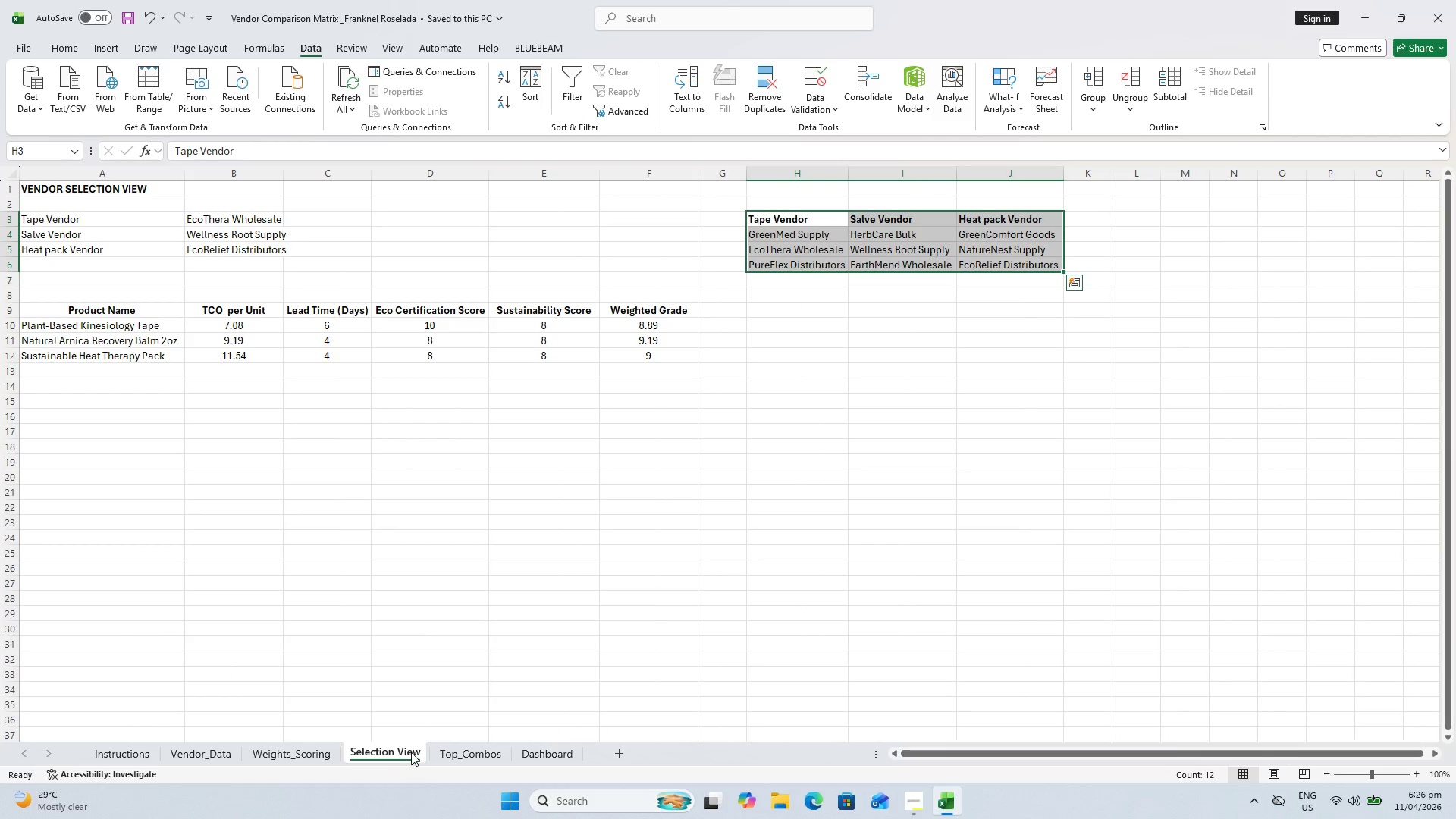 
left_click([457, 750])
 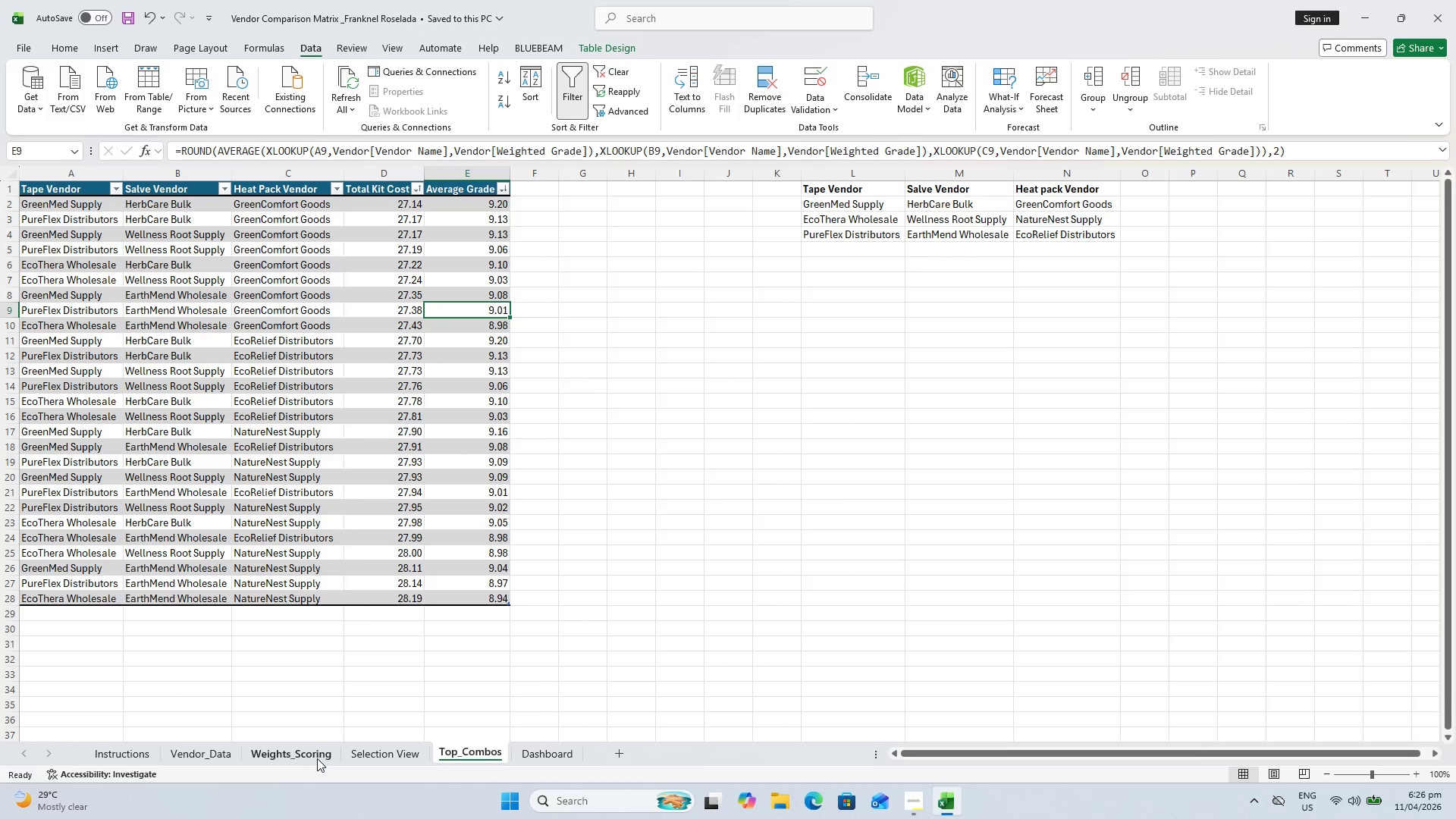 
left_click([372, 758])
 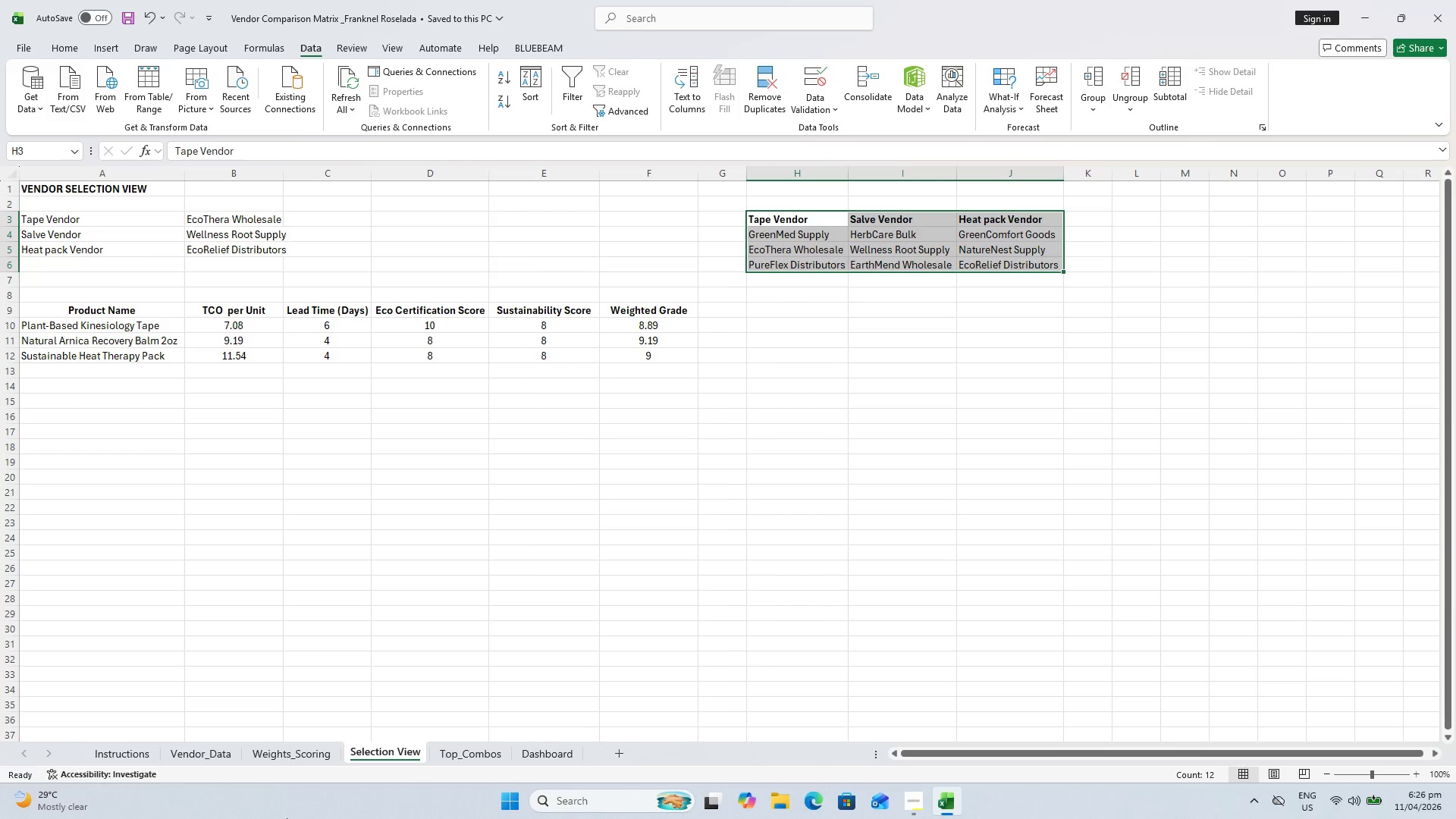 
wait(50.91)
 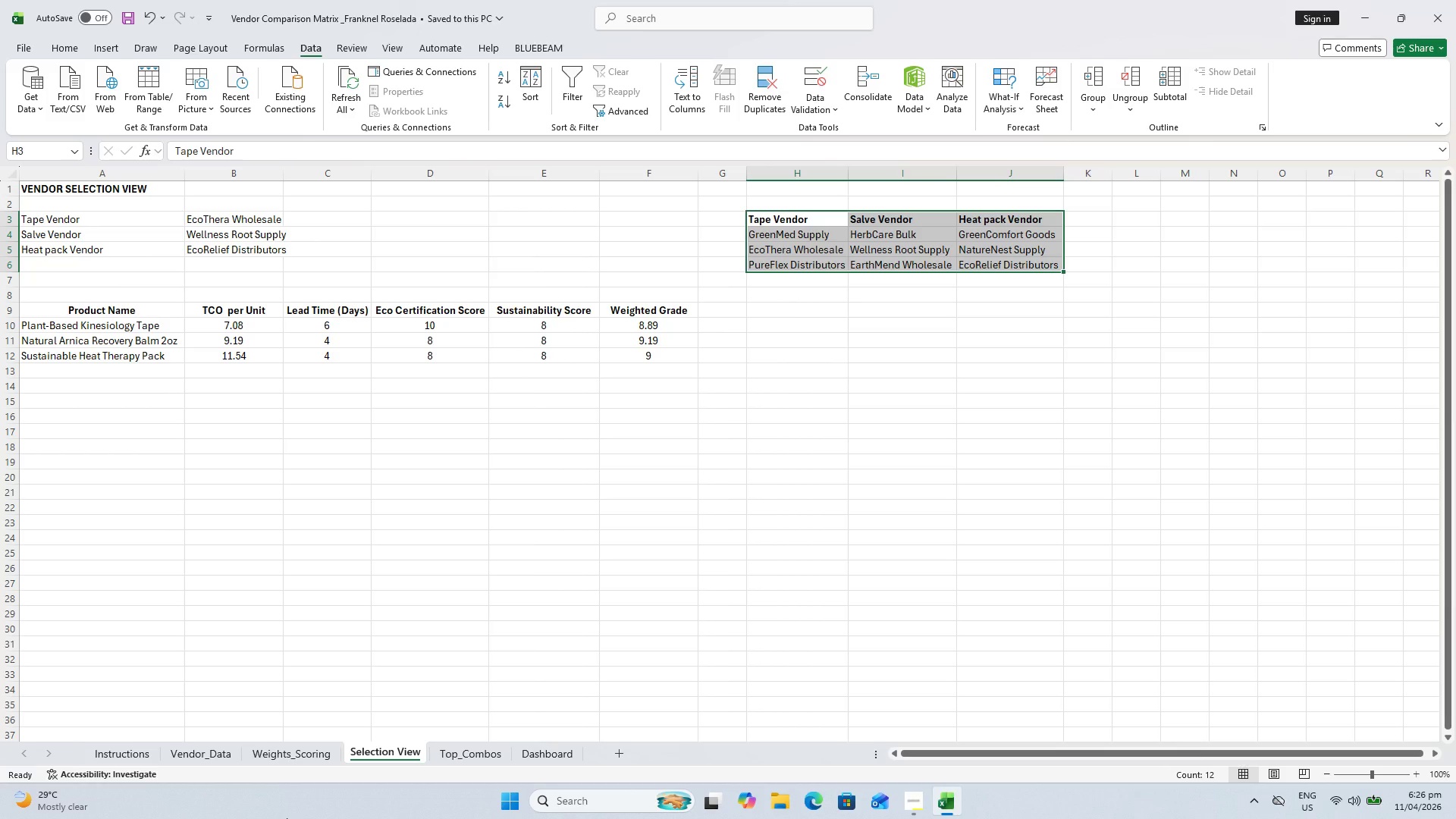 
key(Control+S)
 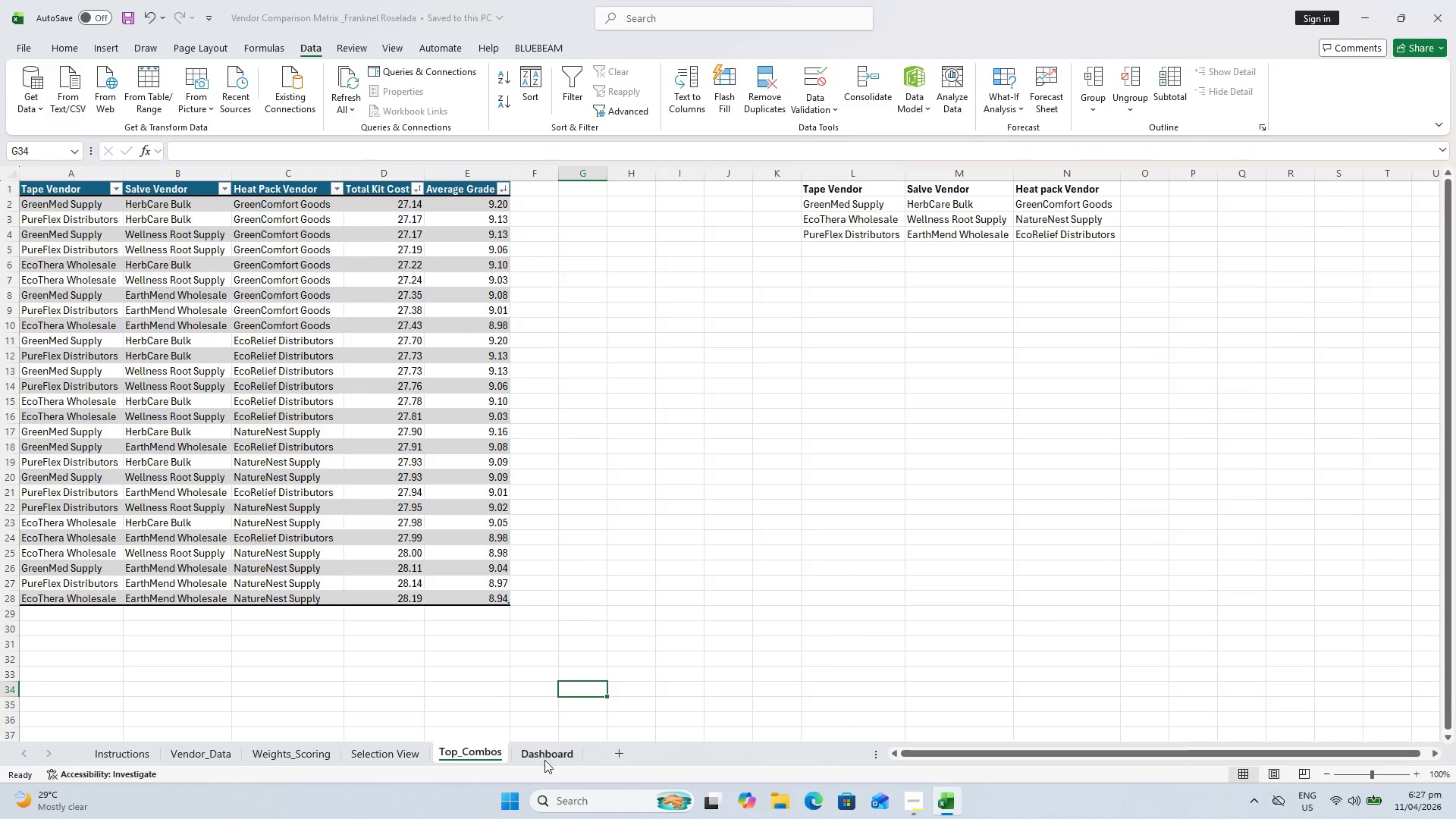 
left_click([544, 760])
 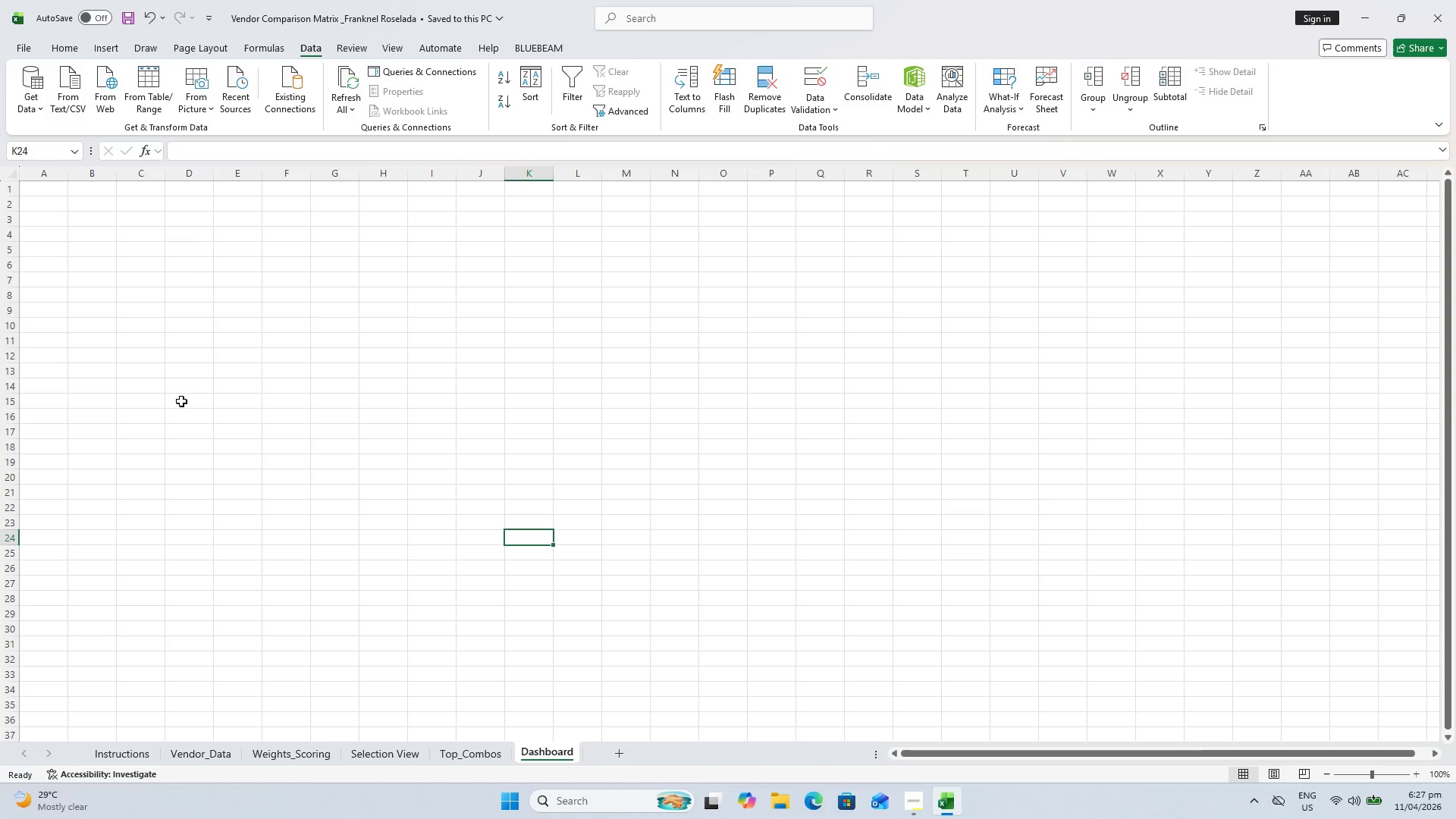 
wait(8.44)
 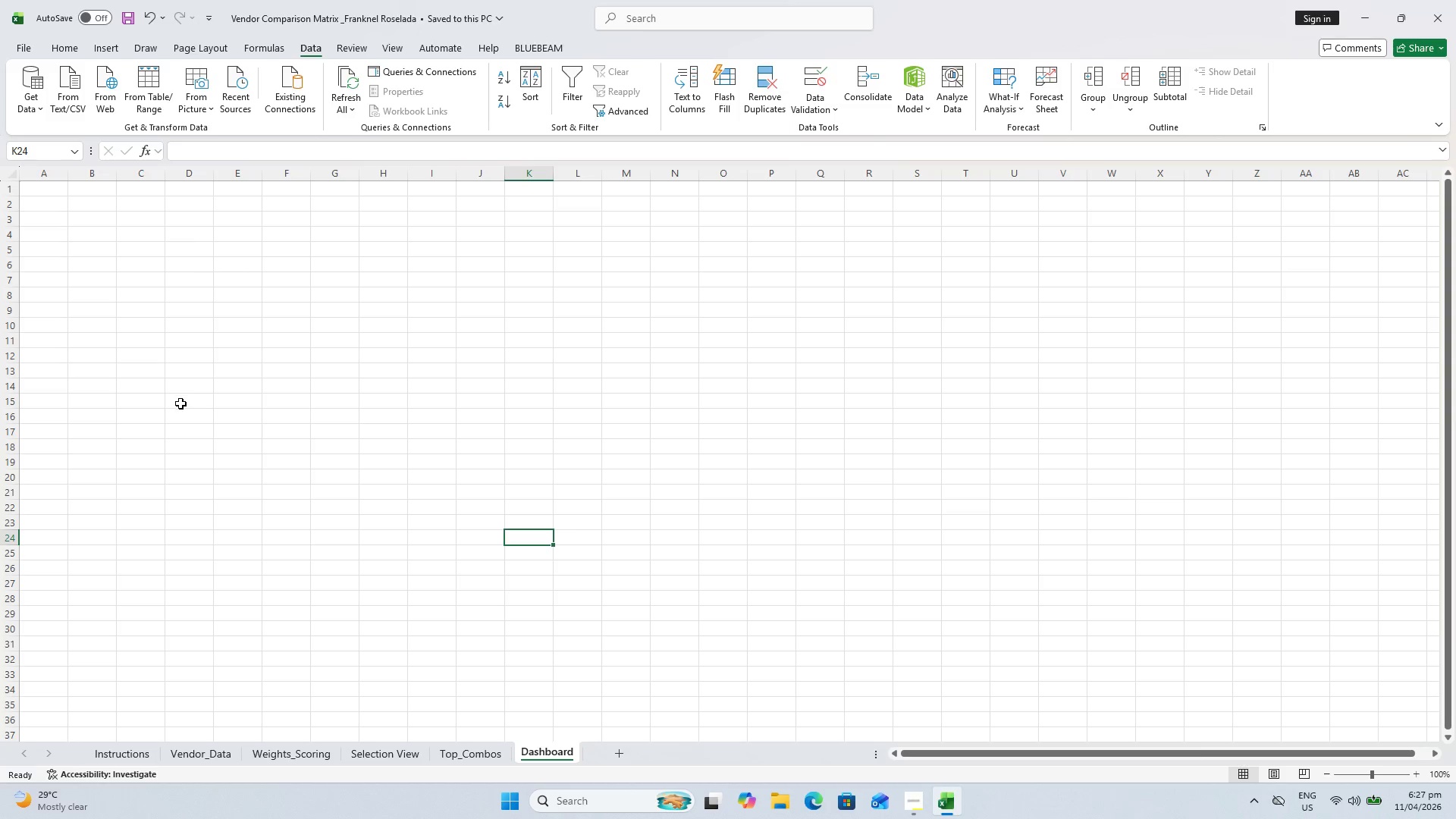 
key(Control+S)
 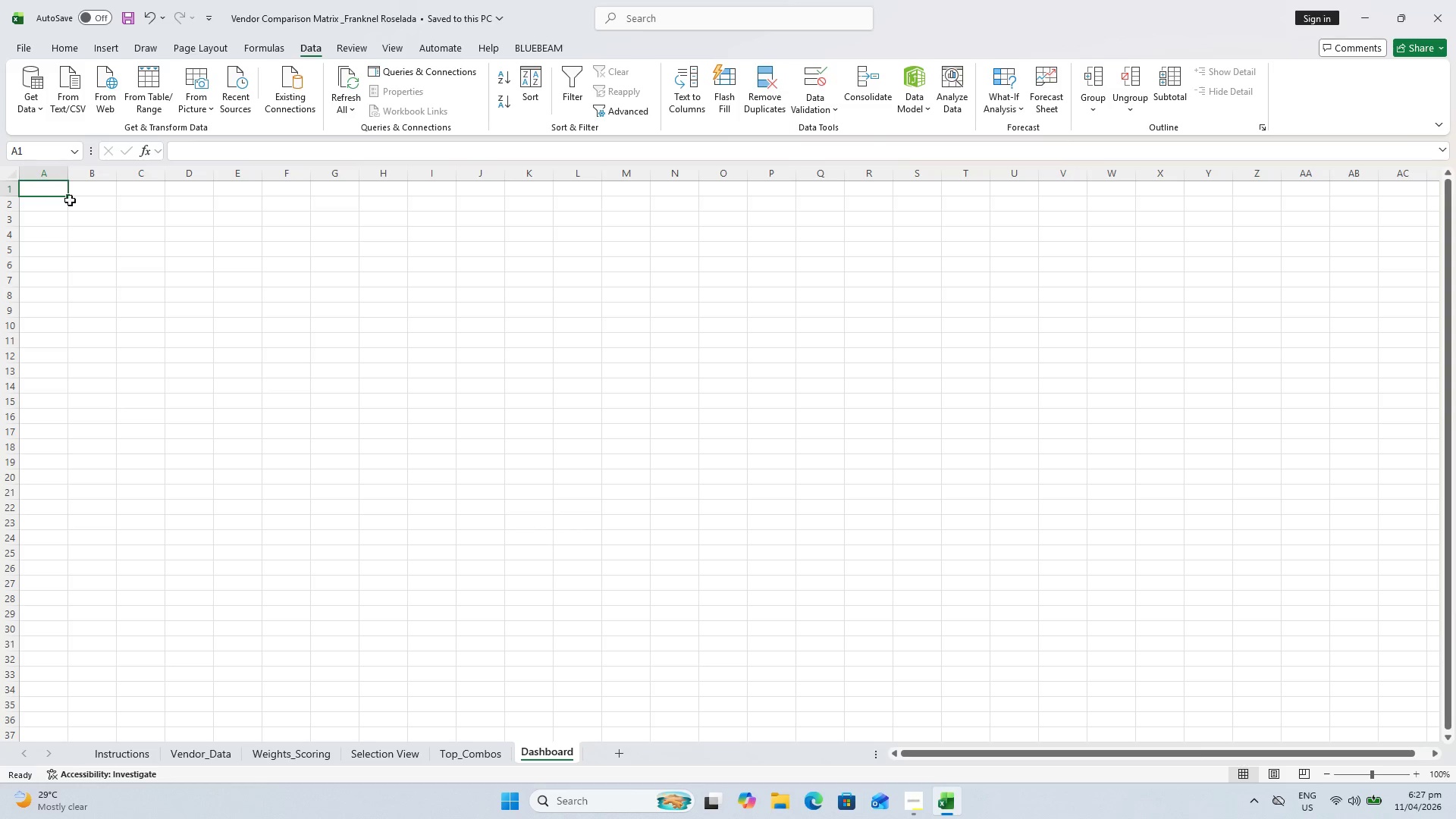 
hold_key(key=ControlLeft, duration=0.58)
 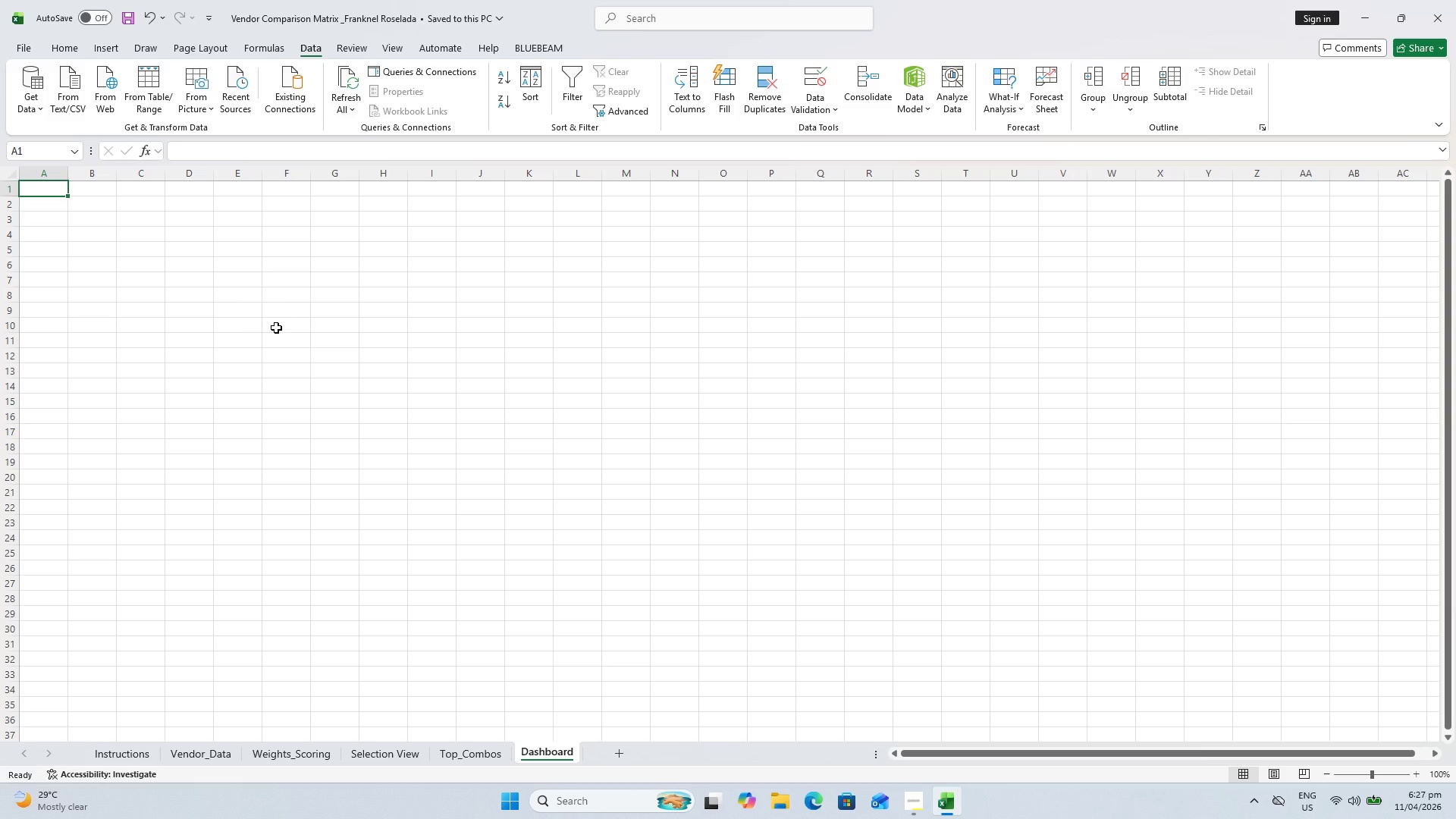 
type(venbdor)
key(Backspace)
key(Backspace)
key(Backspace)
key(Backspace)
key(Backspace)
type(ndor comparison matrix: eco-friendly recovery kit supplies)
 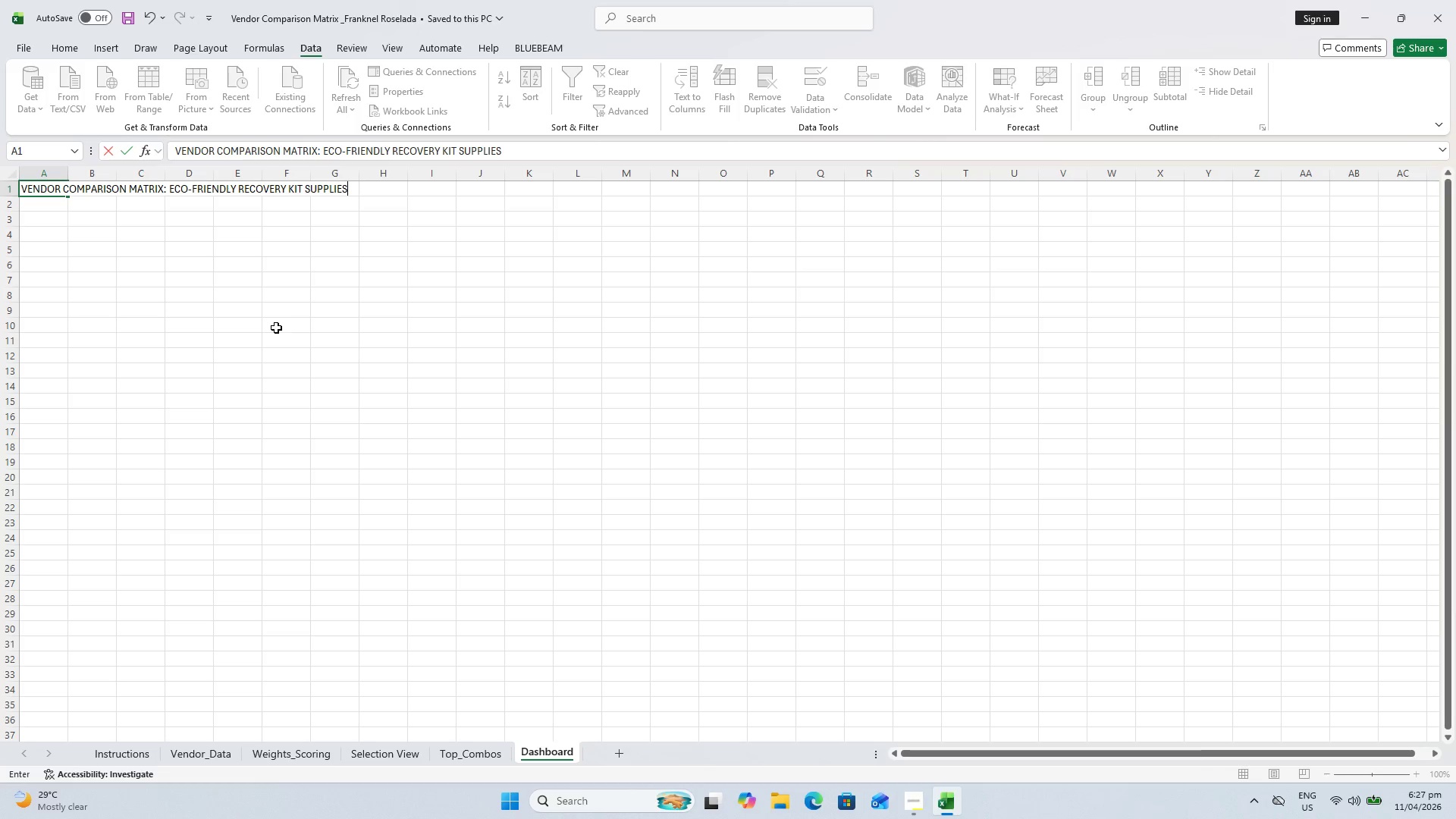 
wait(45.11)
 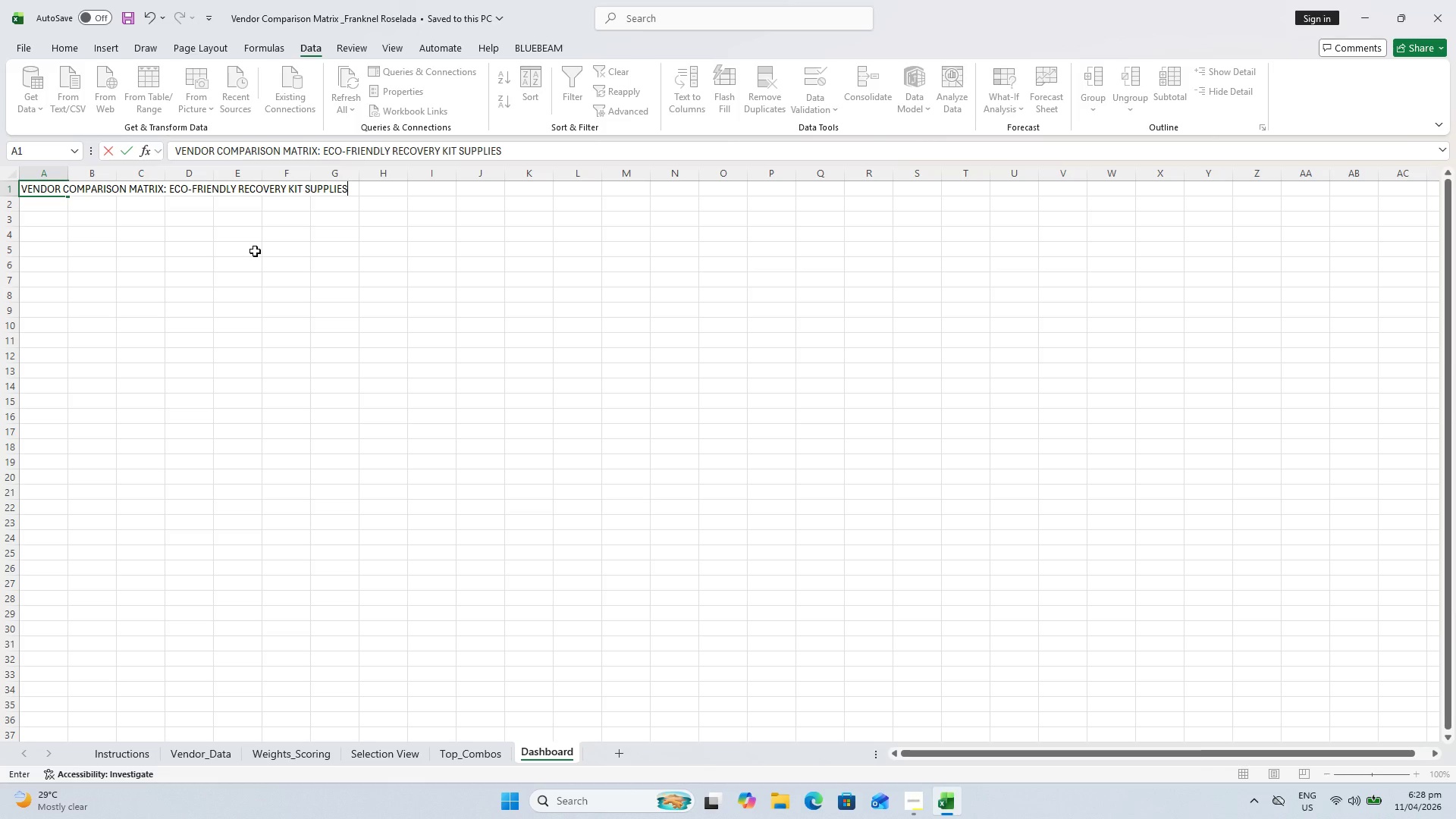 
key(Enter)
 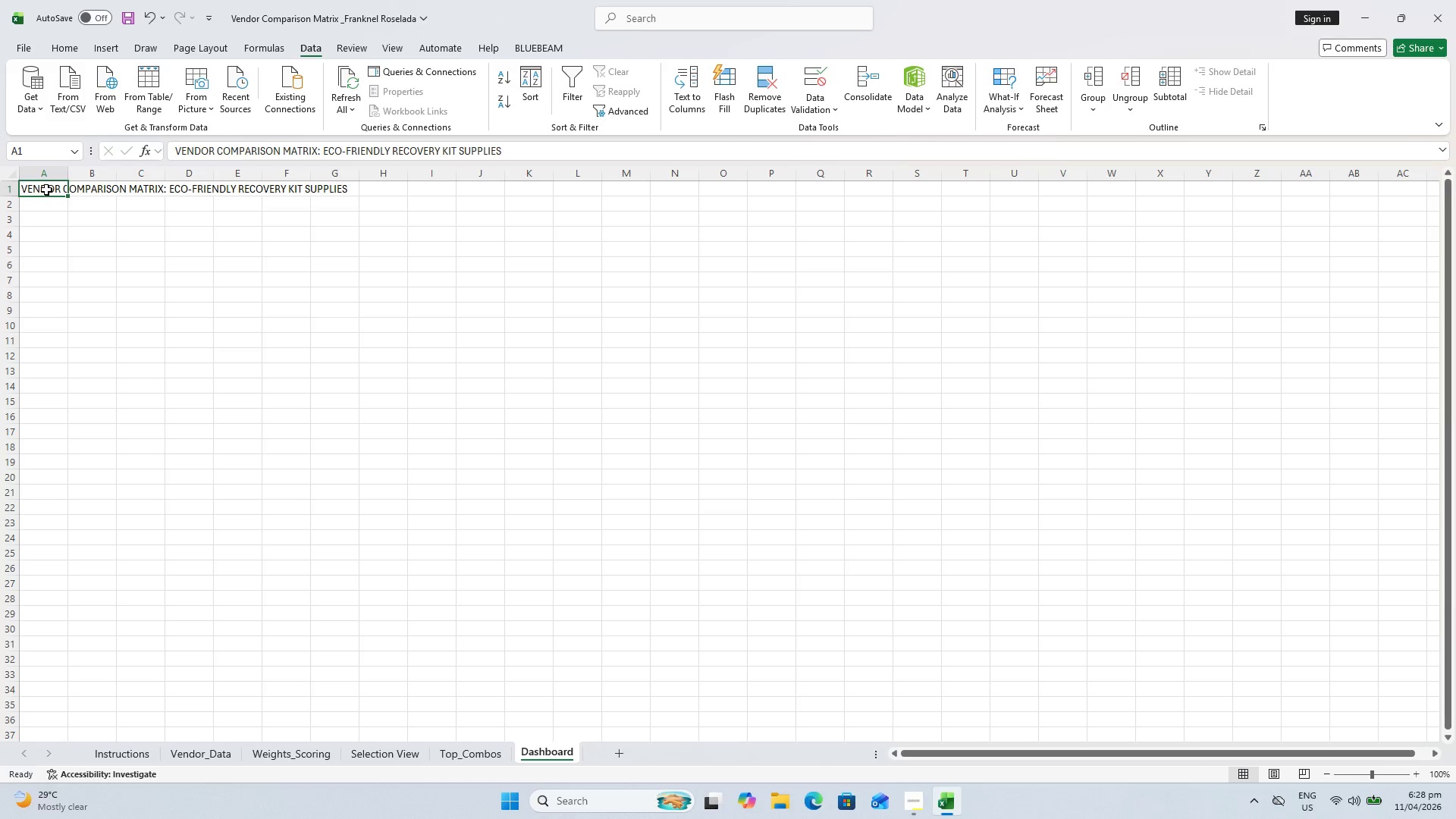 
key(Control+B)
 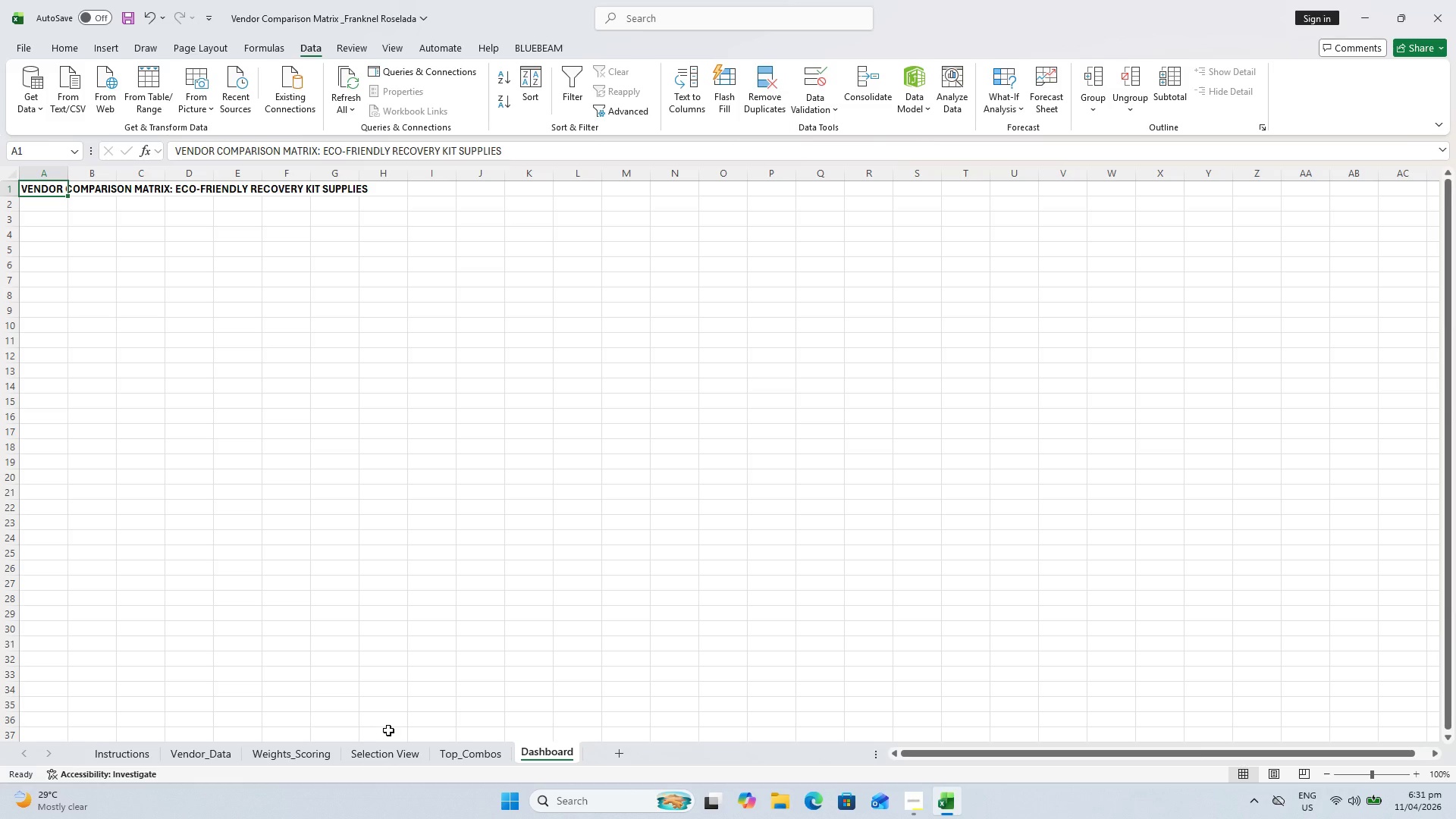 
wait(181.61)
 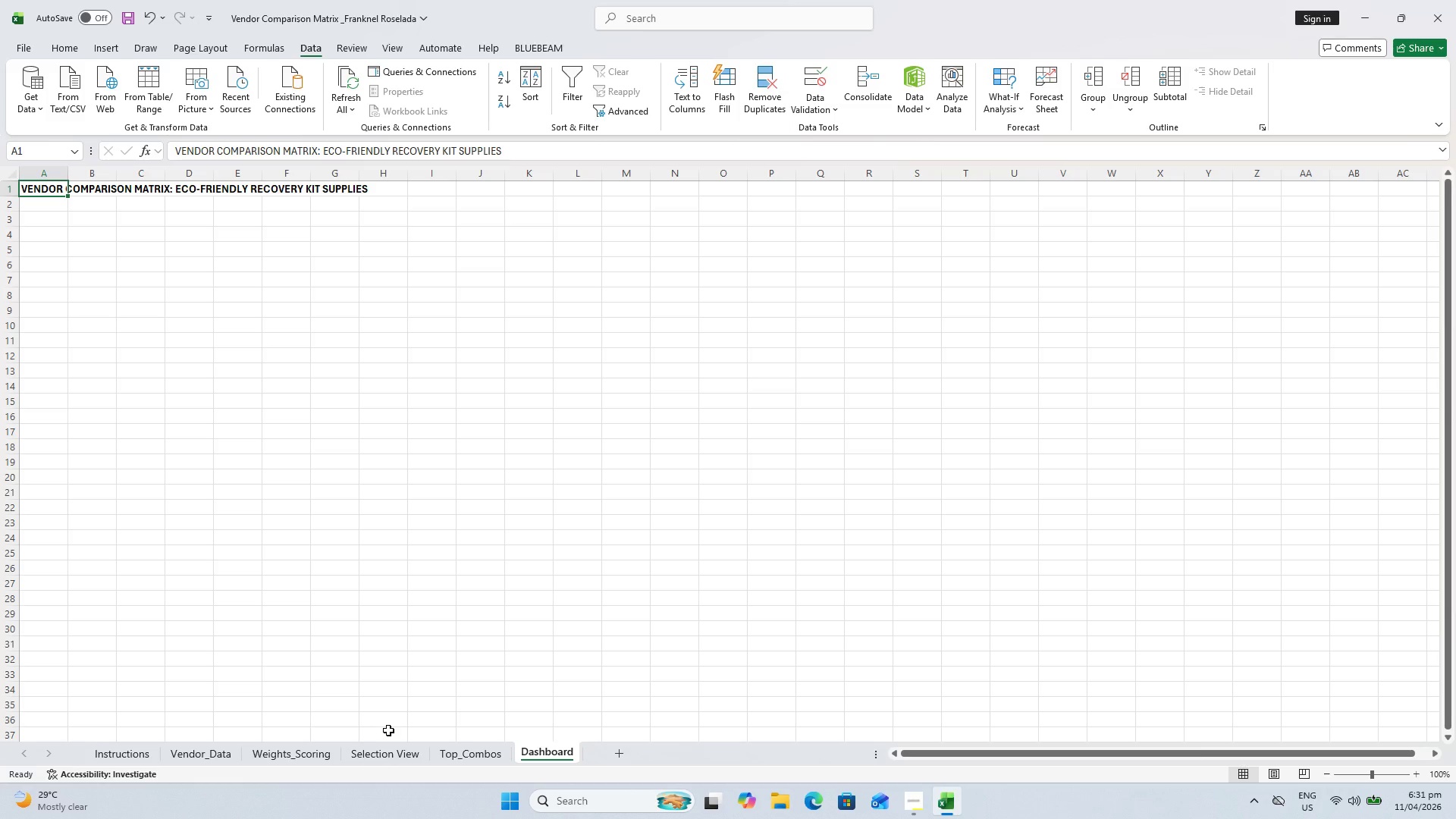 
key(Control+Equal)
 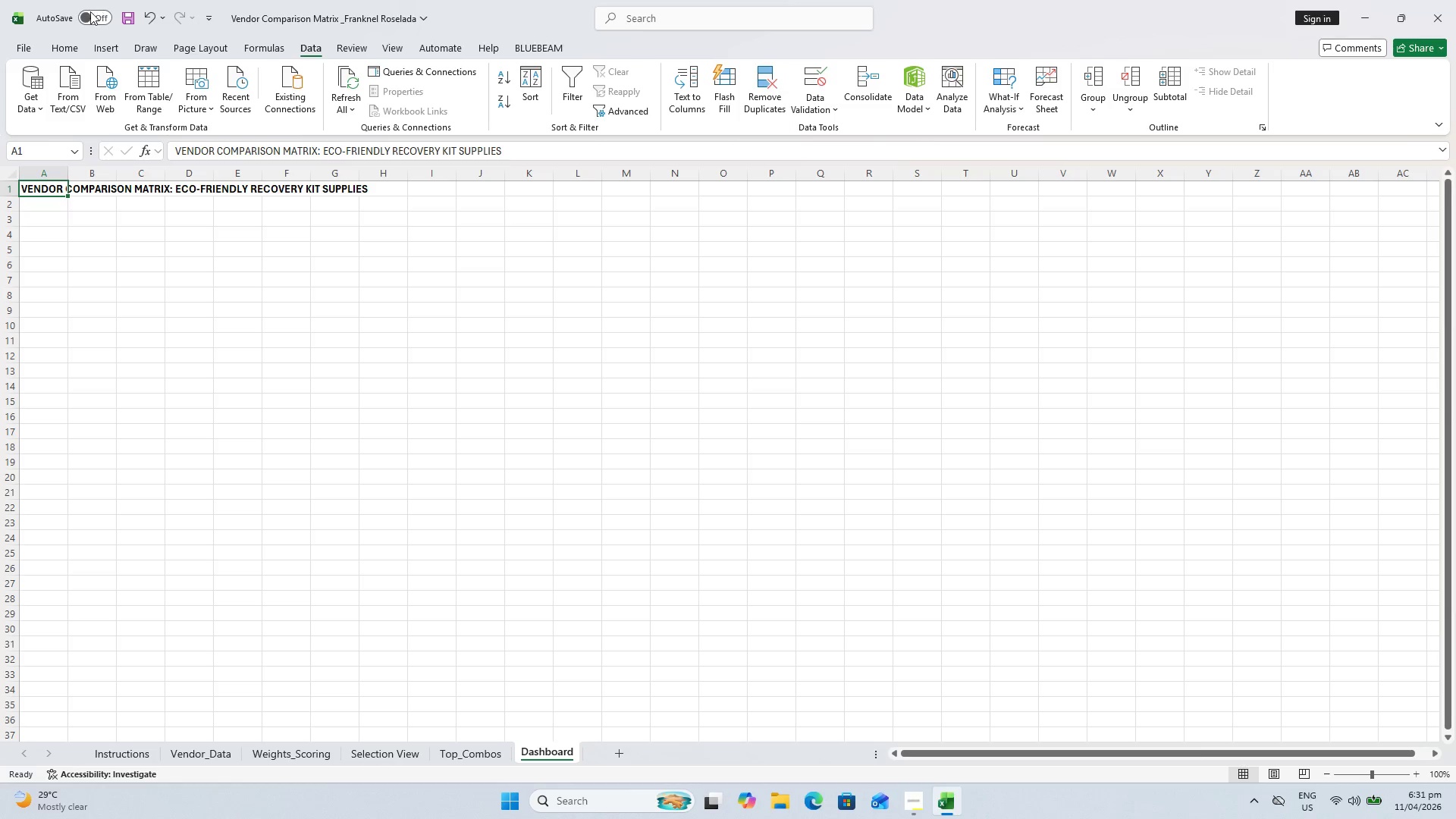 
left_click([71, 55])
 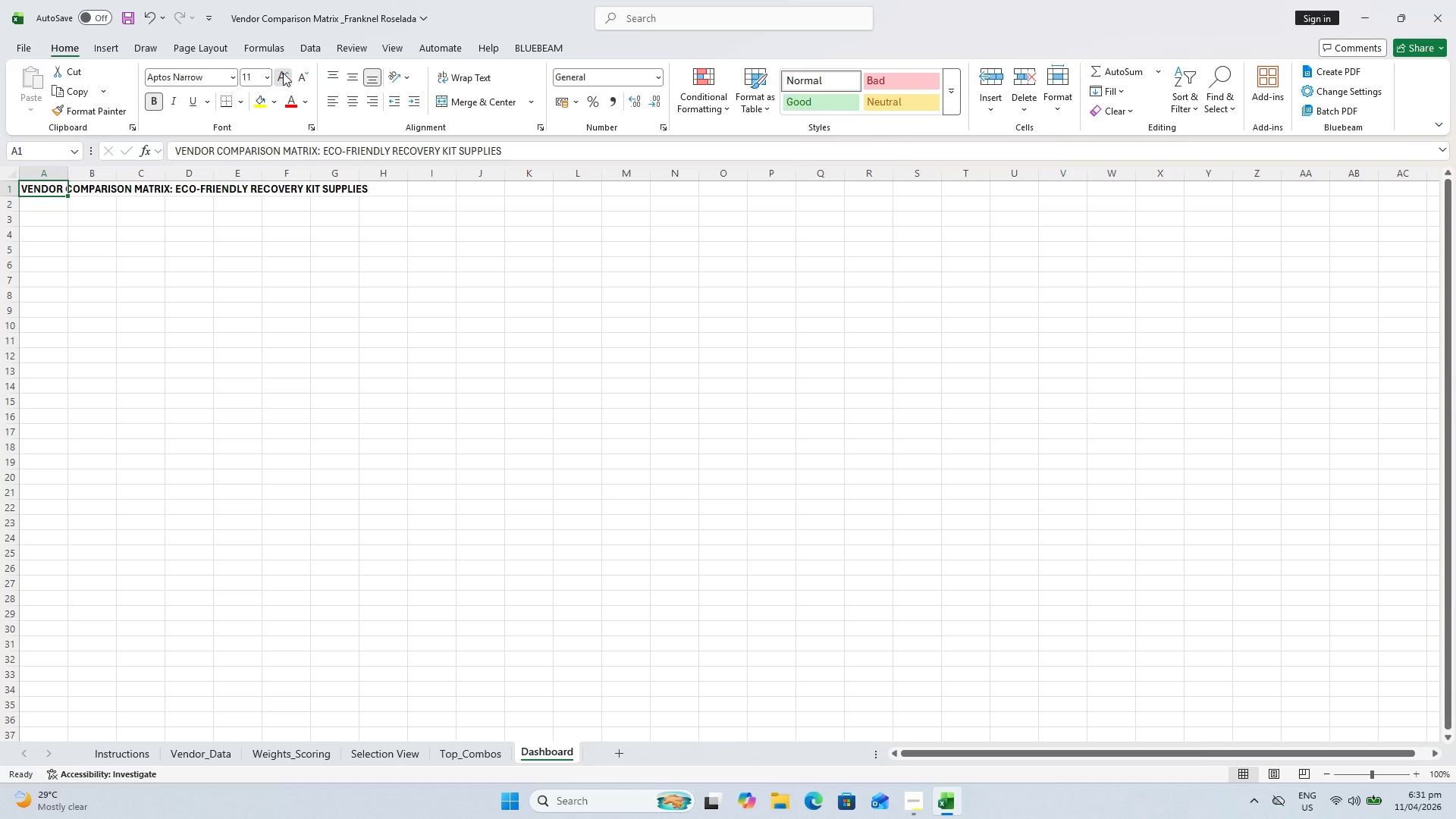 
double_click([283, 73])
 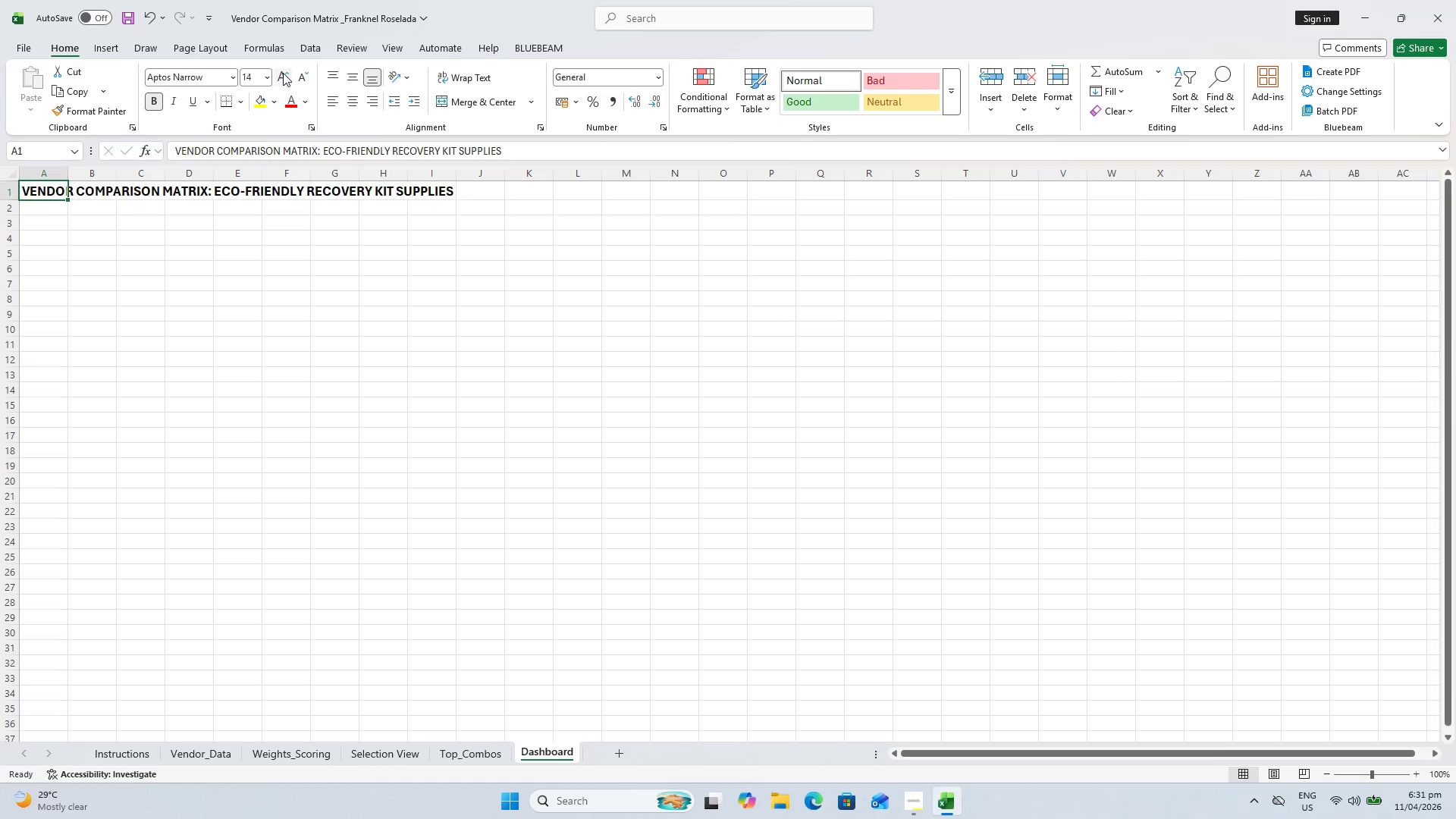 
triple_click([283, 73])
 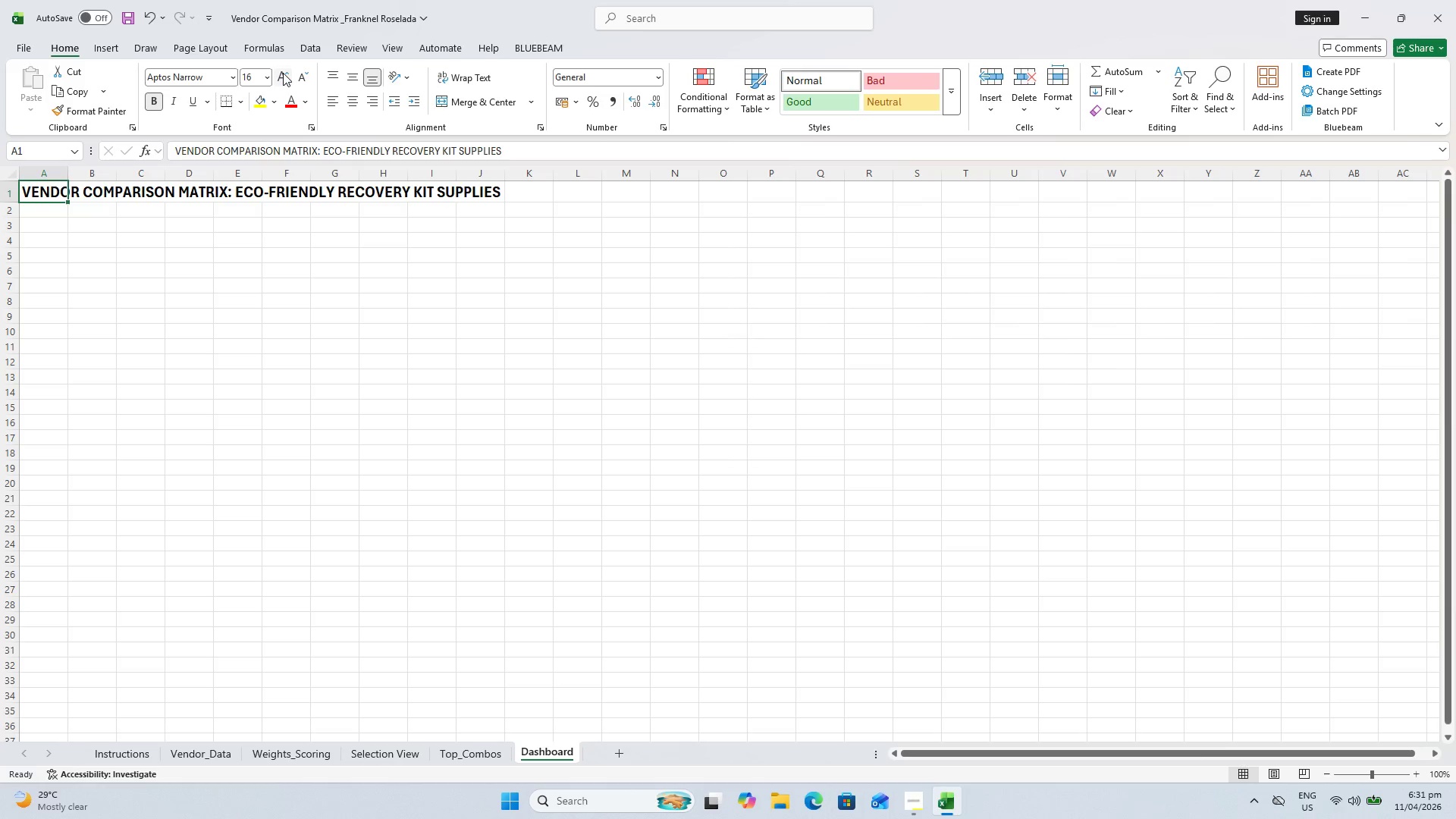 
triple_click([283, 73])
 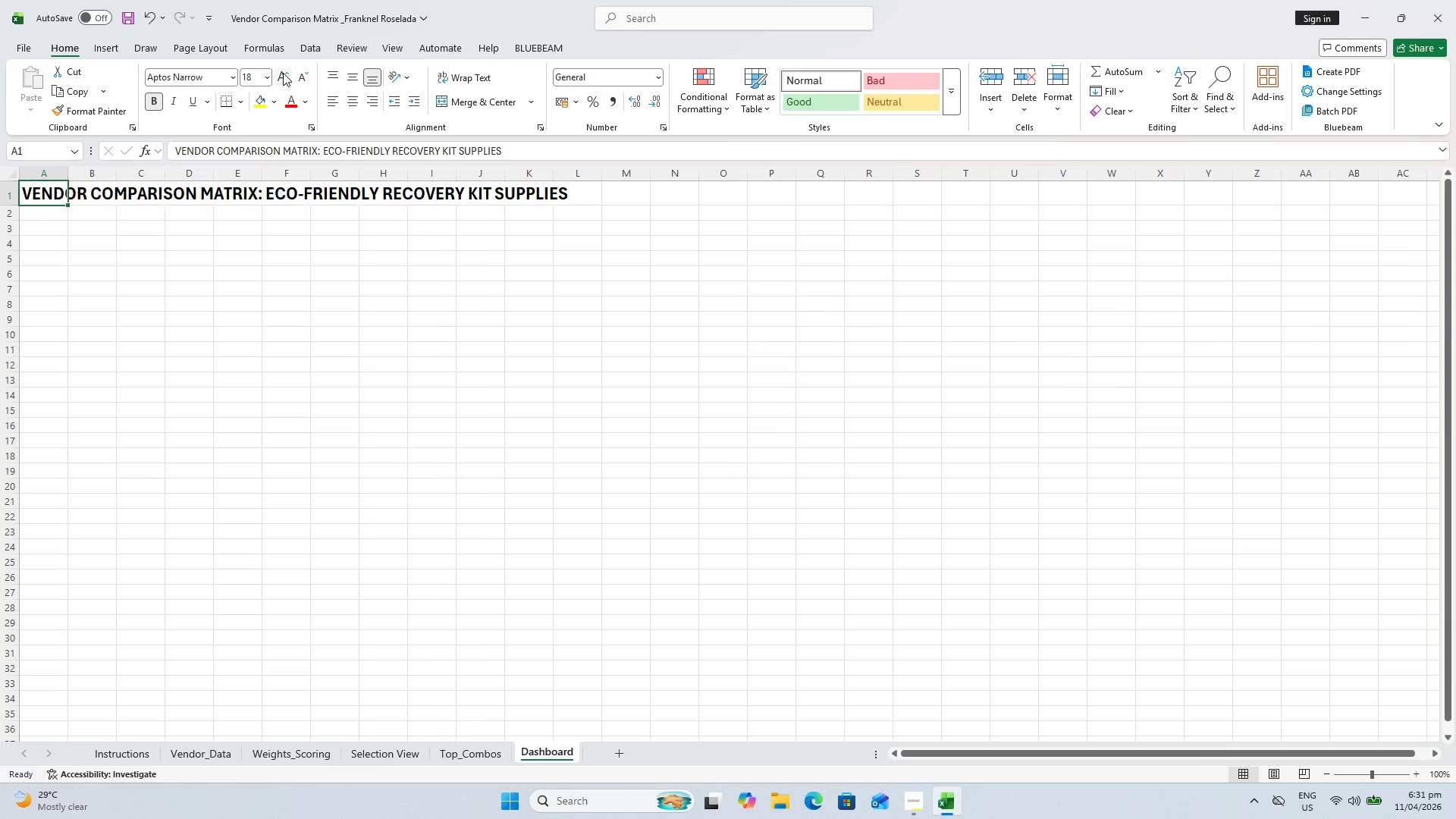 
triple_click([283, 73])
 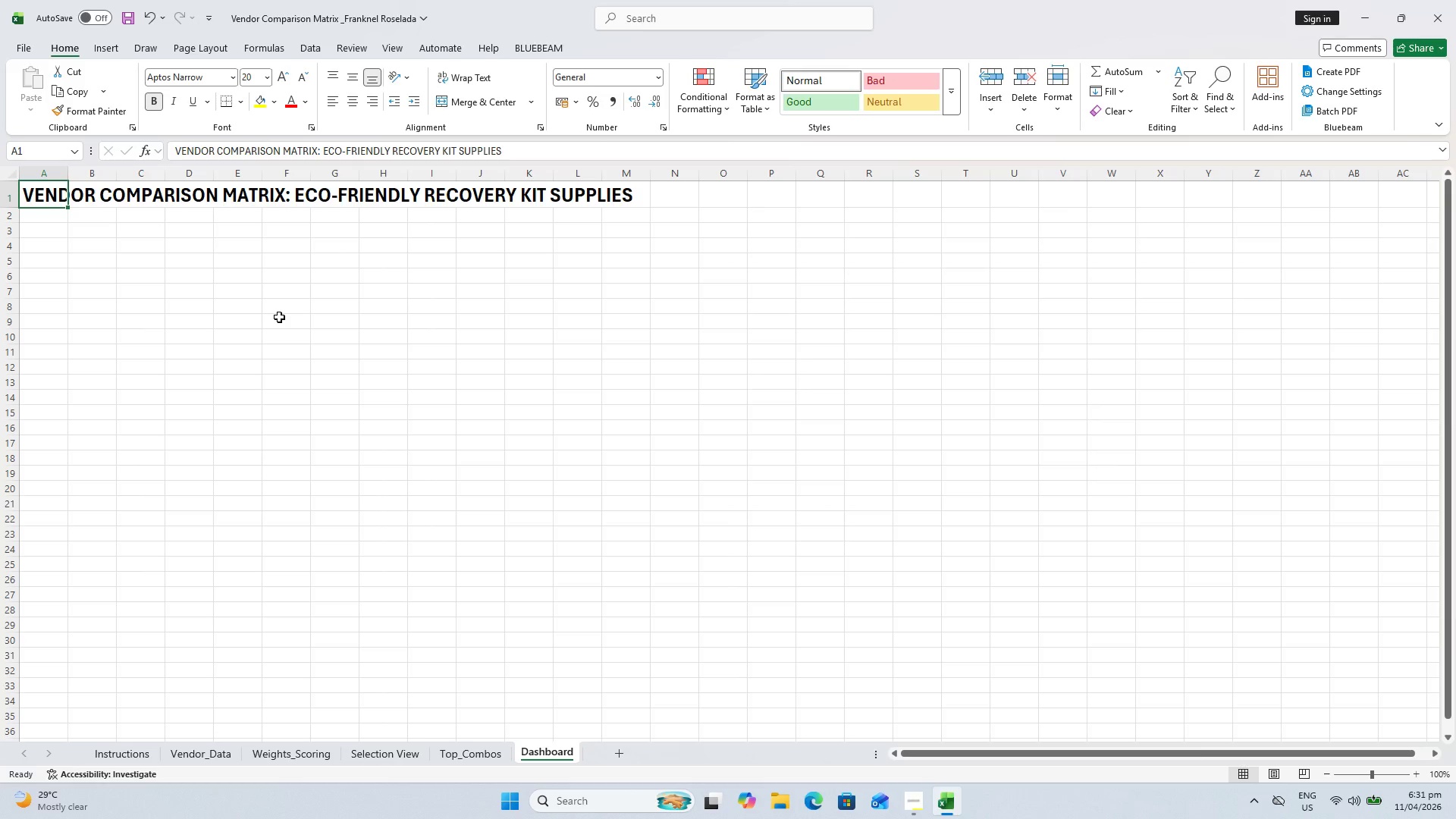 
hold_key(key=ControlLeft, duration=0.52)
 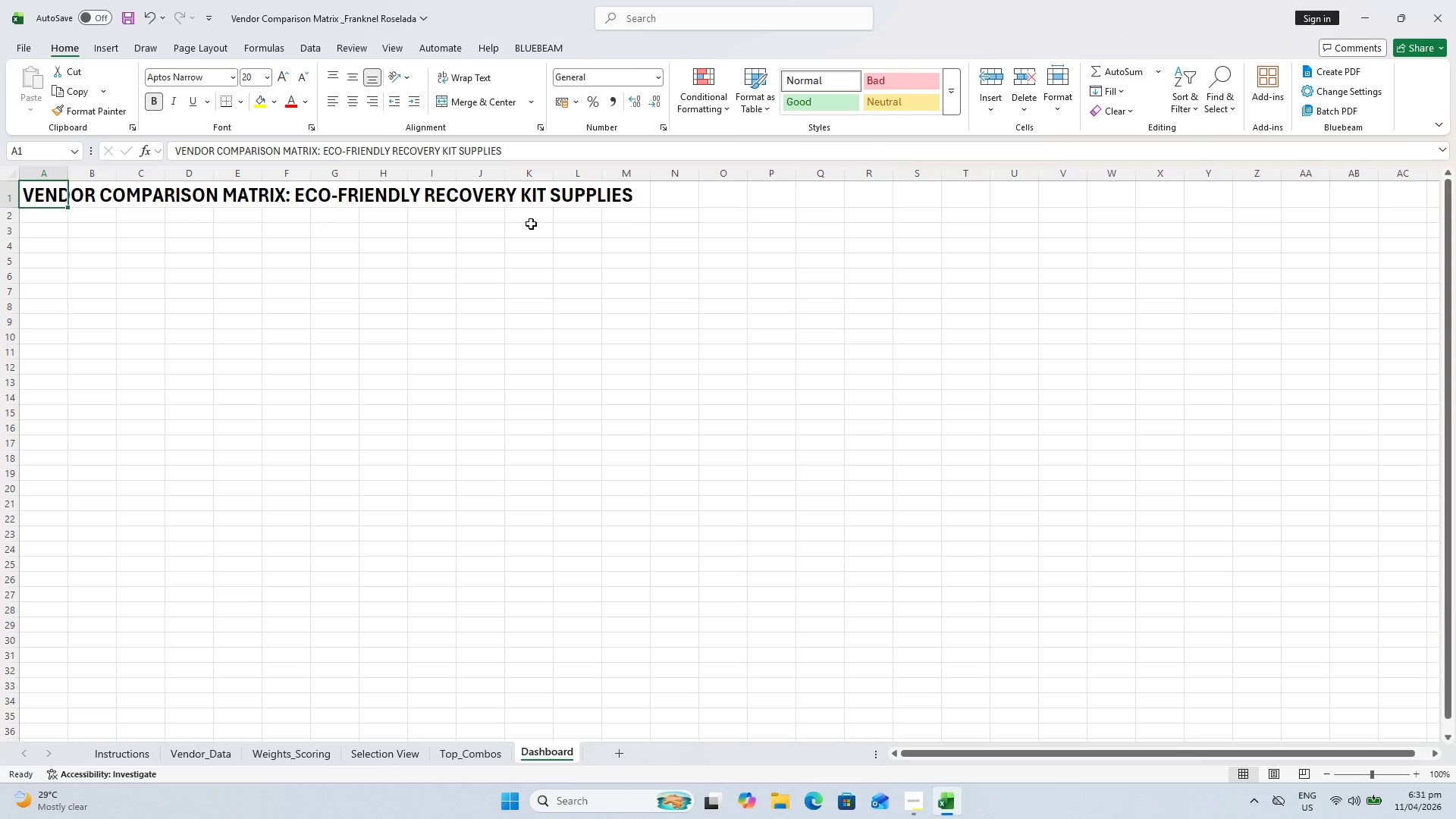 
hold_key(key=ControlLeft, duration=0.78)
scroll: coordinate [322, 234], scroll_direction: up, amount: 3.0
 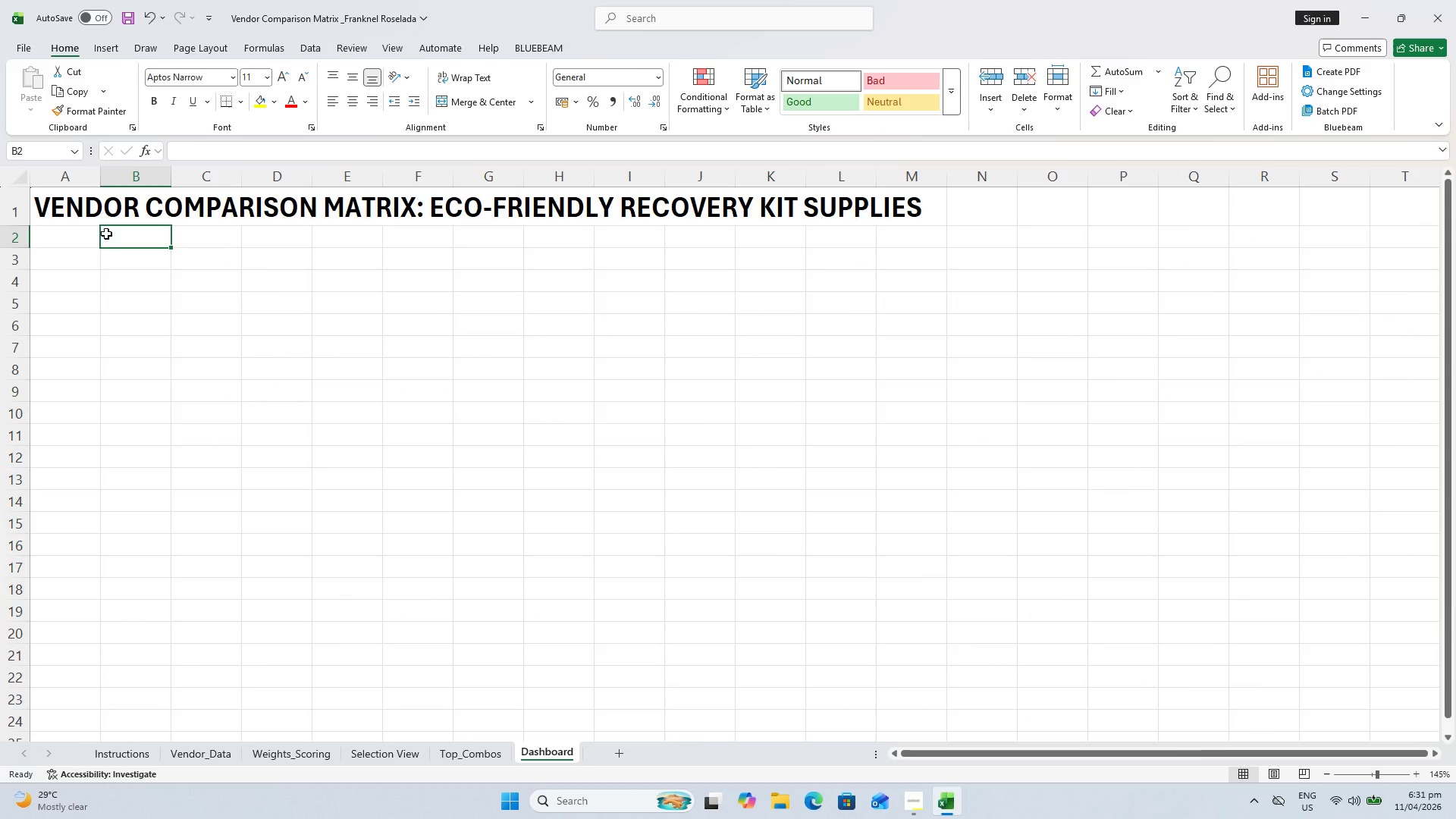 
wait(11.91)
 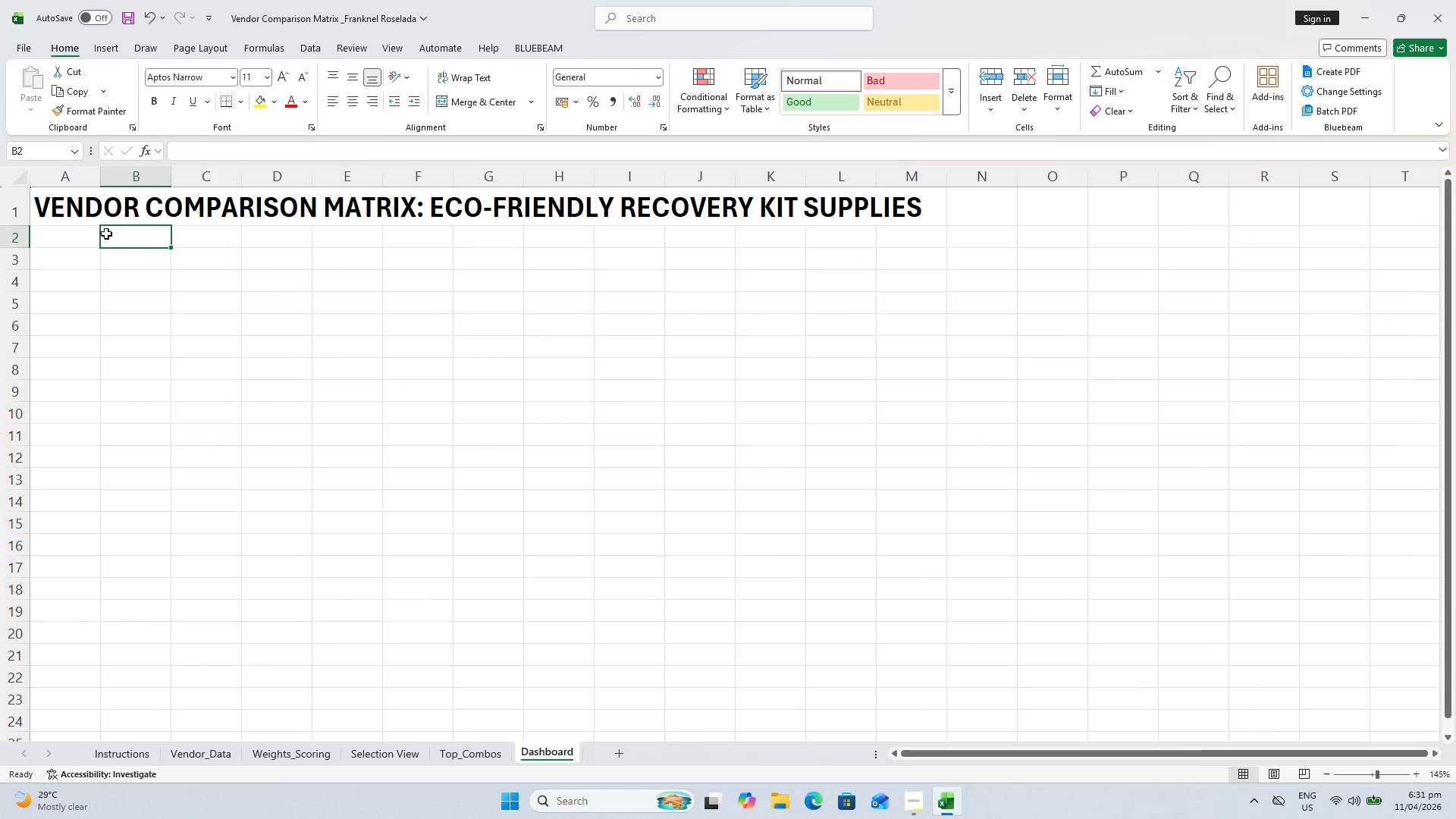 
left_click([91, 51])
 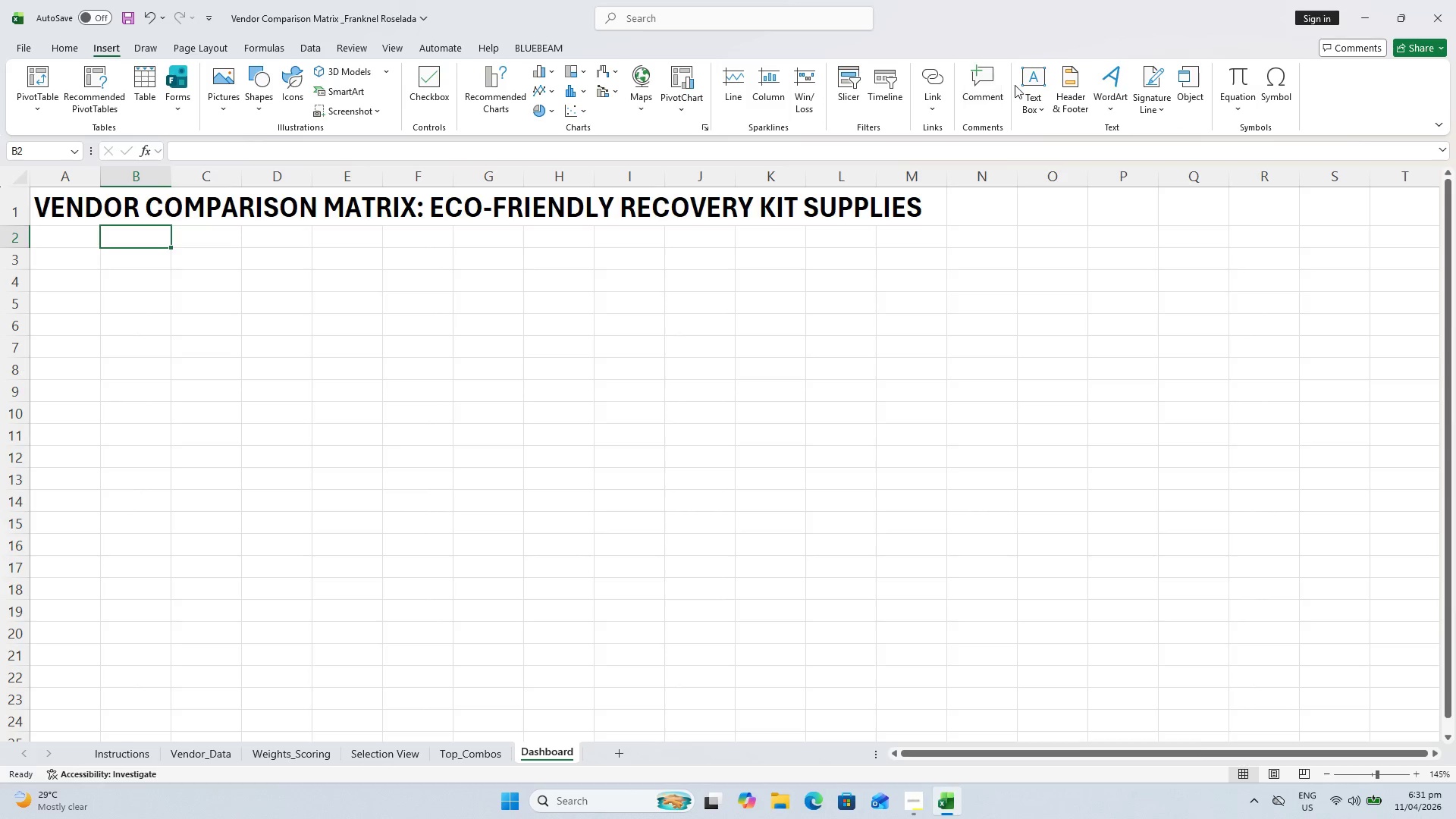 
left_click([1037, 77])
 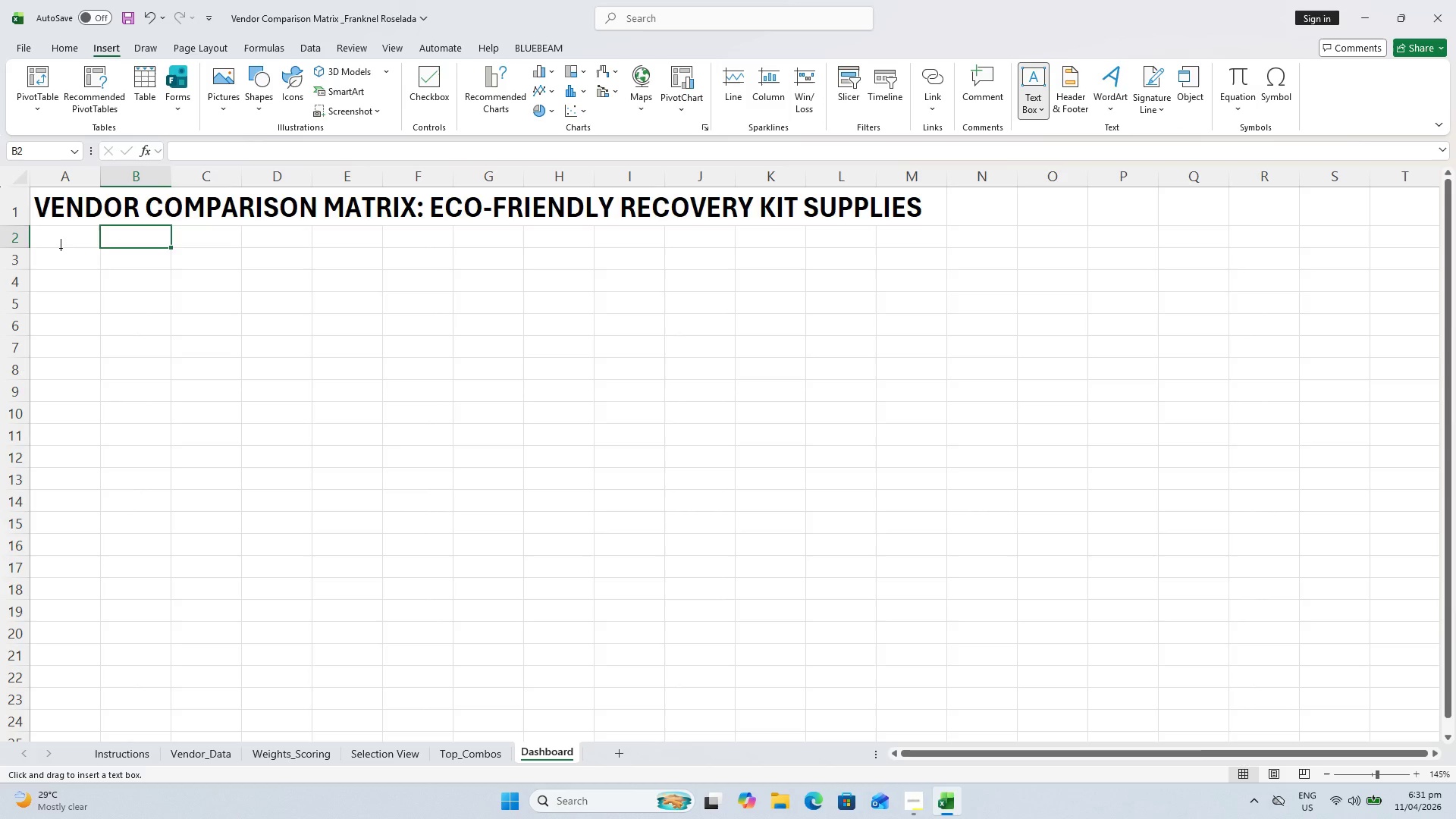 
left_click_drag(start_coordinate=[59, 248], to_coordinate=[253, 297])
 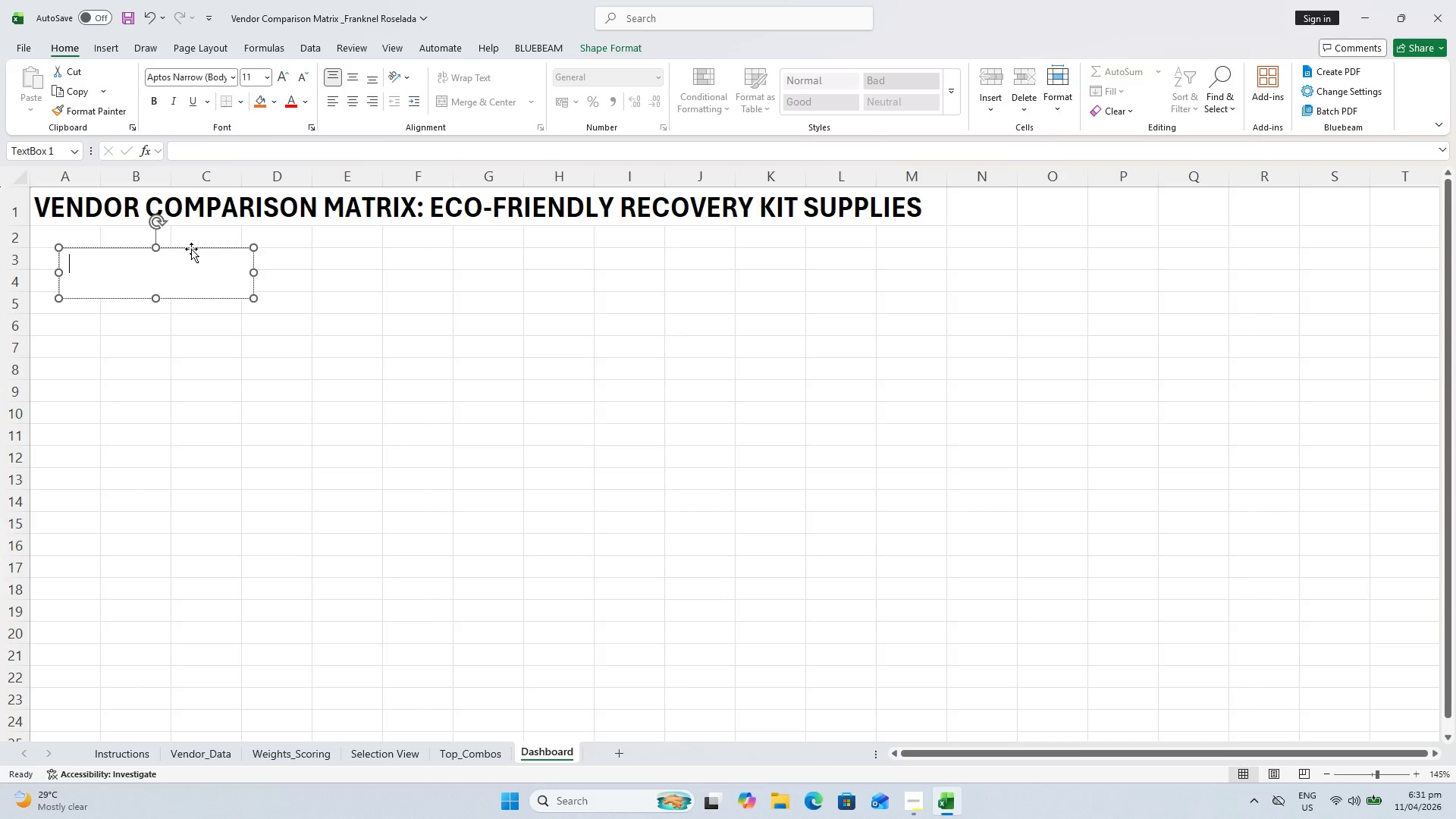 
left_click([193, 243])
 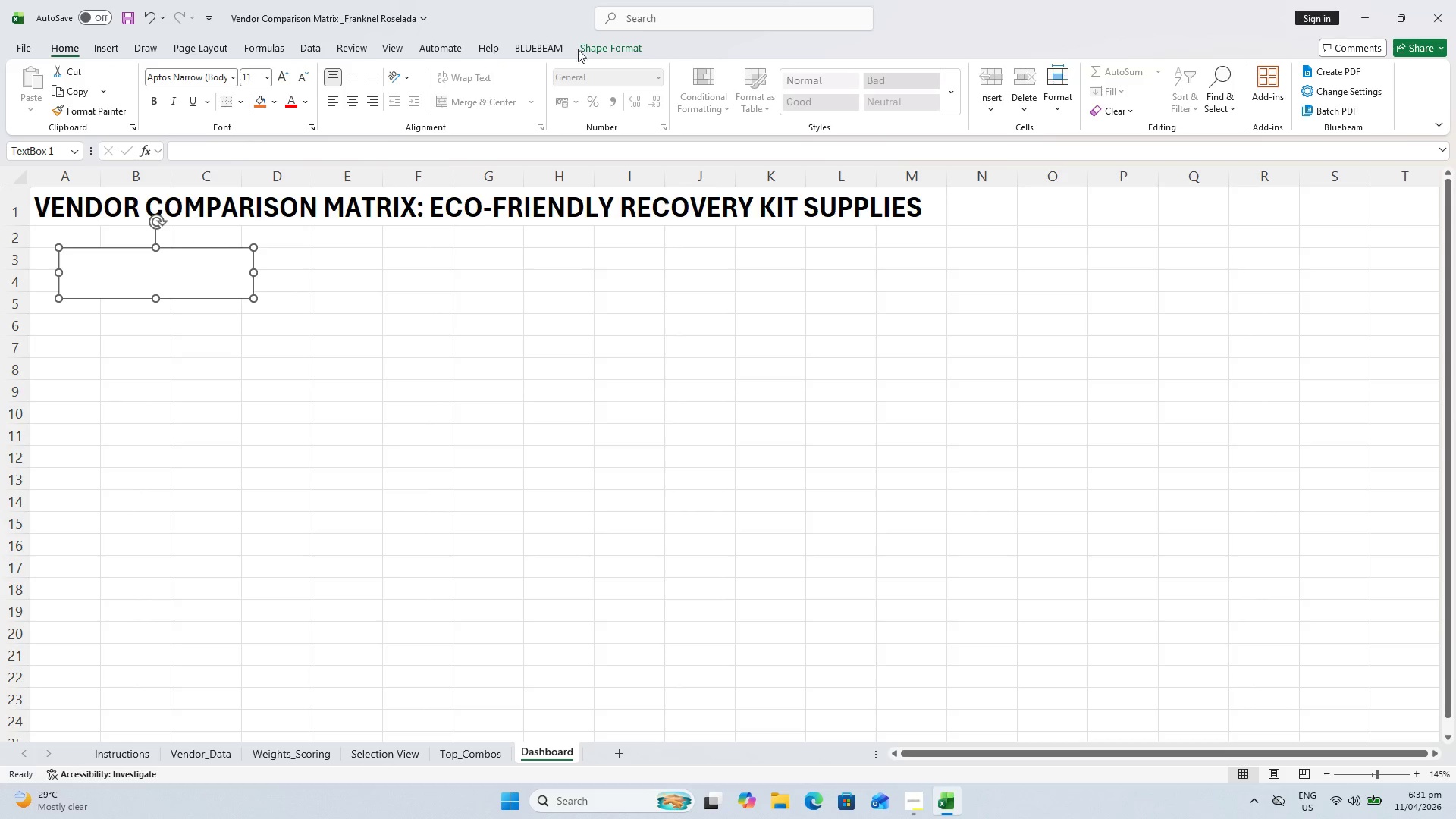 
left_click([595, 46])
 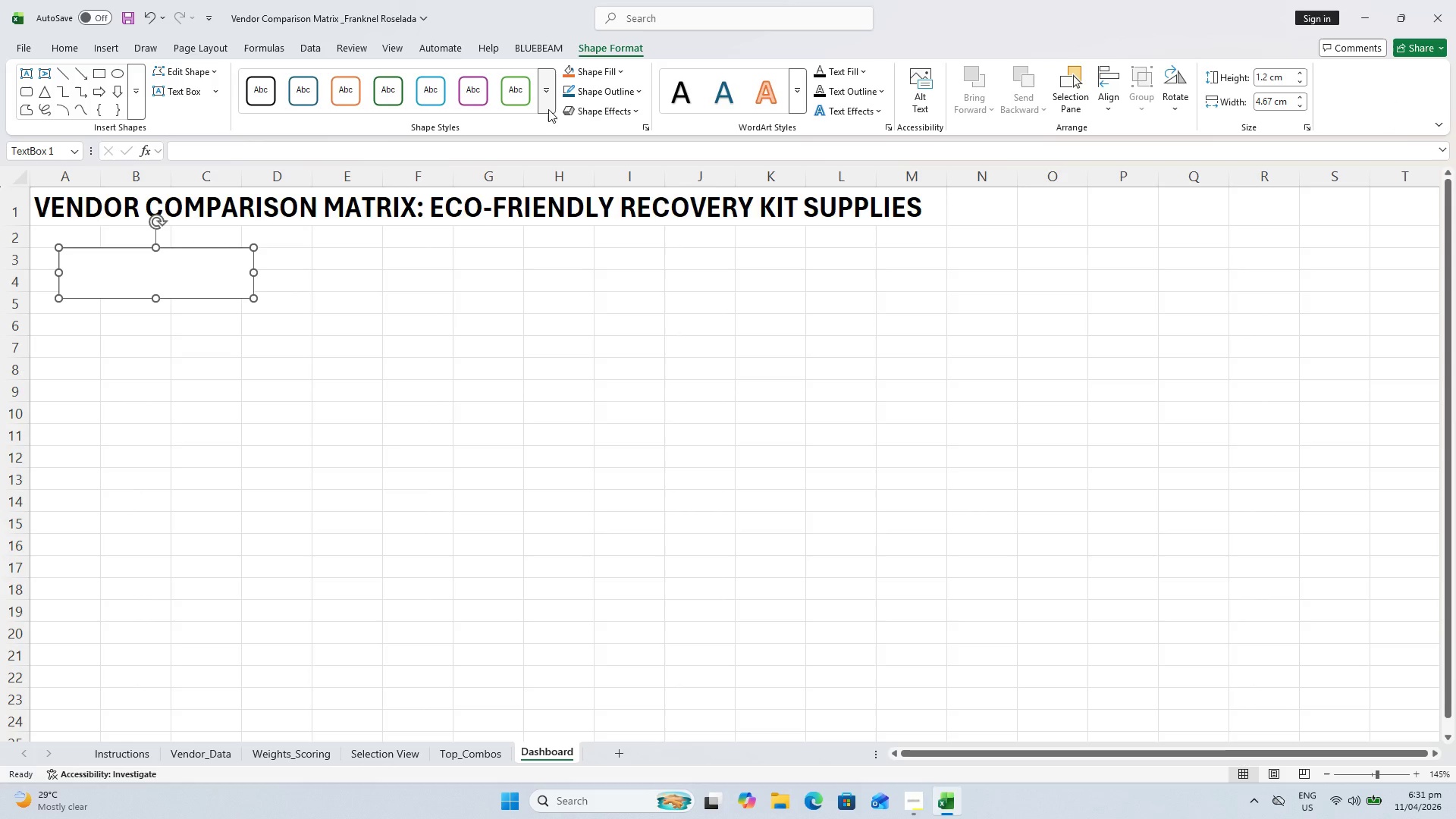 
left_click([551, 103])
 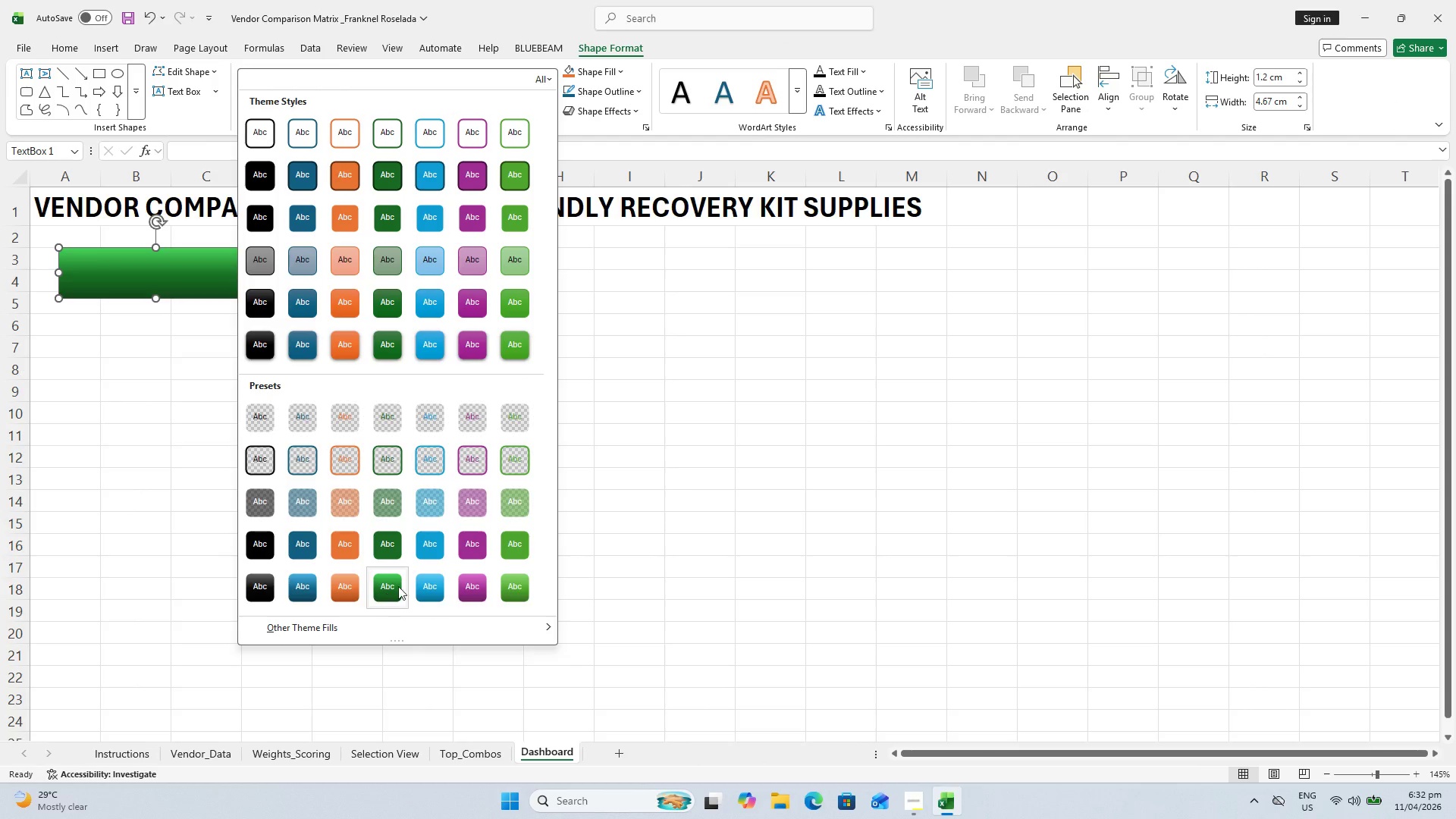 
left_click_drag(start_coordinate=[518, 541], to_coordinate=[434, 356])
 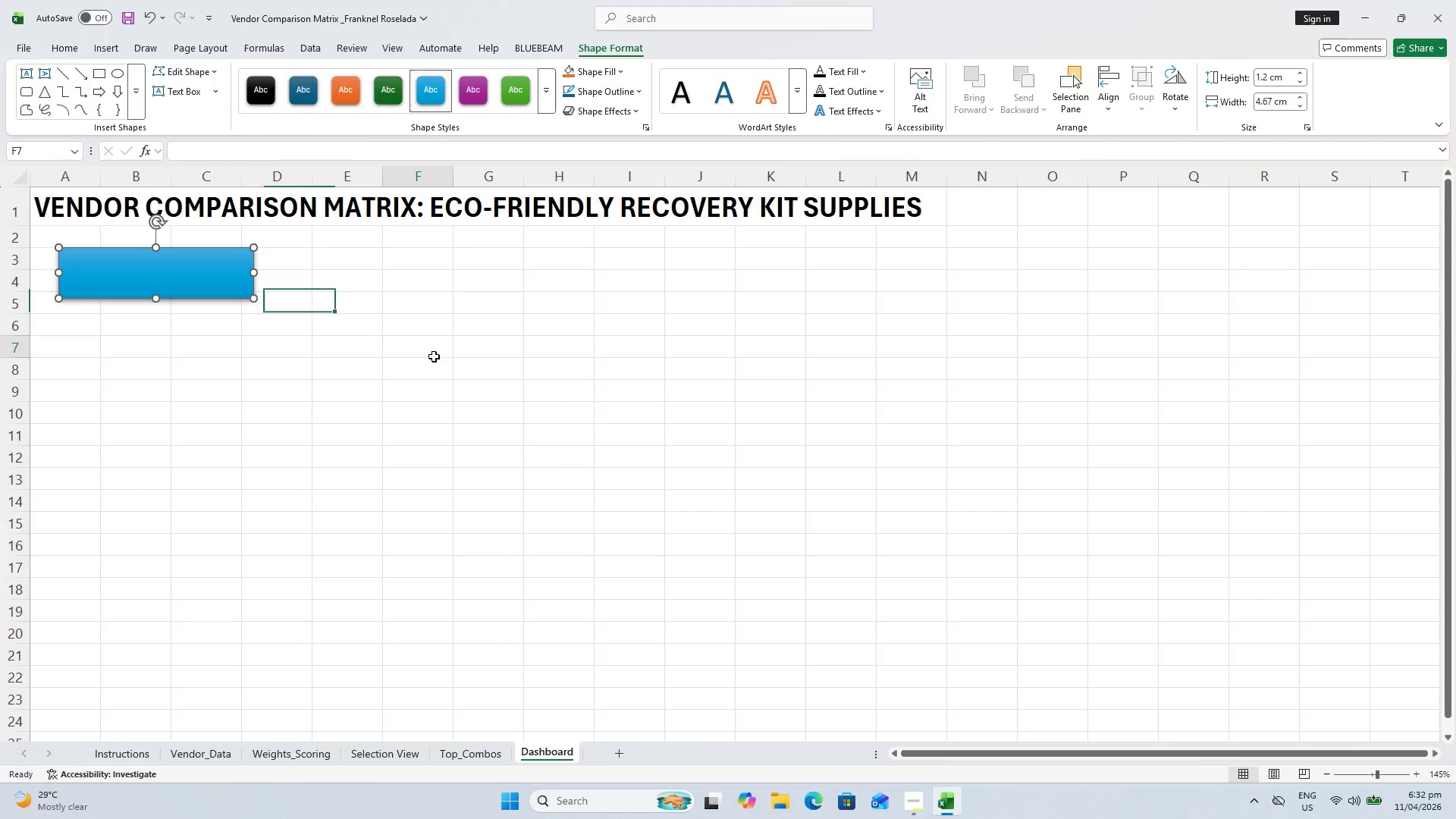 
left_click([434, 356])
 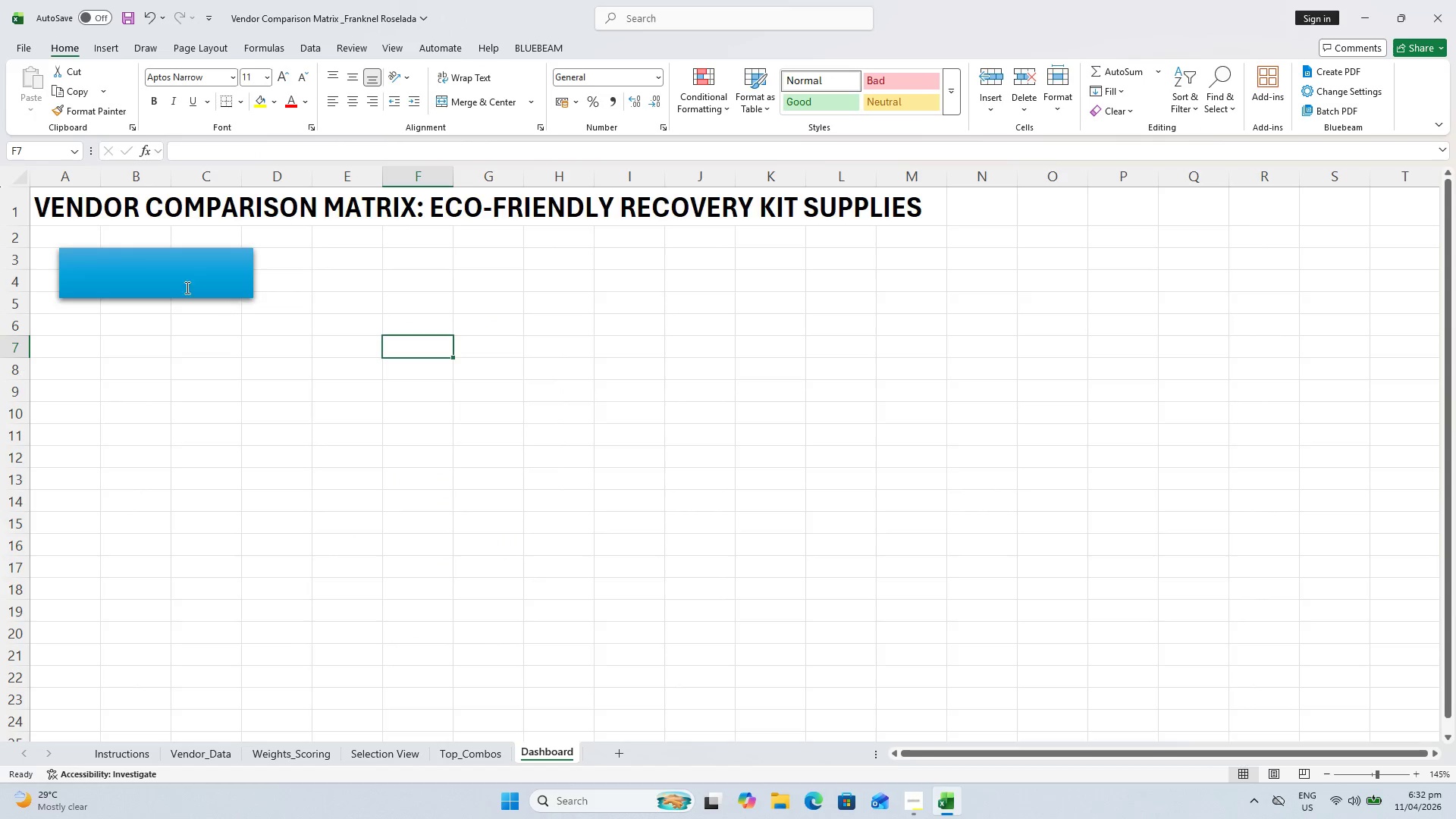 
left_click([174, 284])
 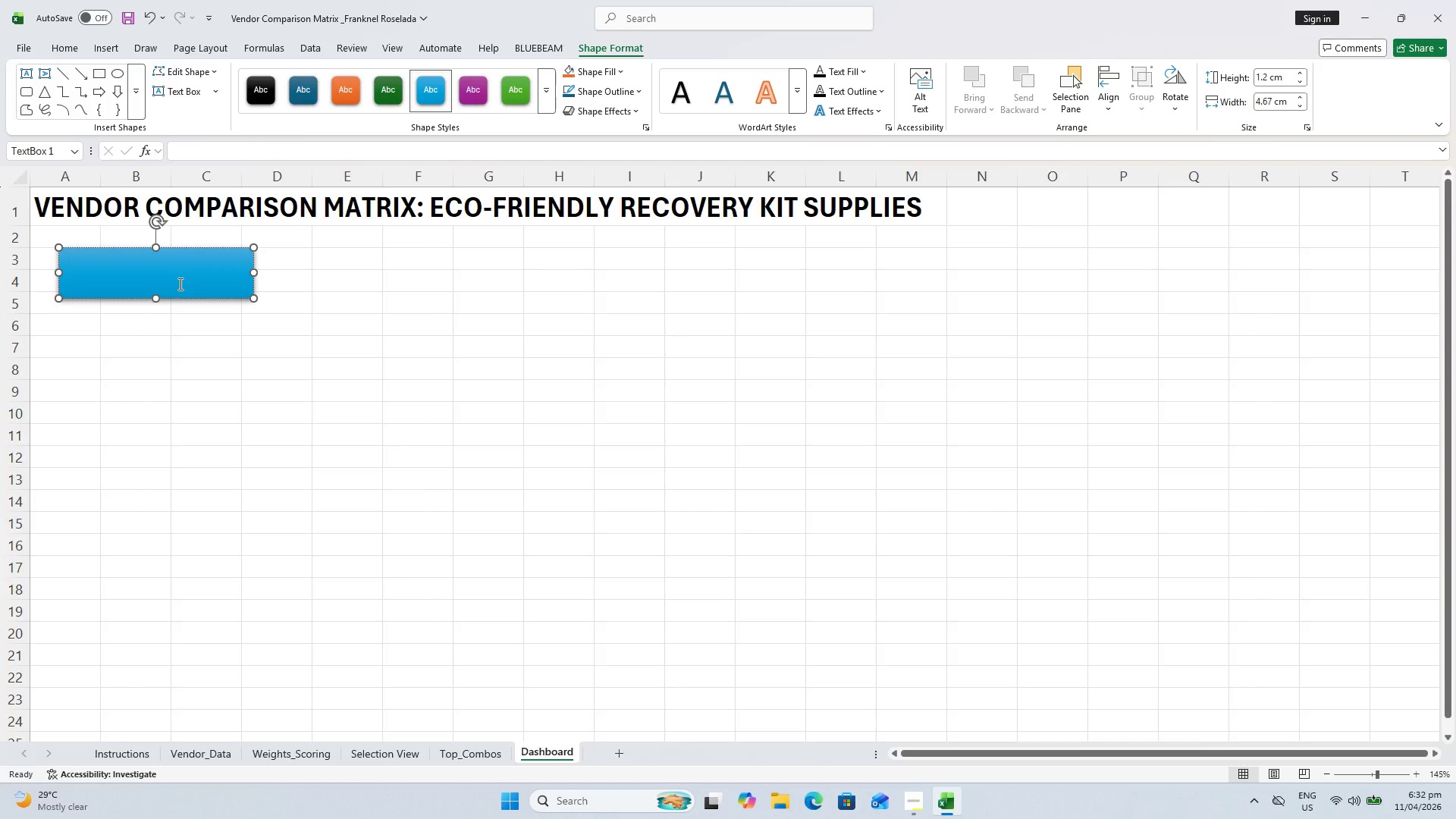 
wait(7.83)
 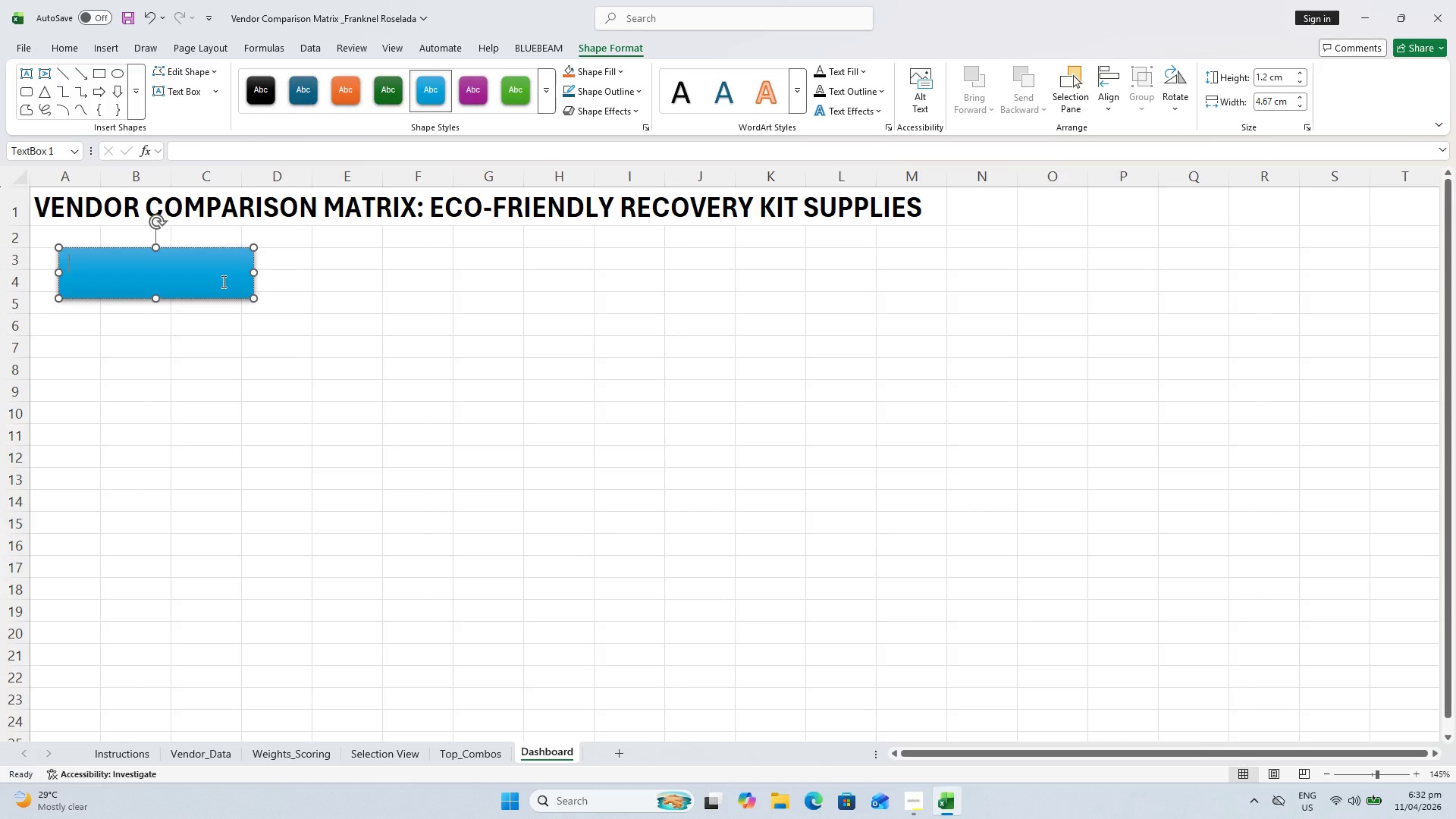 
left_click([454, 322])
 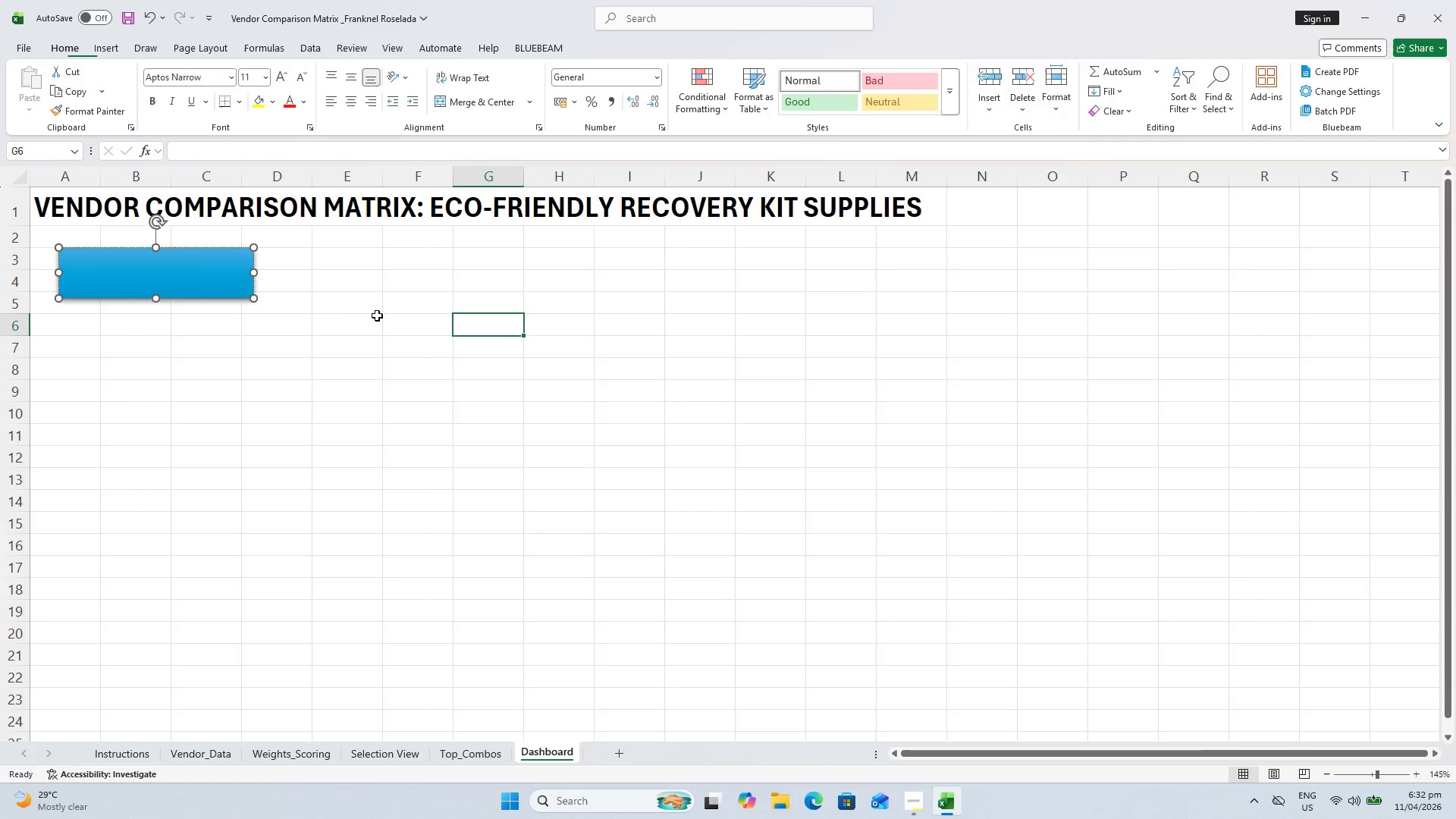 
key(Escape)
 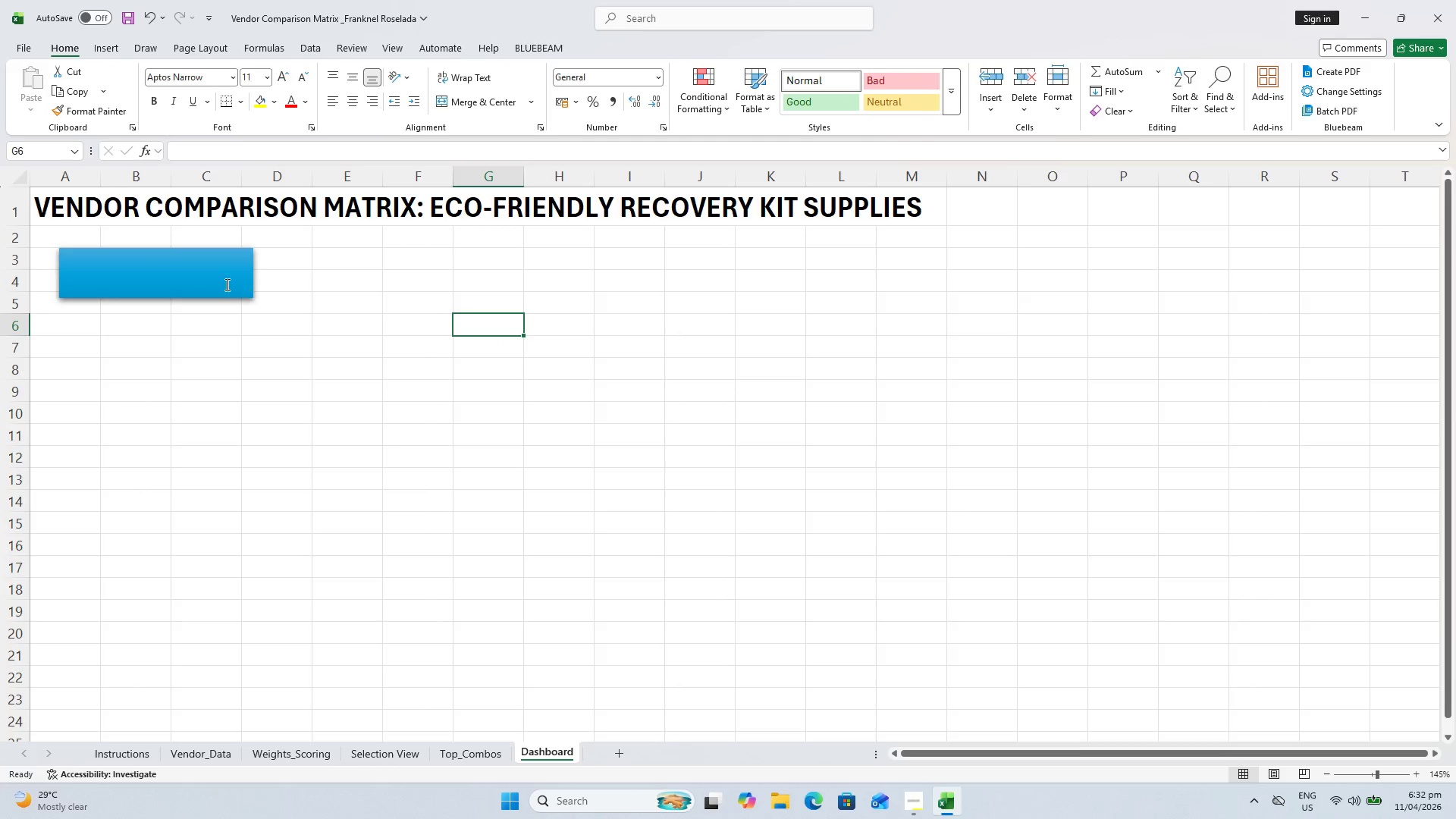 
left_click([221, 283])
 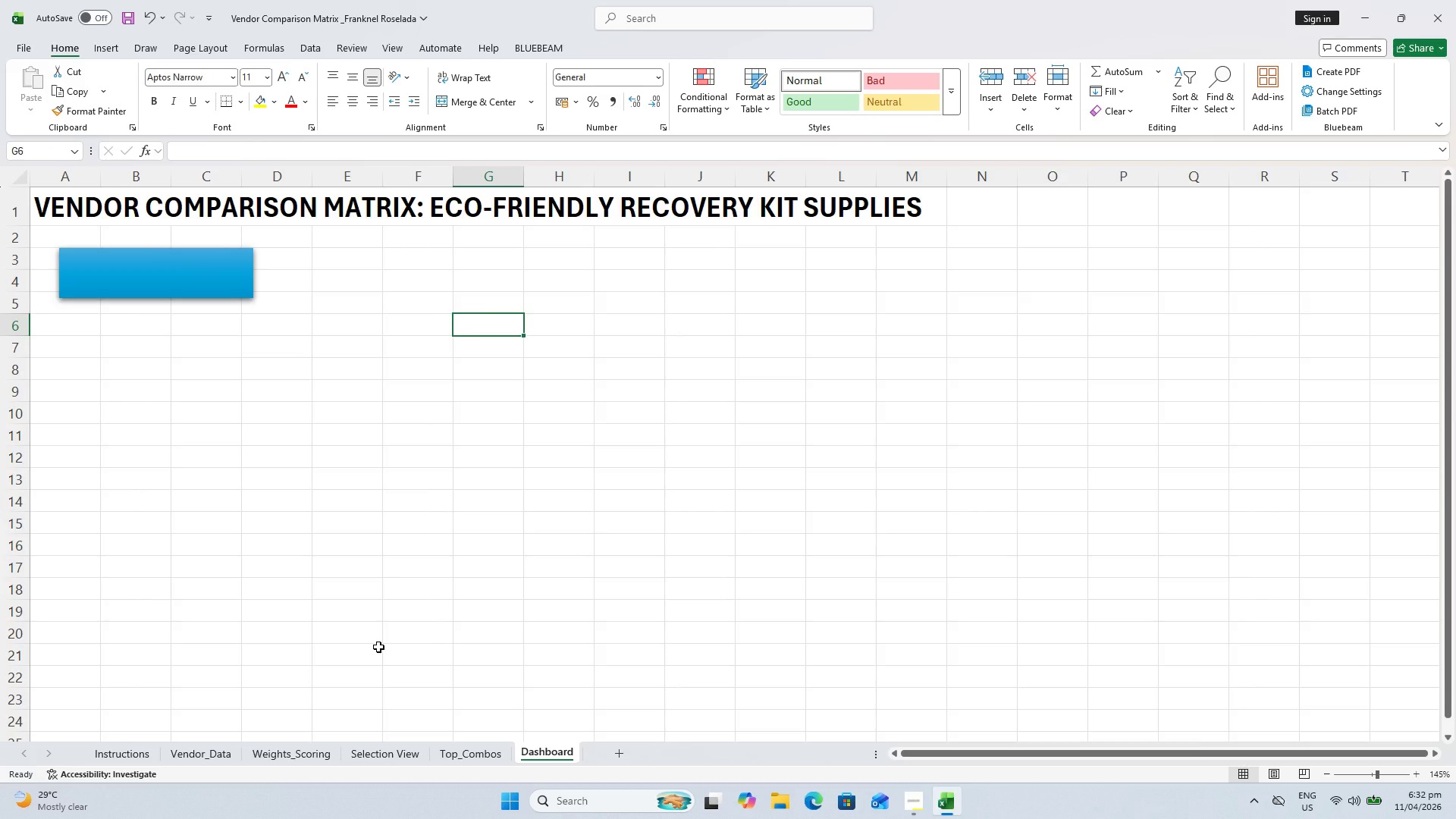 
wait(24.69)
 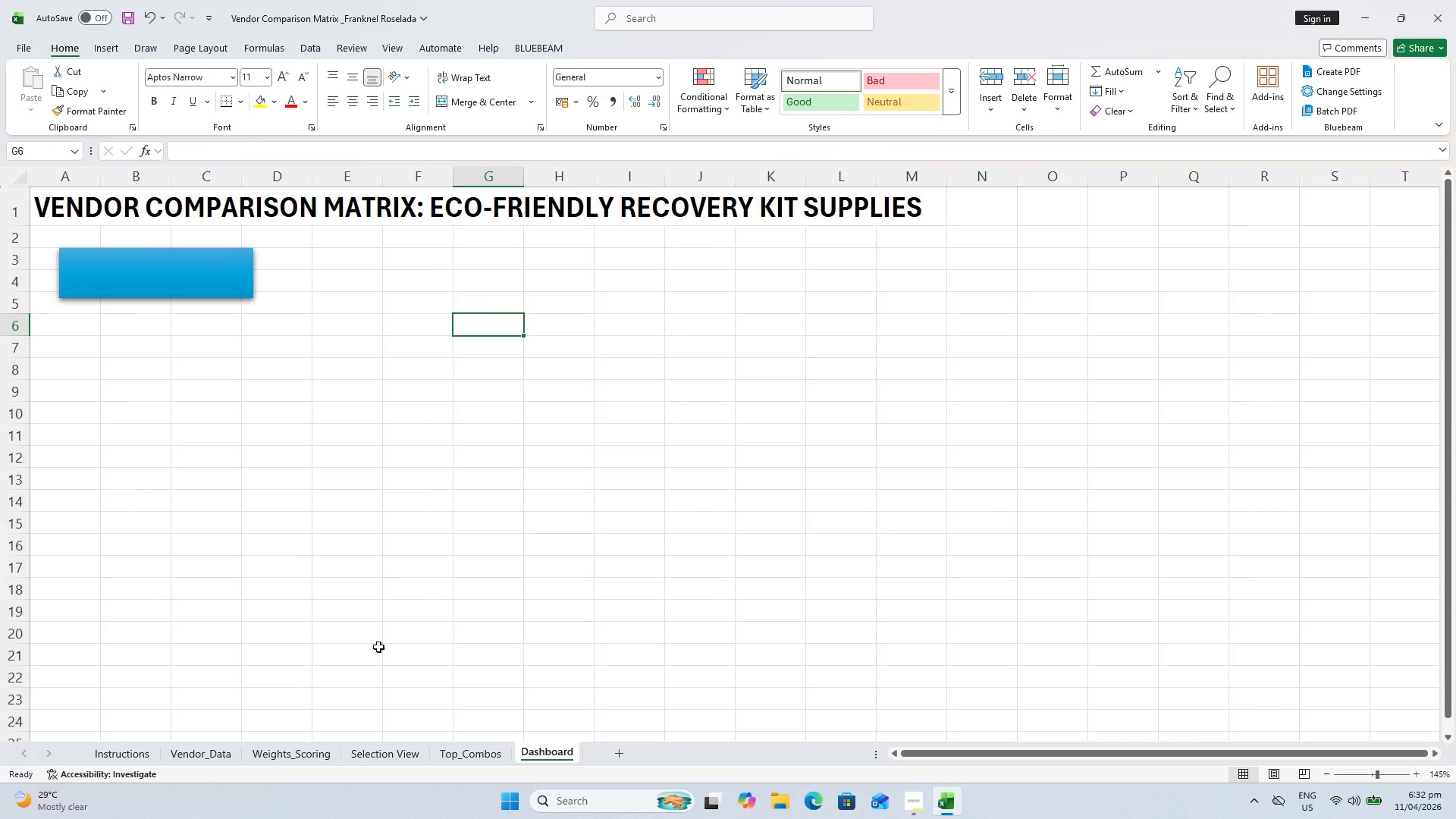 
left_click([466, 759])
 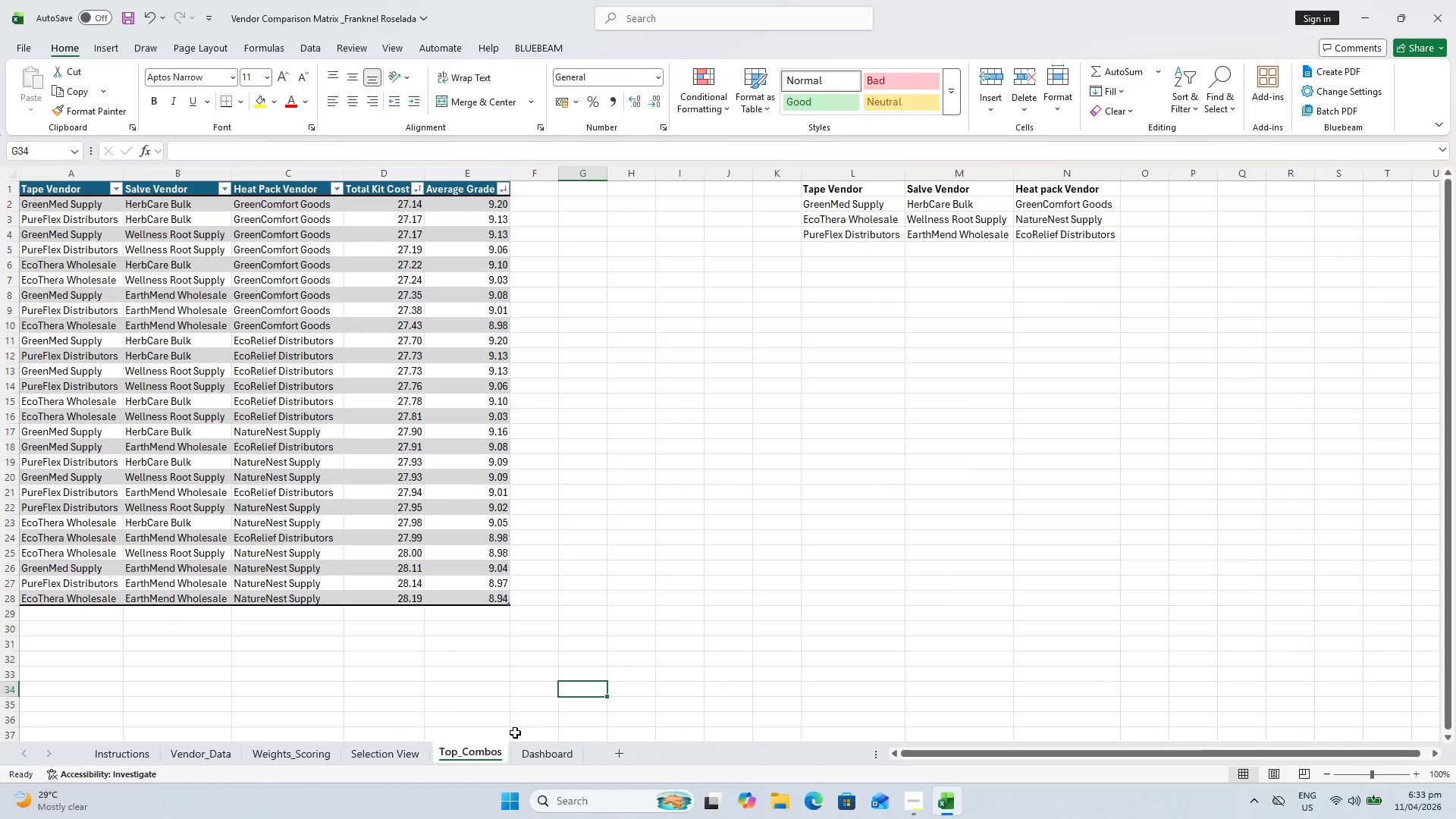 
wait(5.73)
 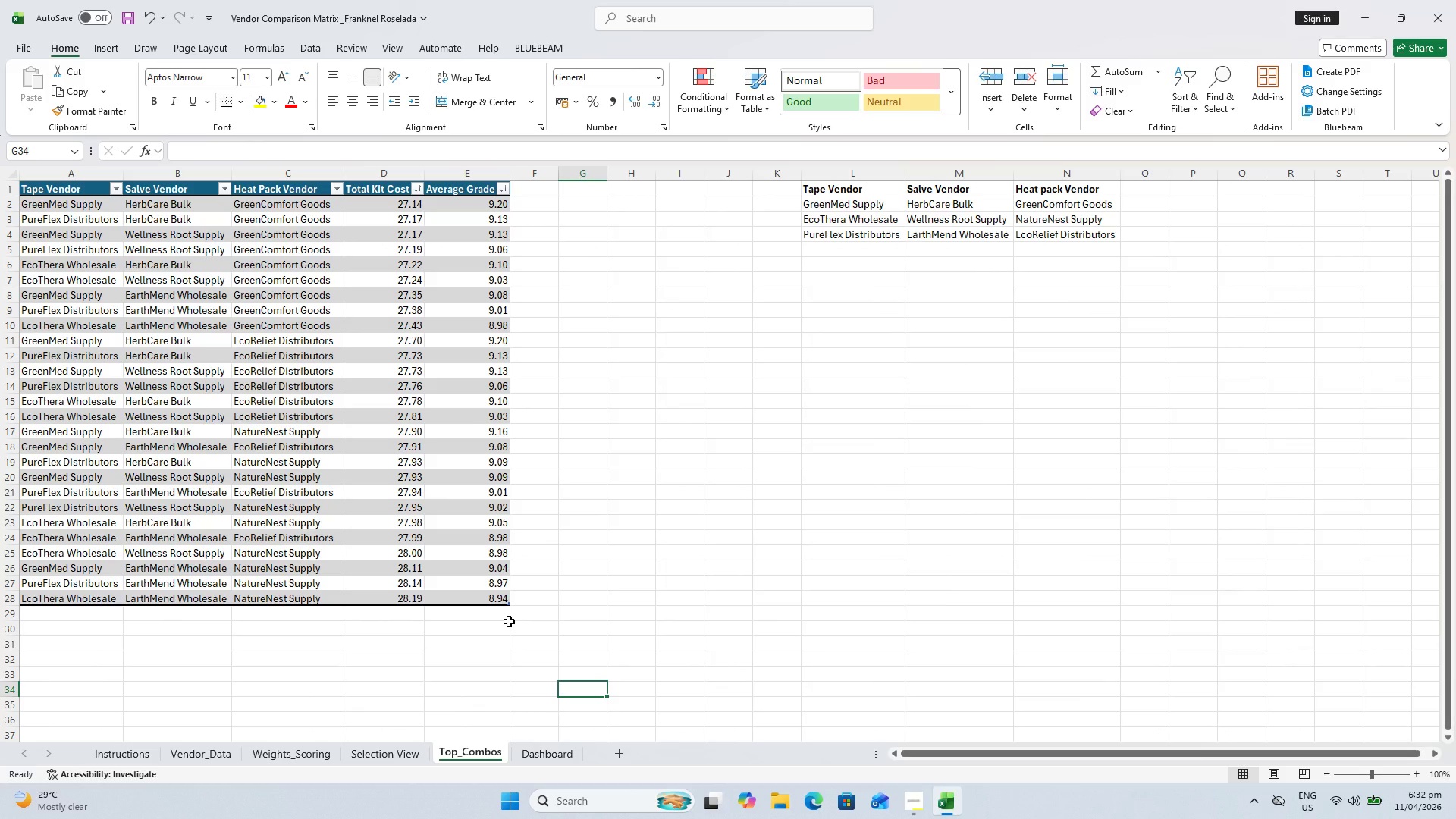 
left_click([546, 758])
 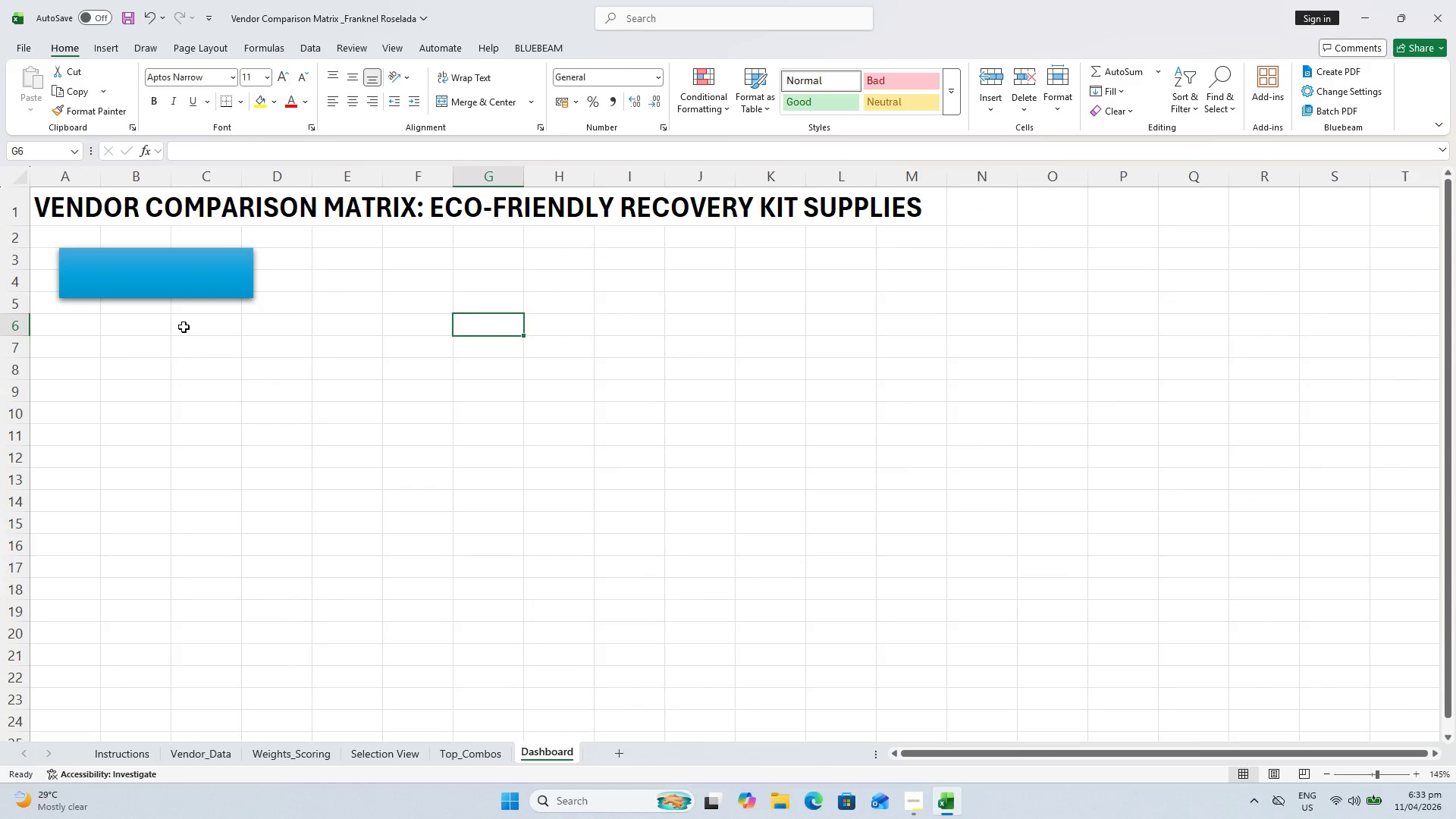 
left_click([155, 286])
 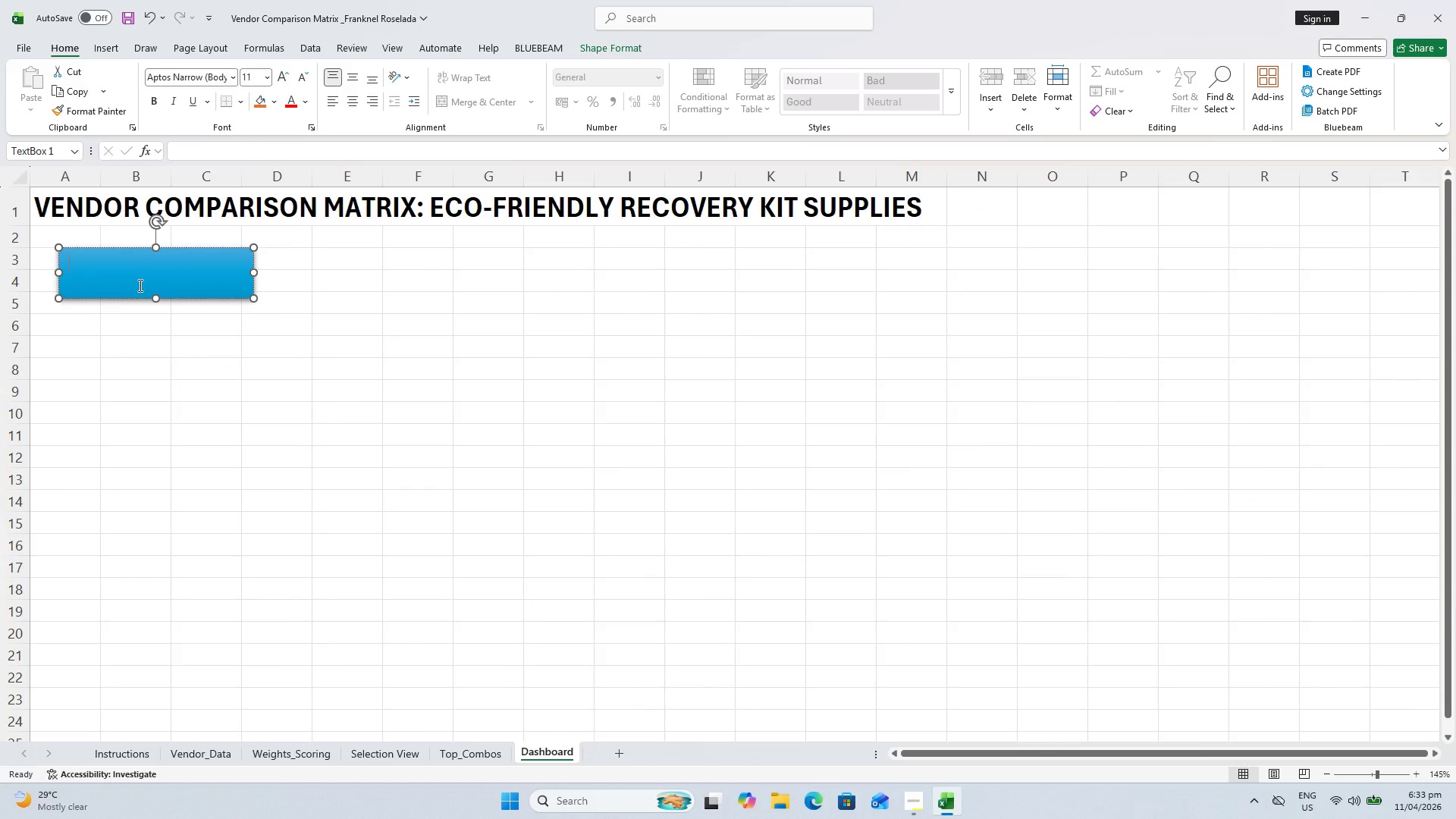 
key(Equal)
 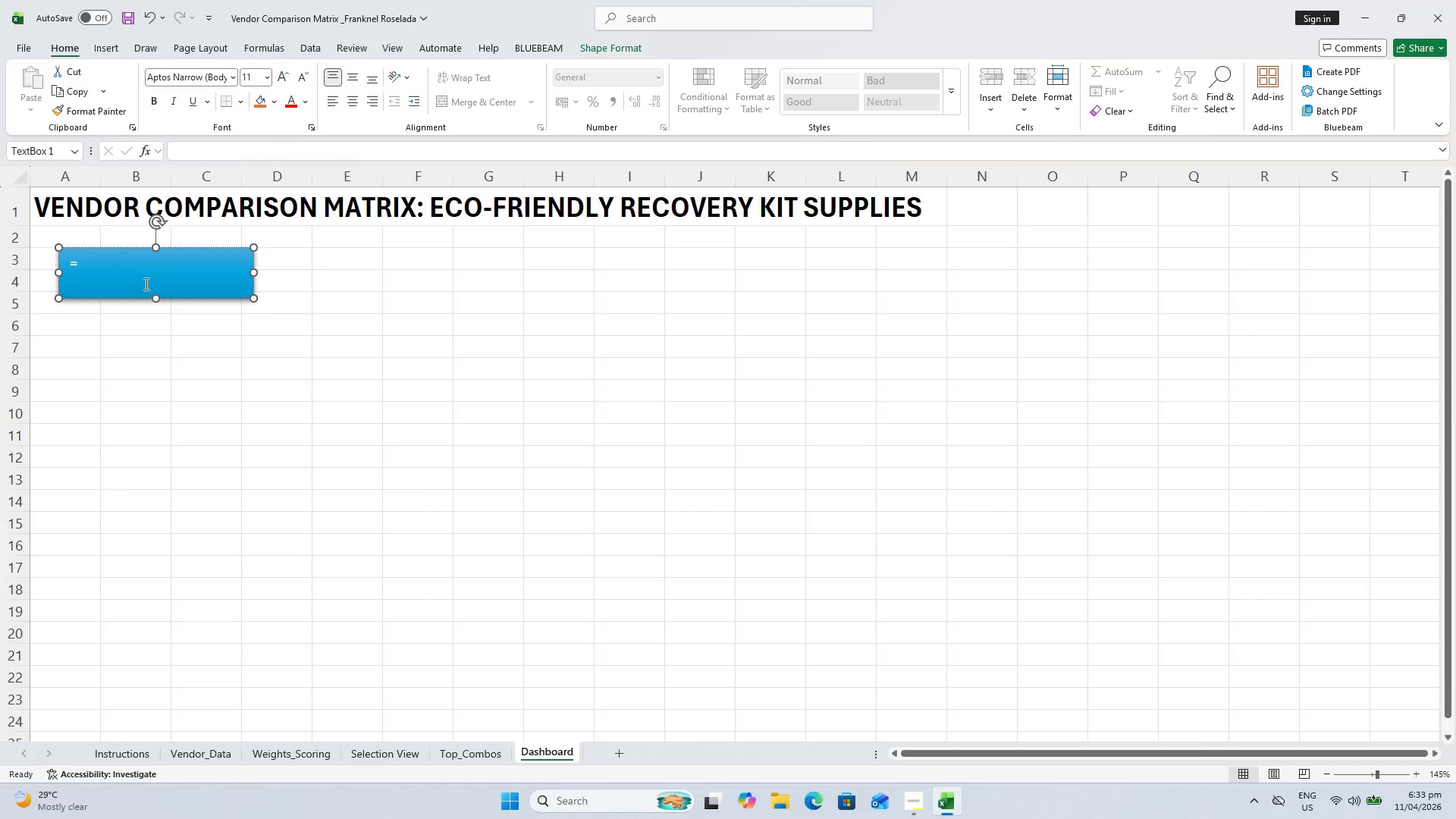 
key(Backspace)
 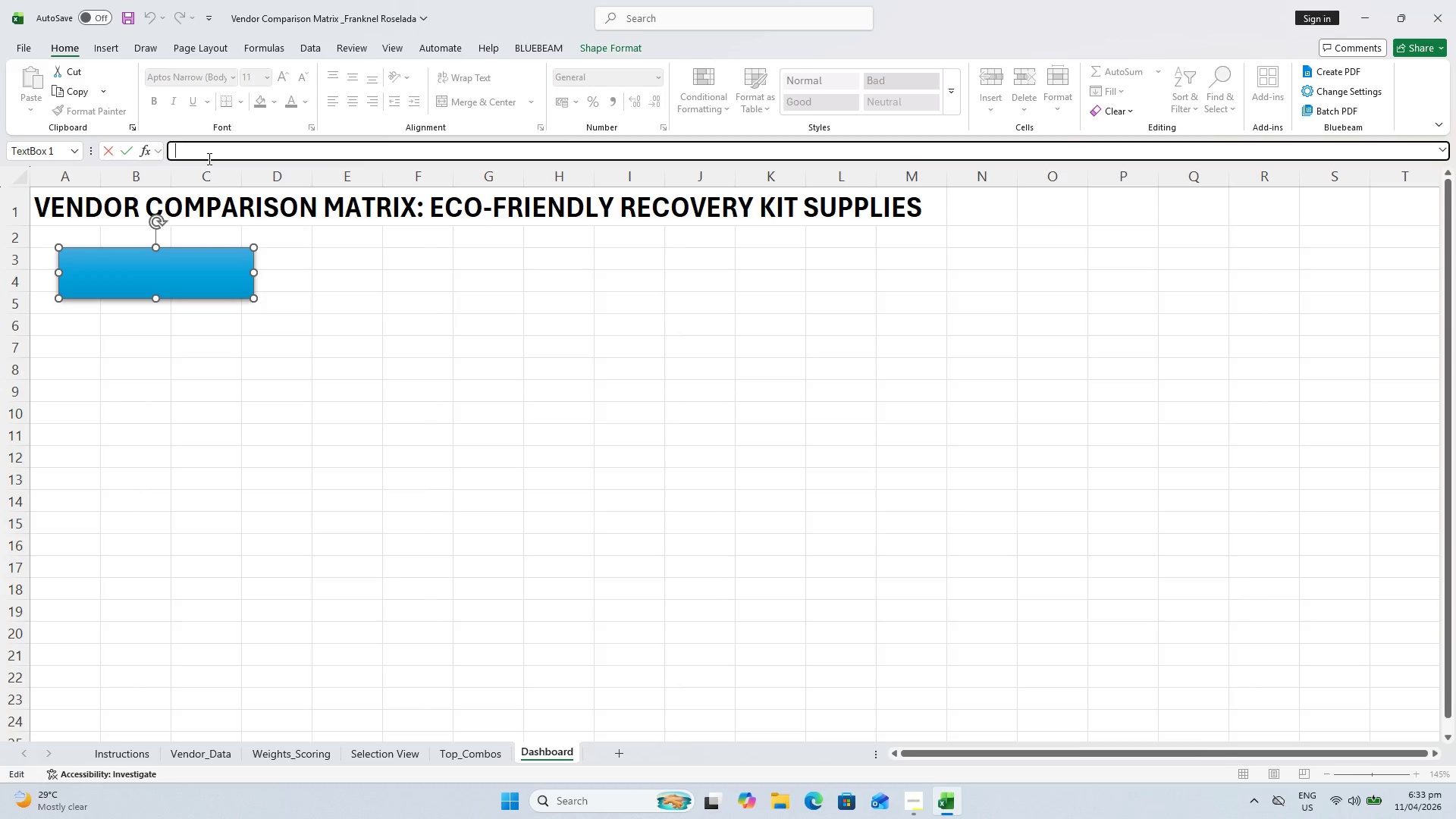 
key(Equal)
 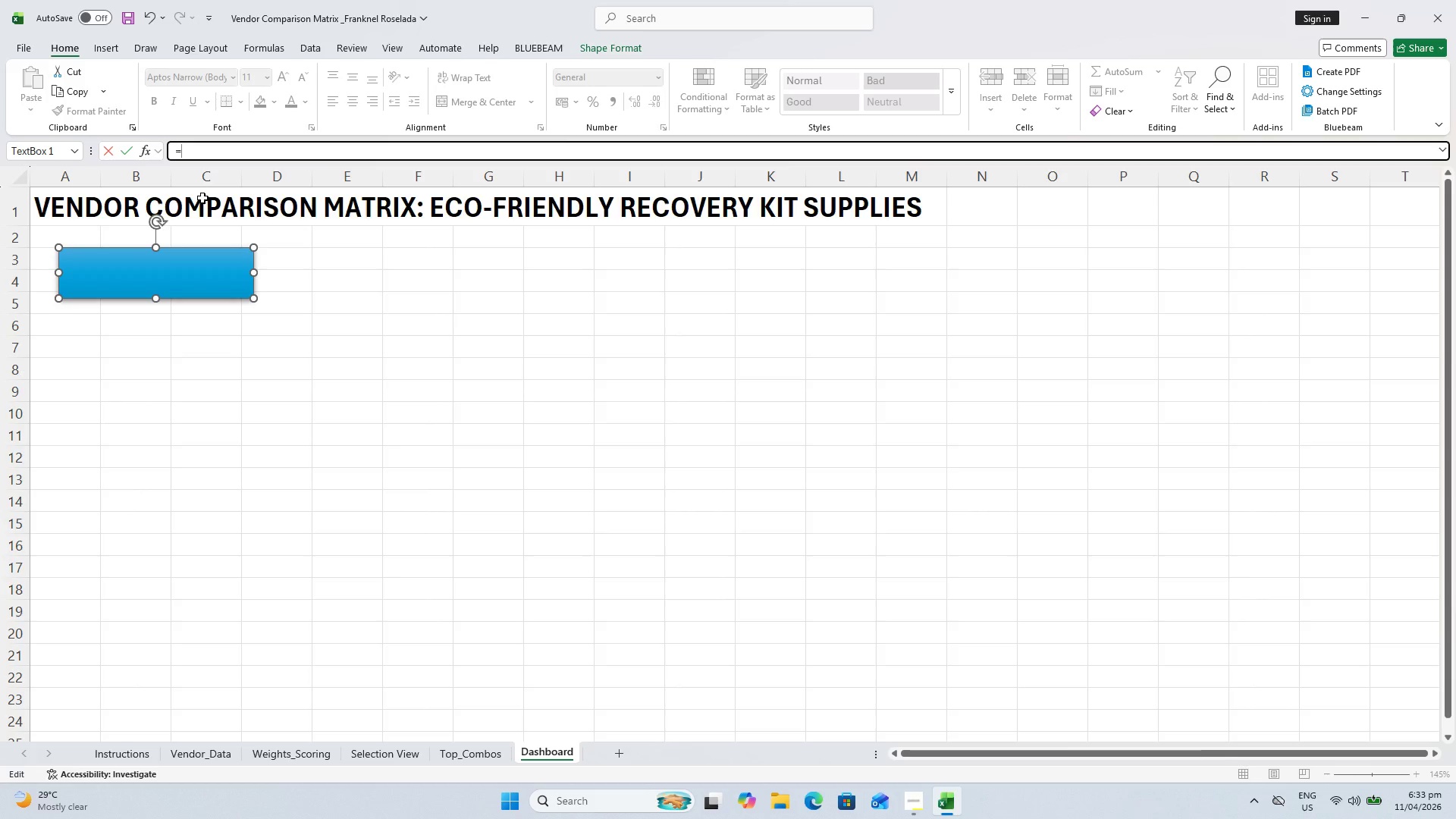 
wait(6.7)
 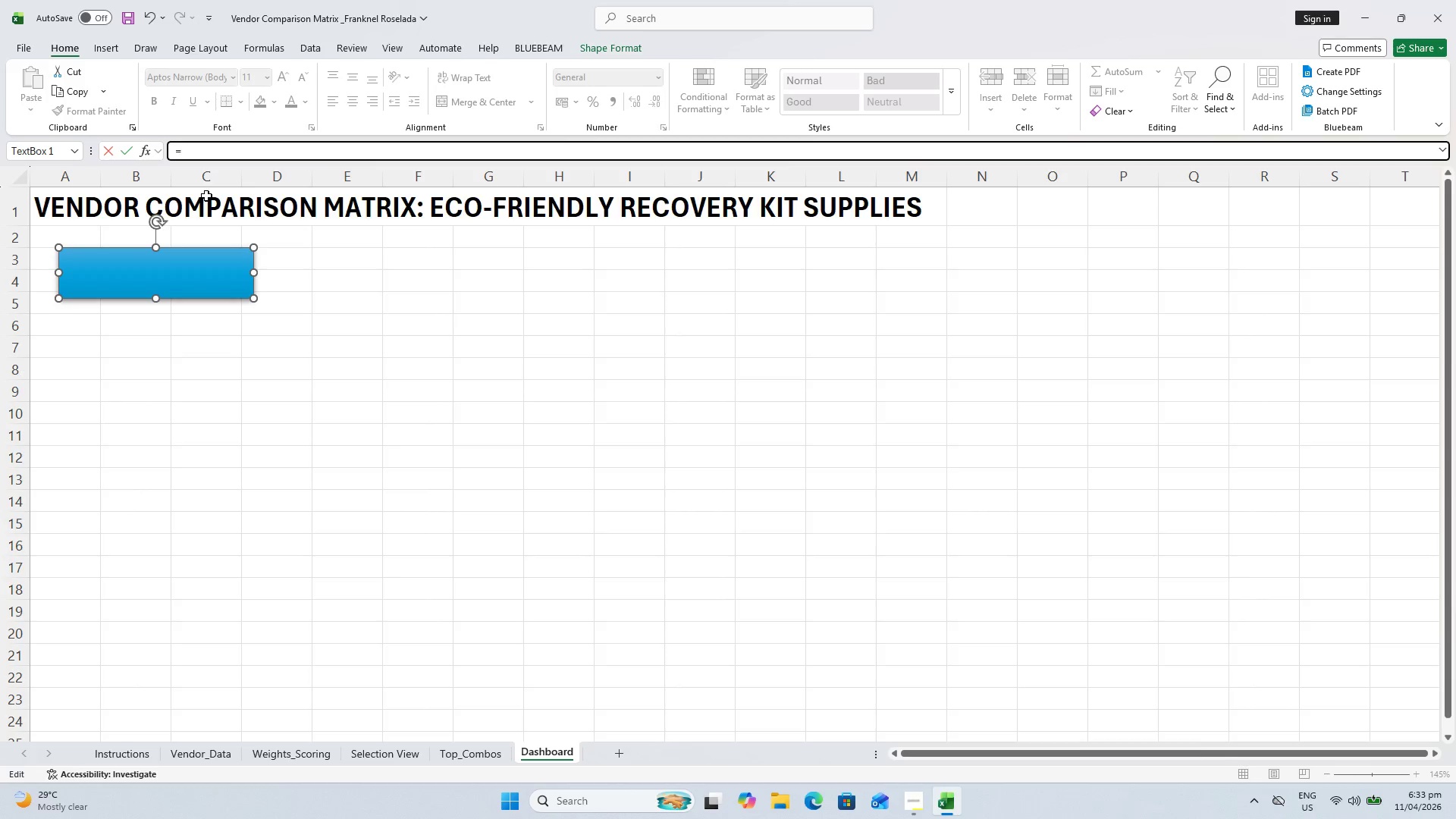 
type(min()
 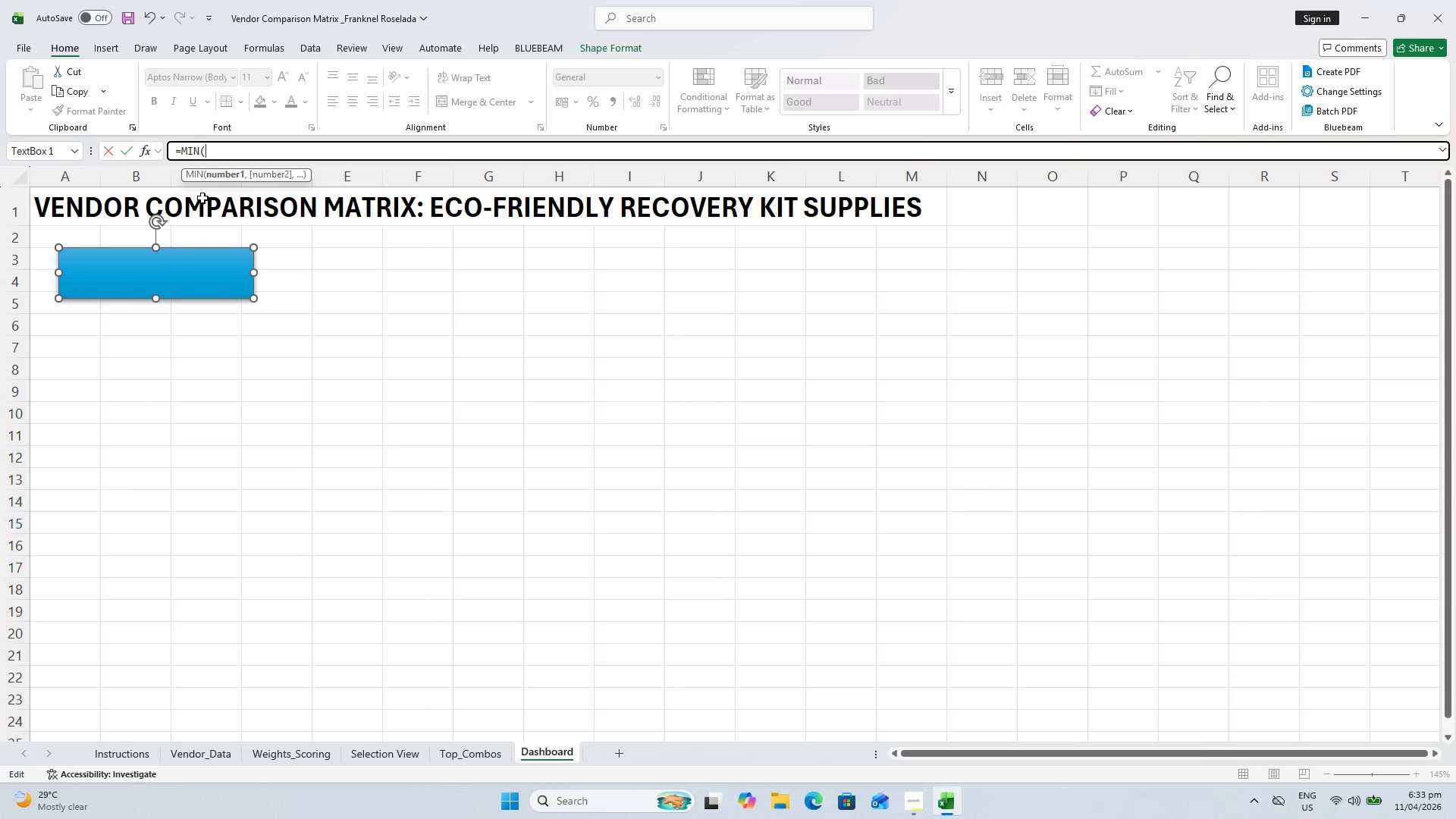 
left_click([488, 758])
 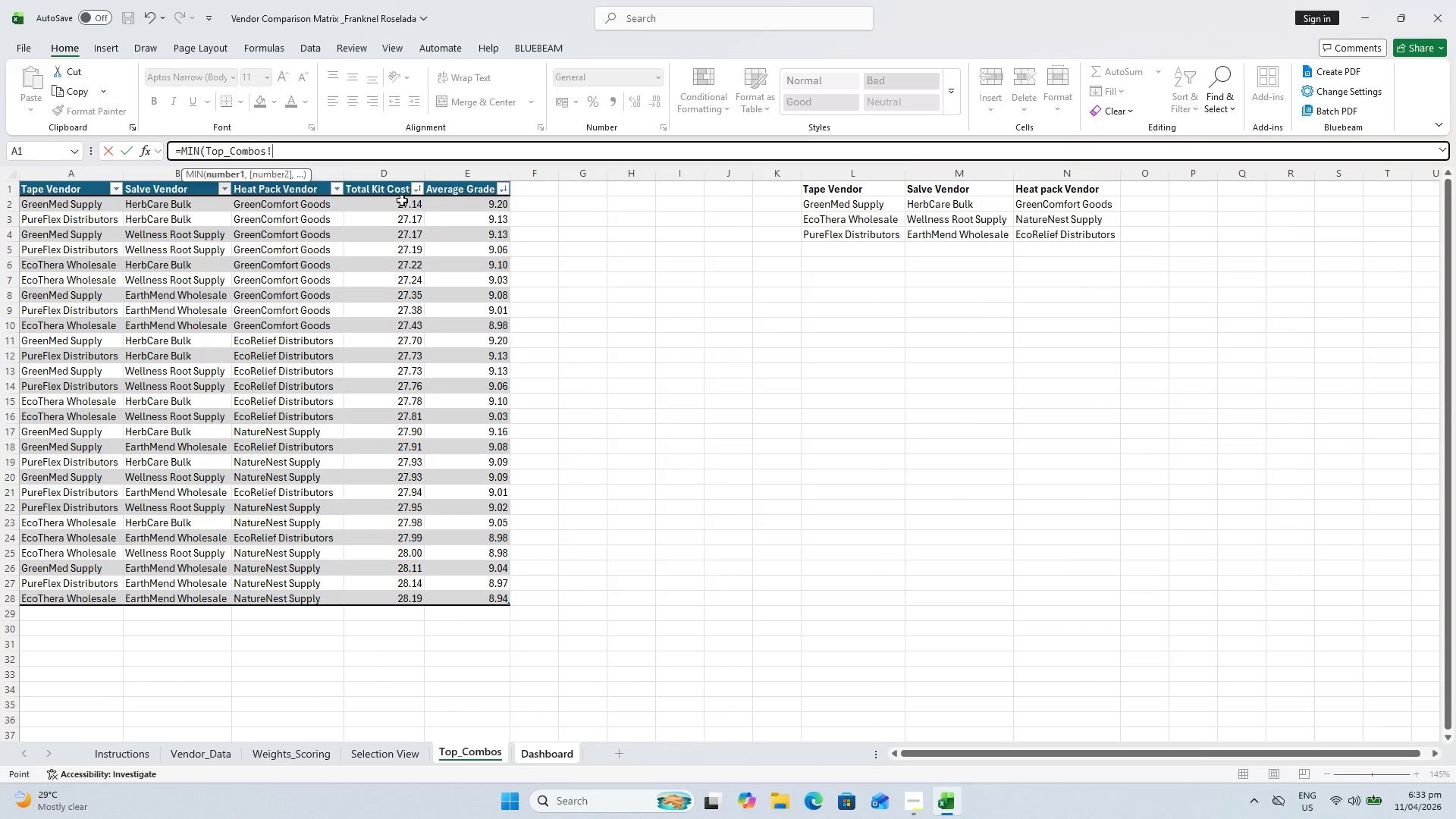 
wait(6.8)
 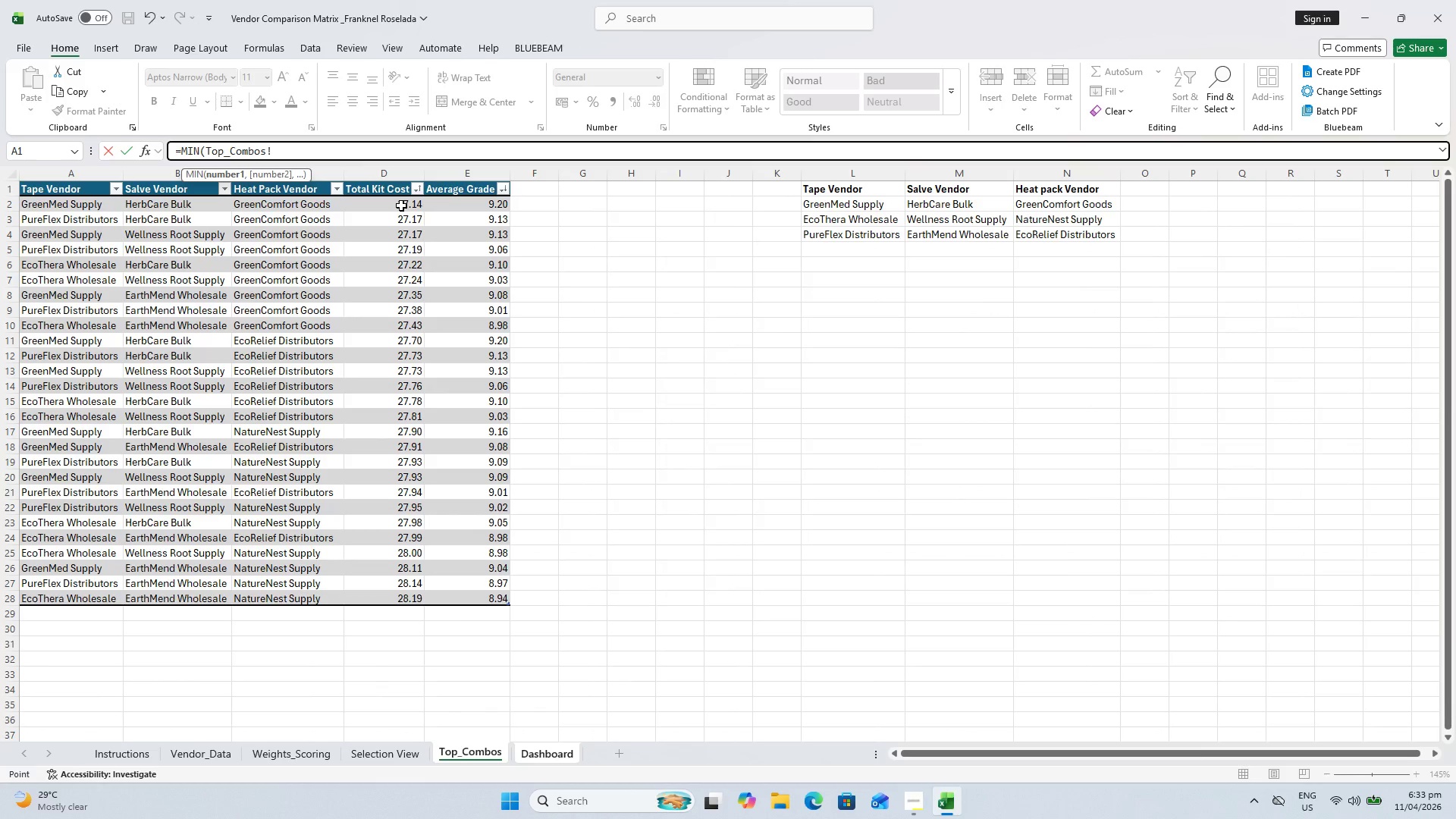 
left_click([400, 177])
 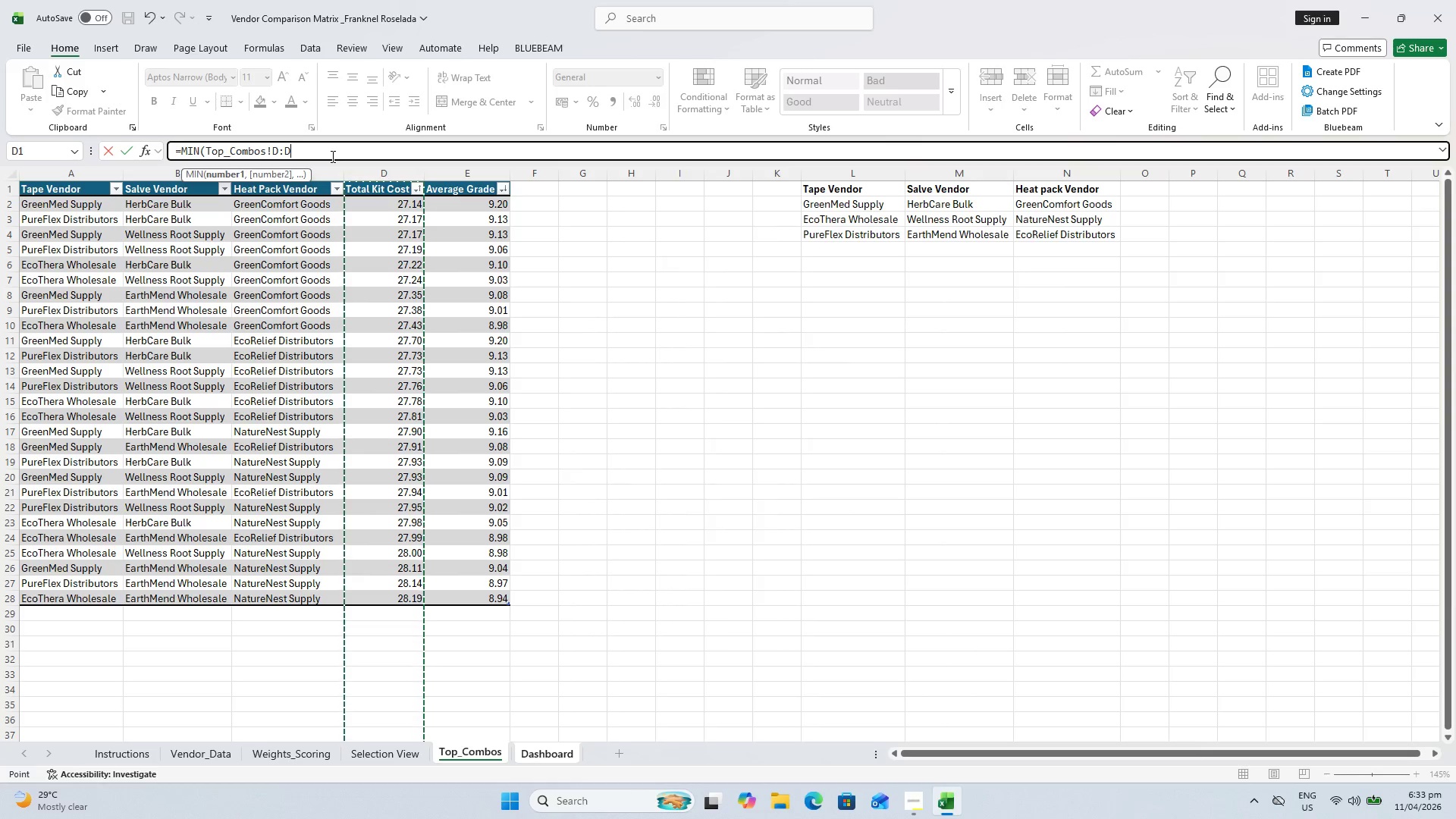 
key(Shift+0)
 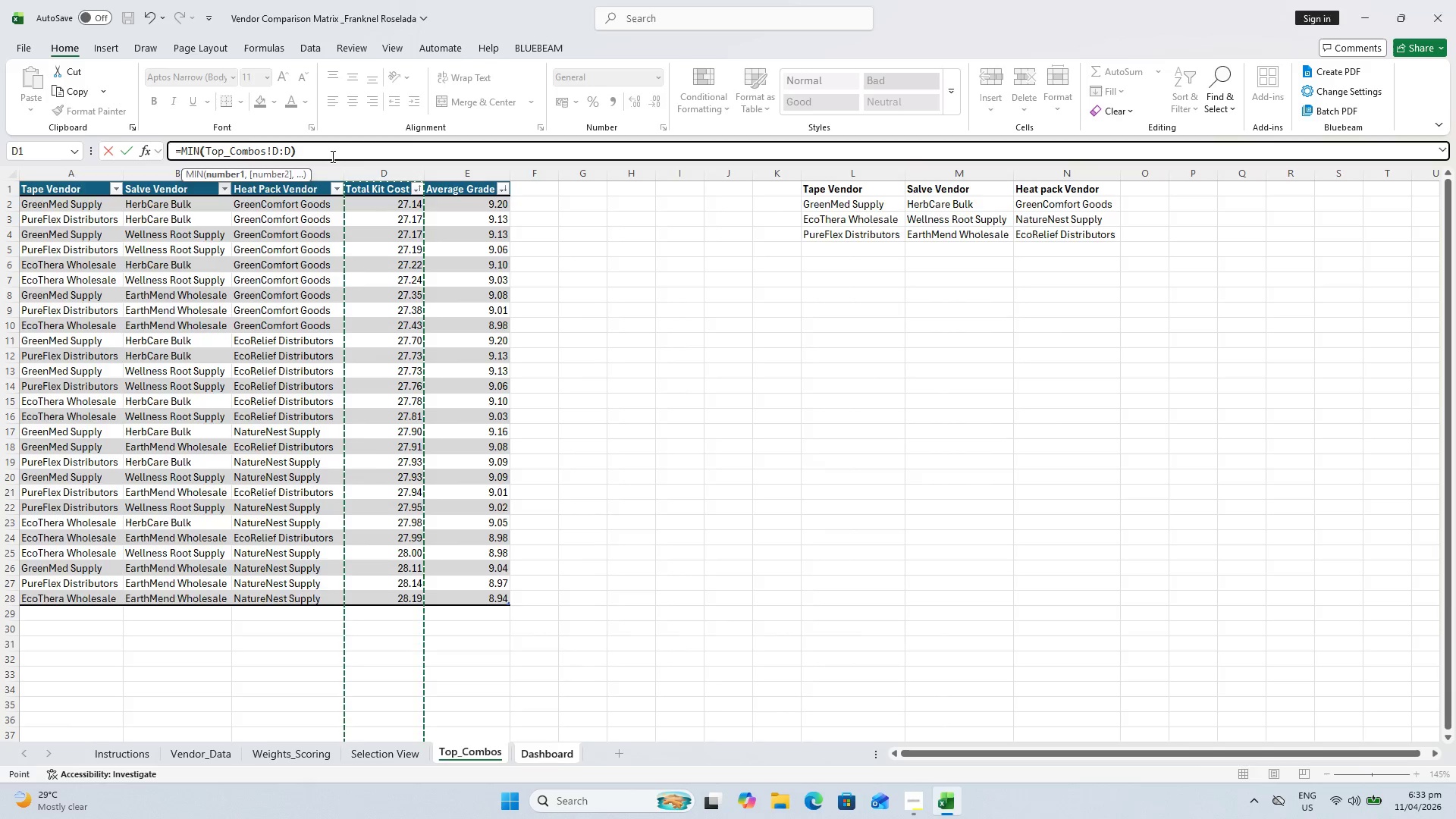 
key(Enter)
 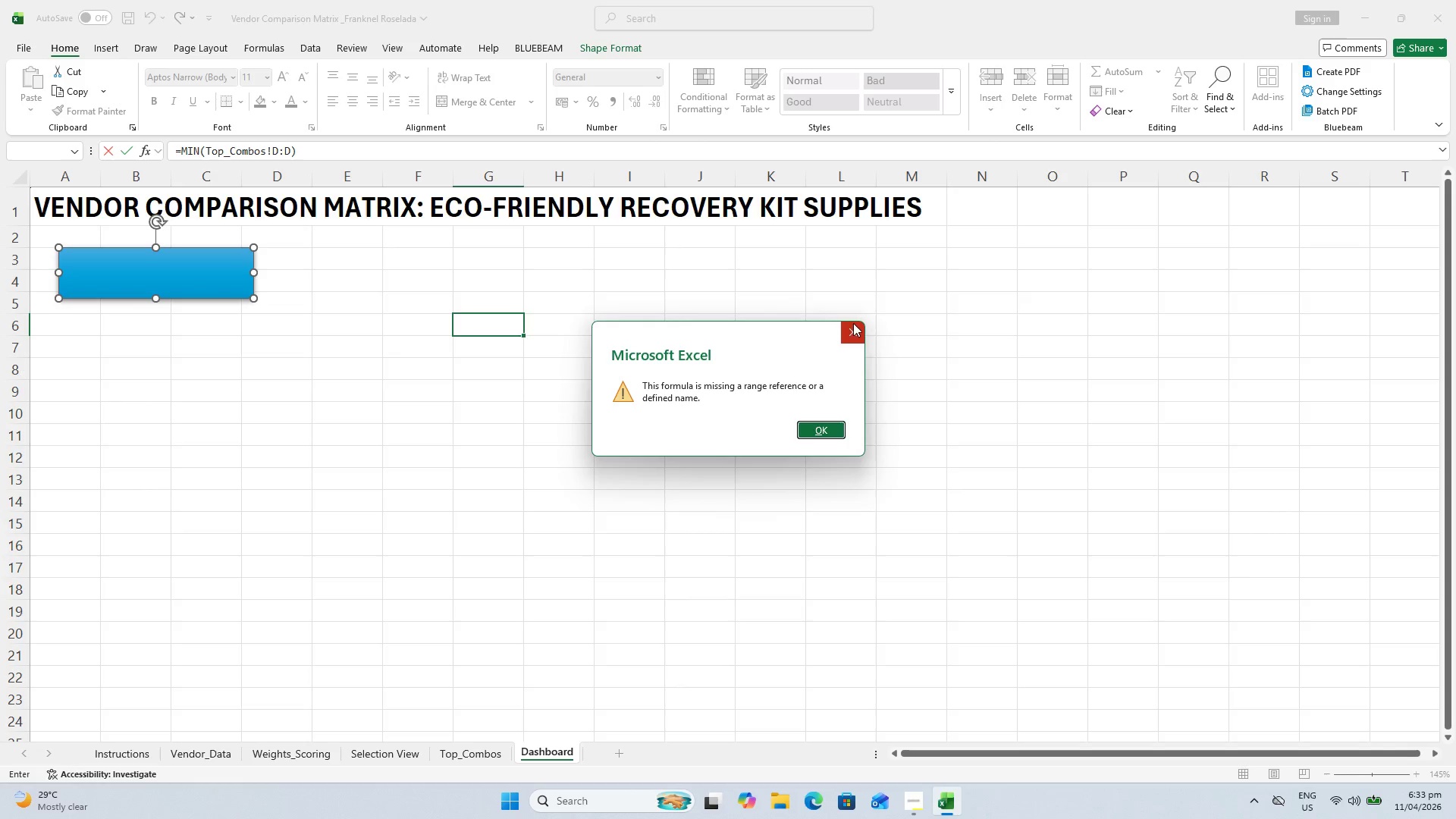 
wait(15.5)
 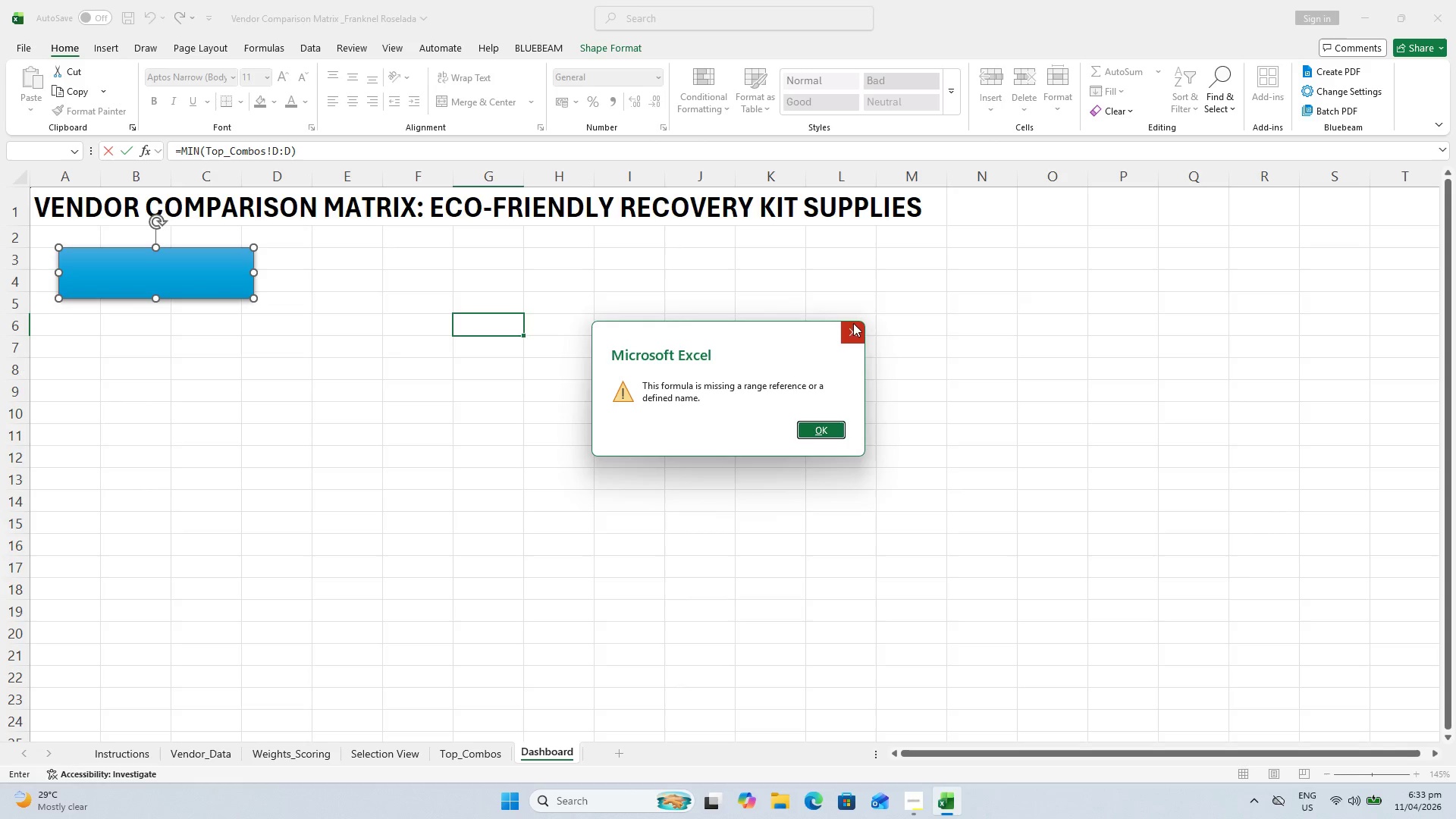 
left_click([841, 431])
 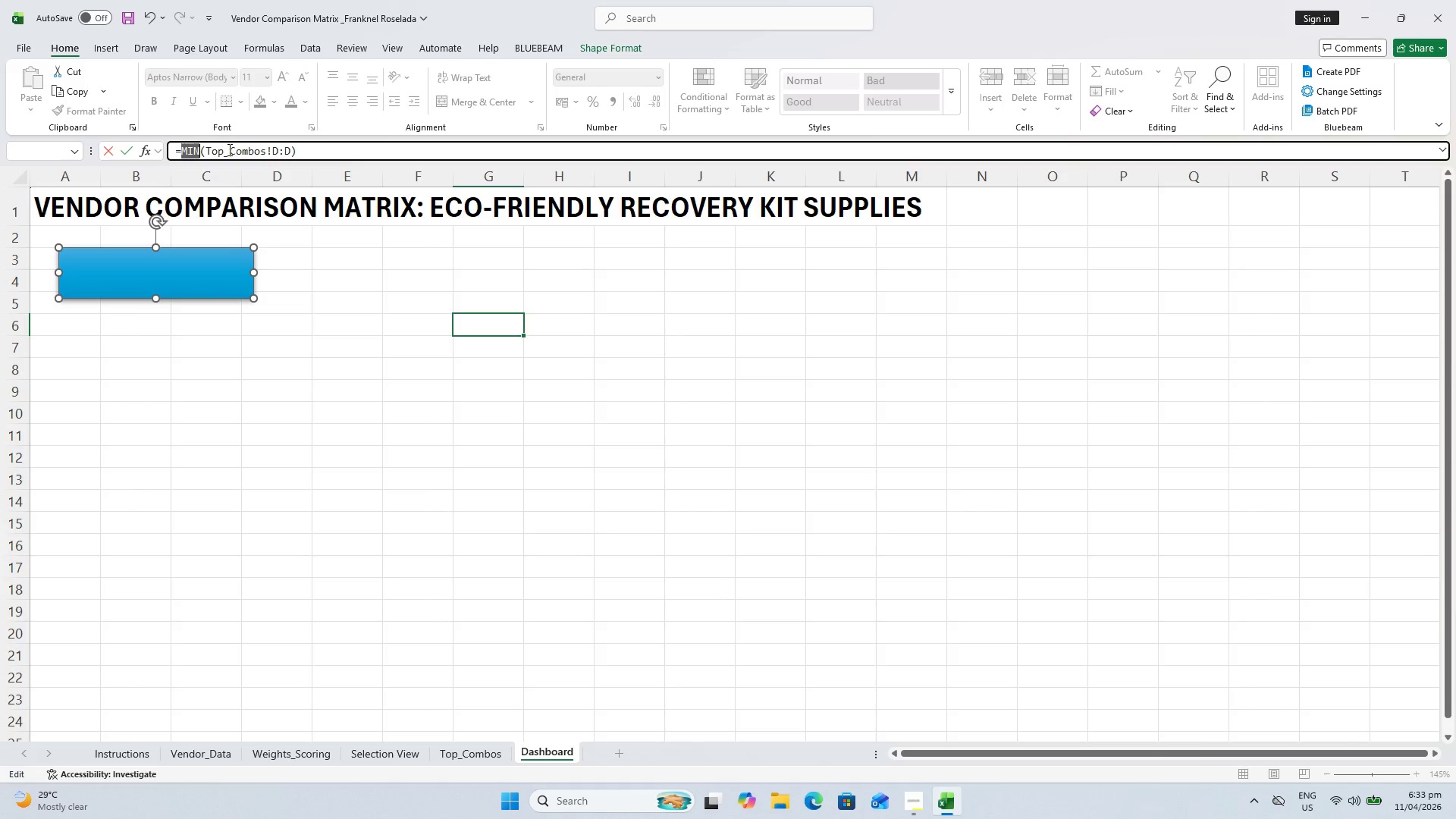 
wait(7.44)
 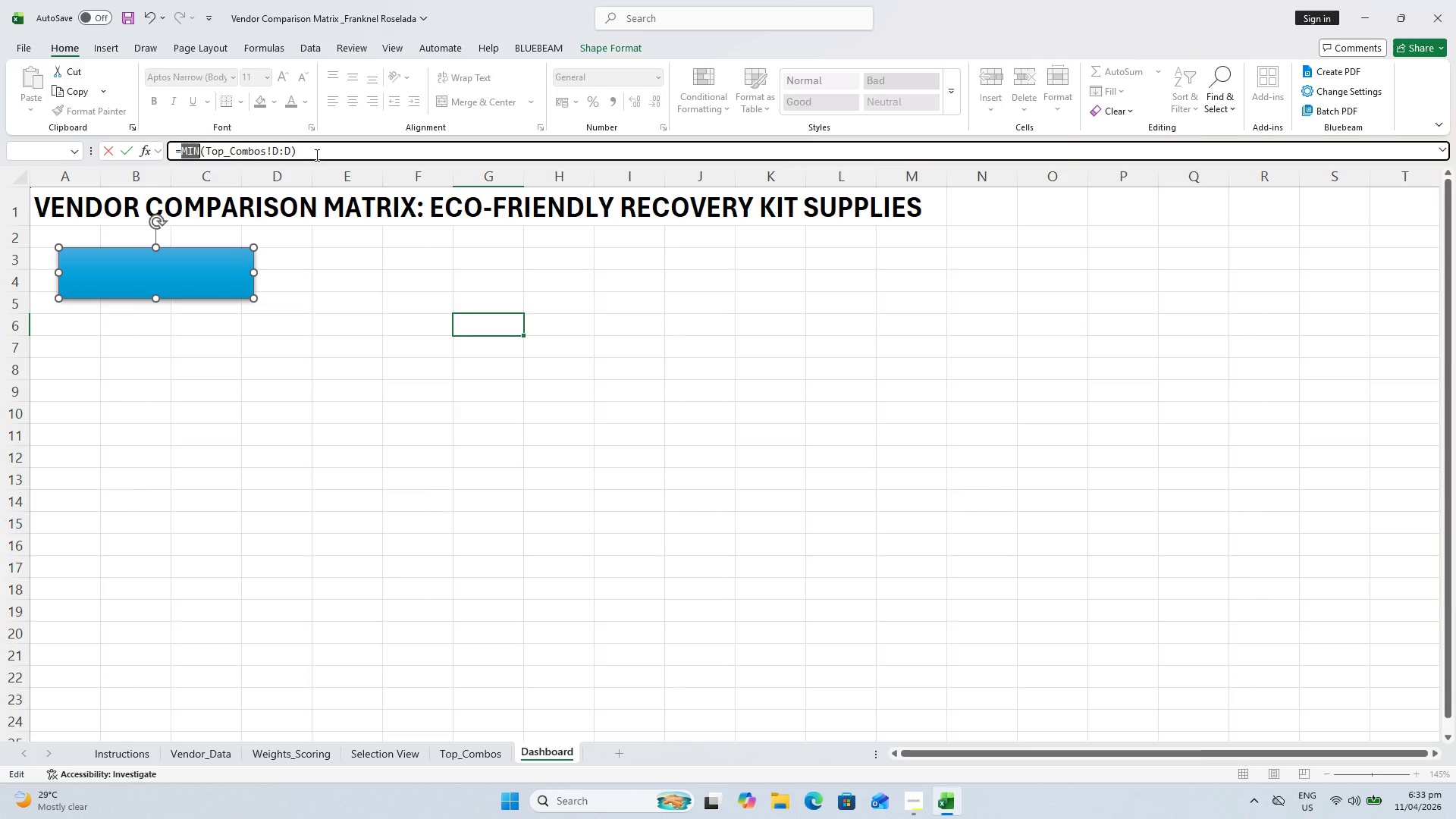 
left_click([332, 149])
 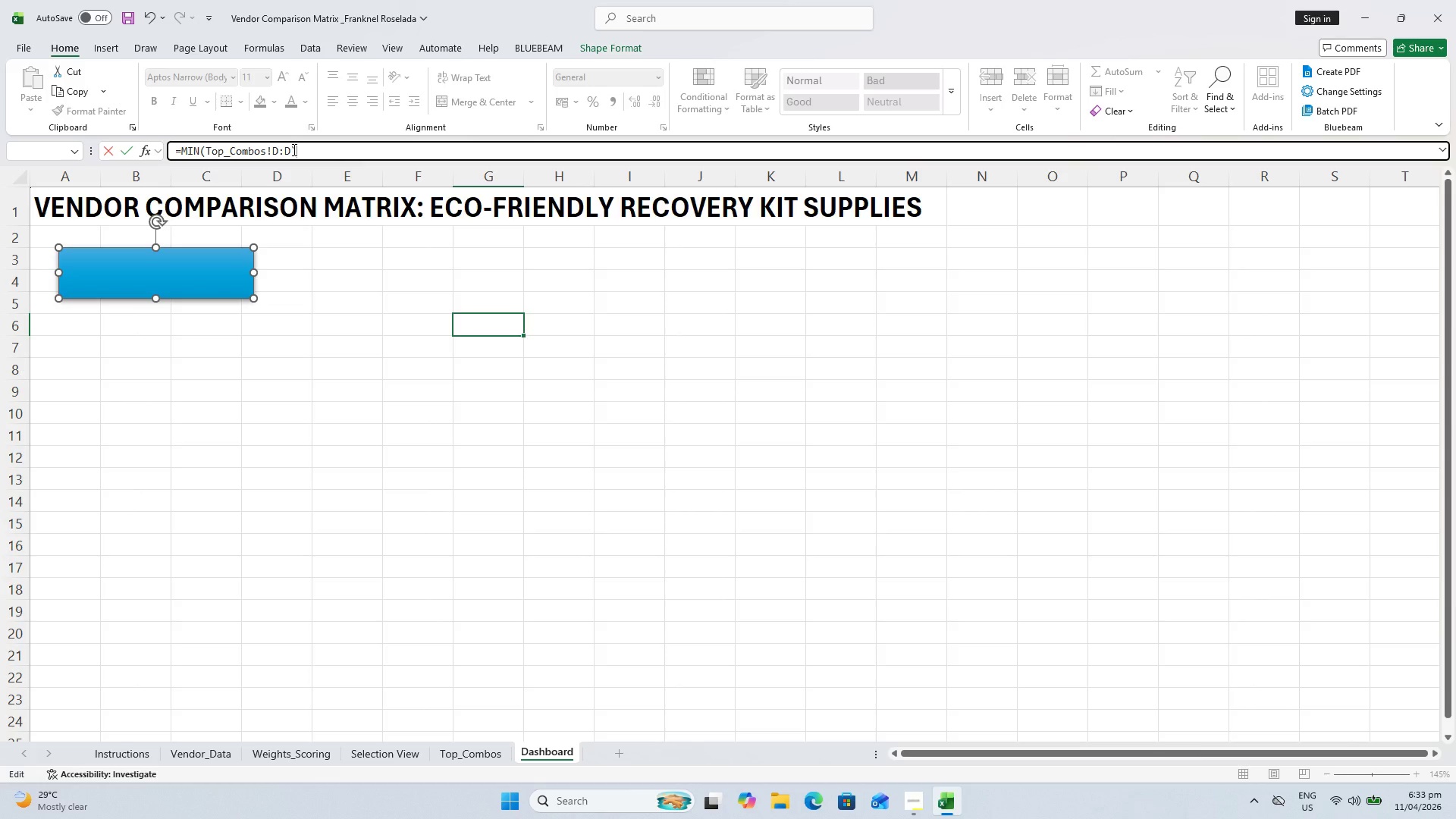 
key(Escape)
 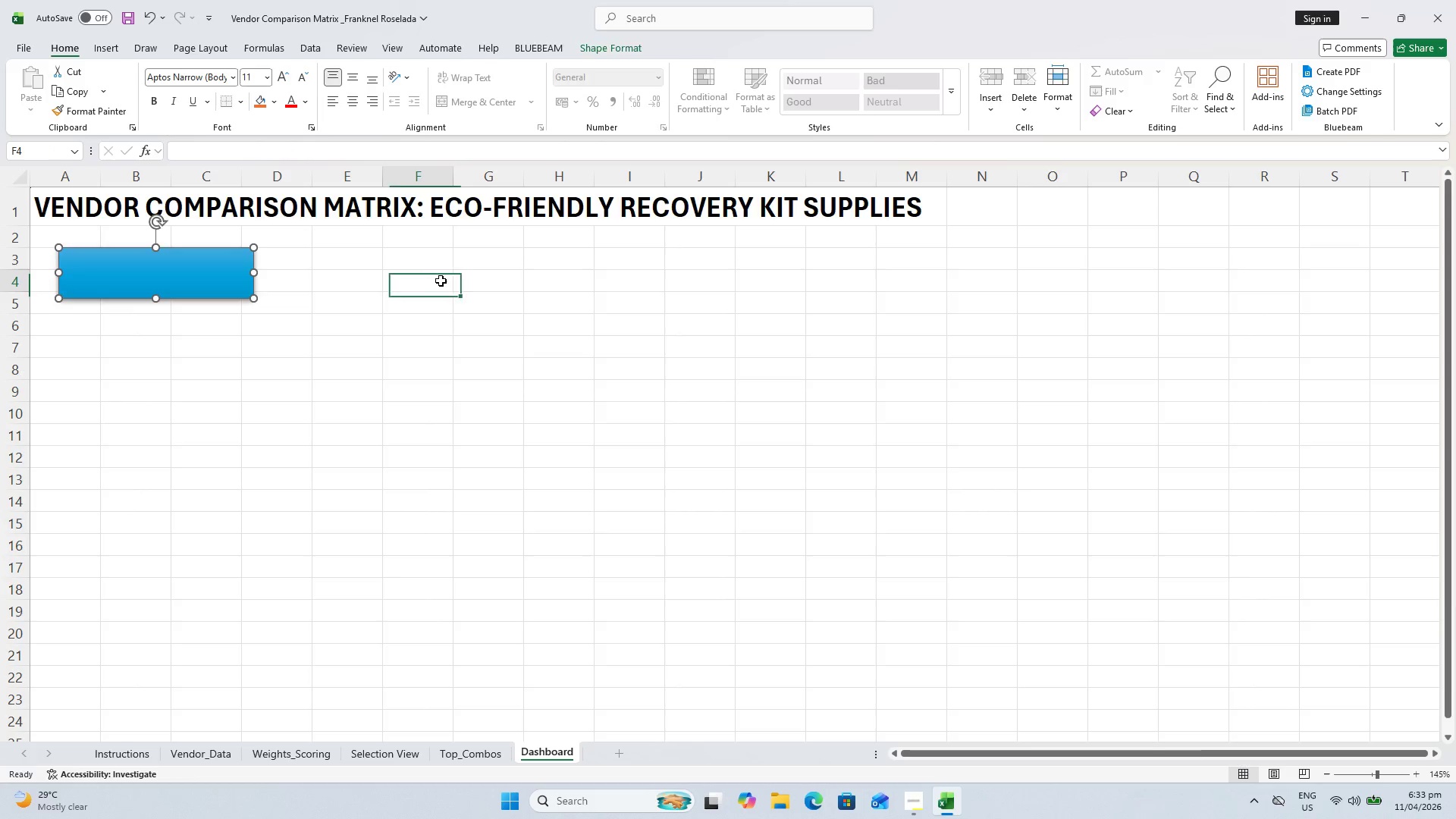 
key(Escape)
 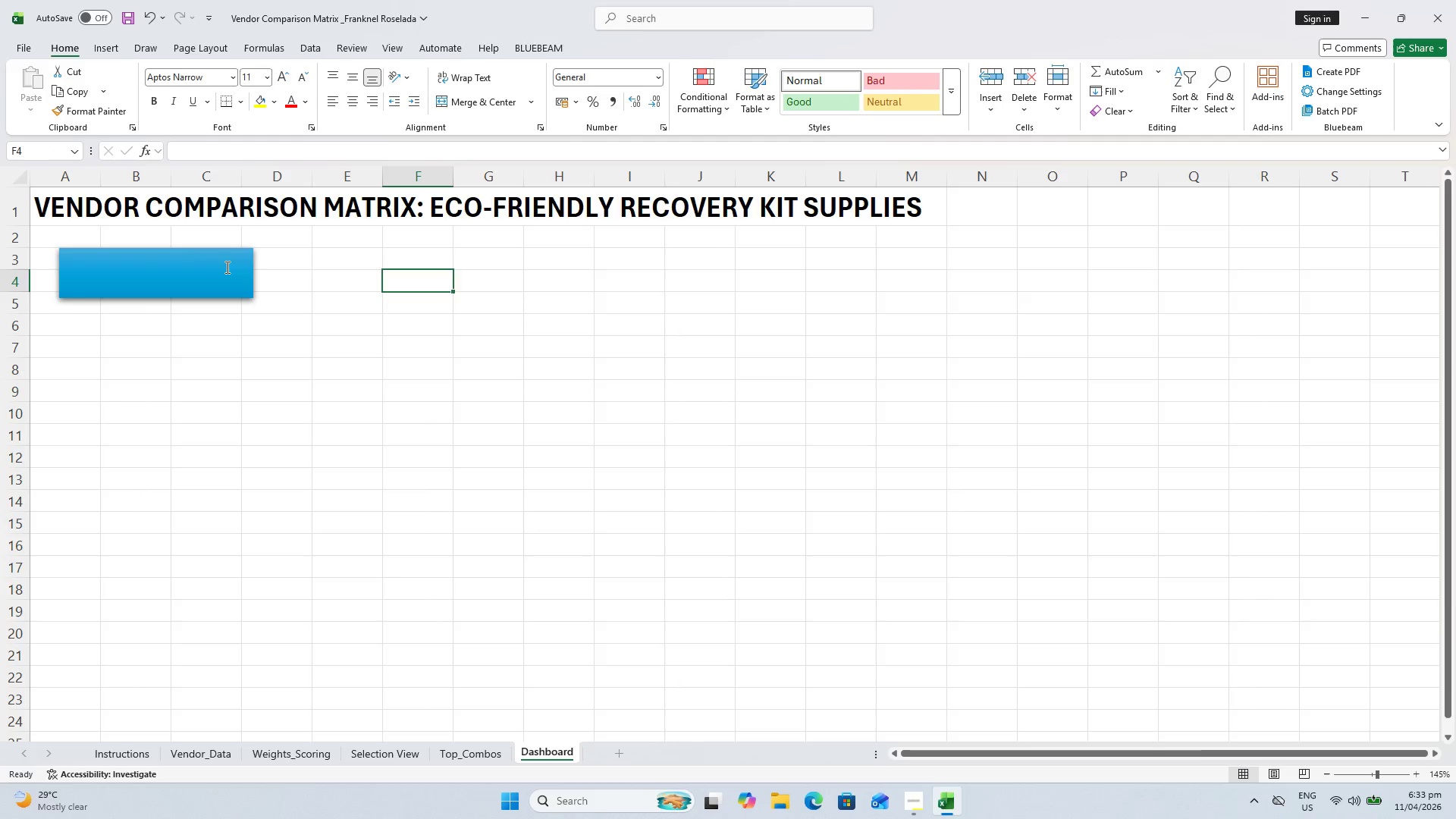 
key(Escape)
 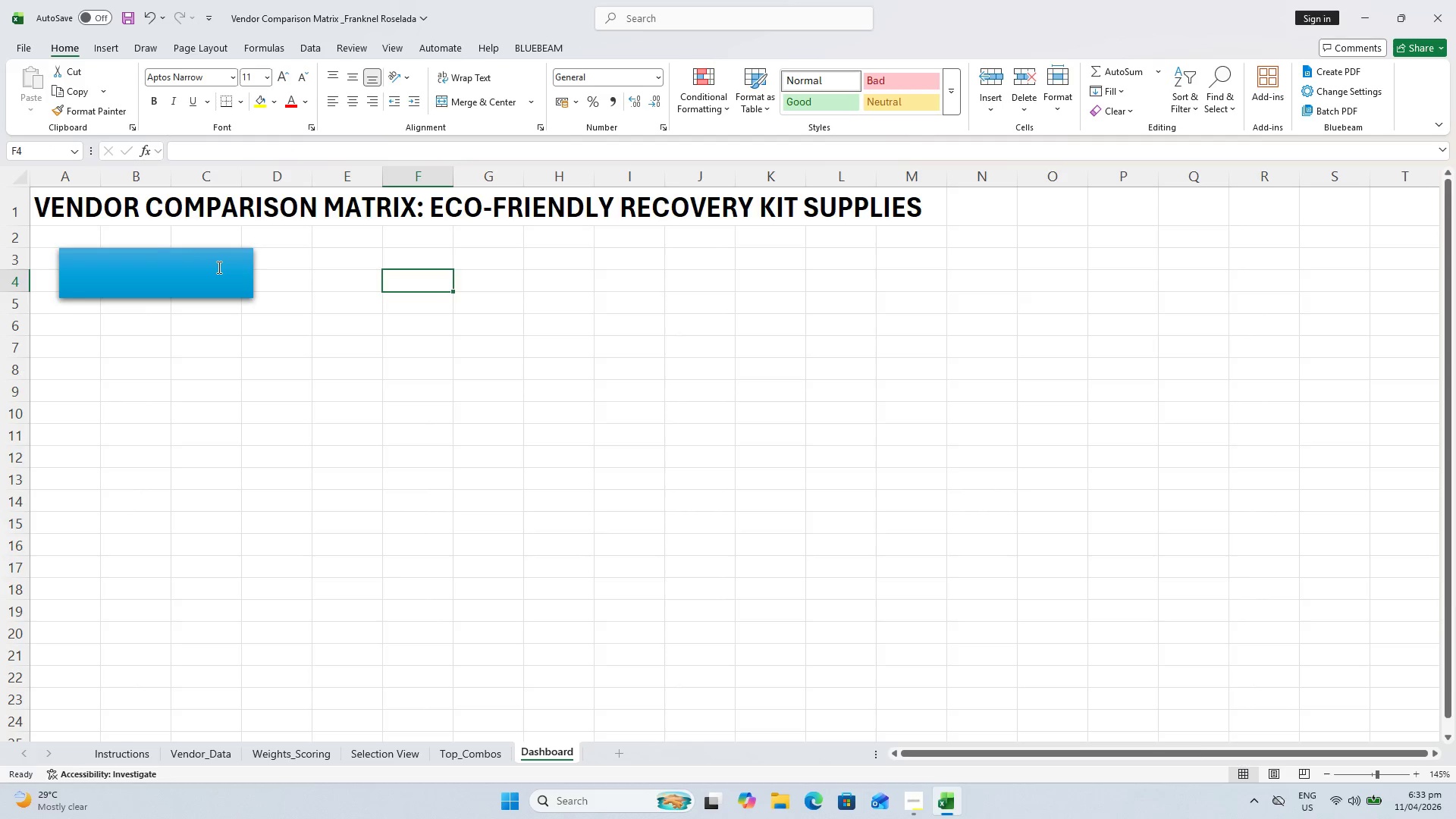 
left_click([218, 267])
 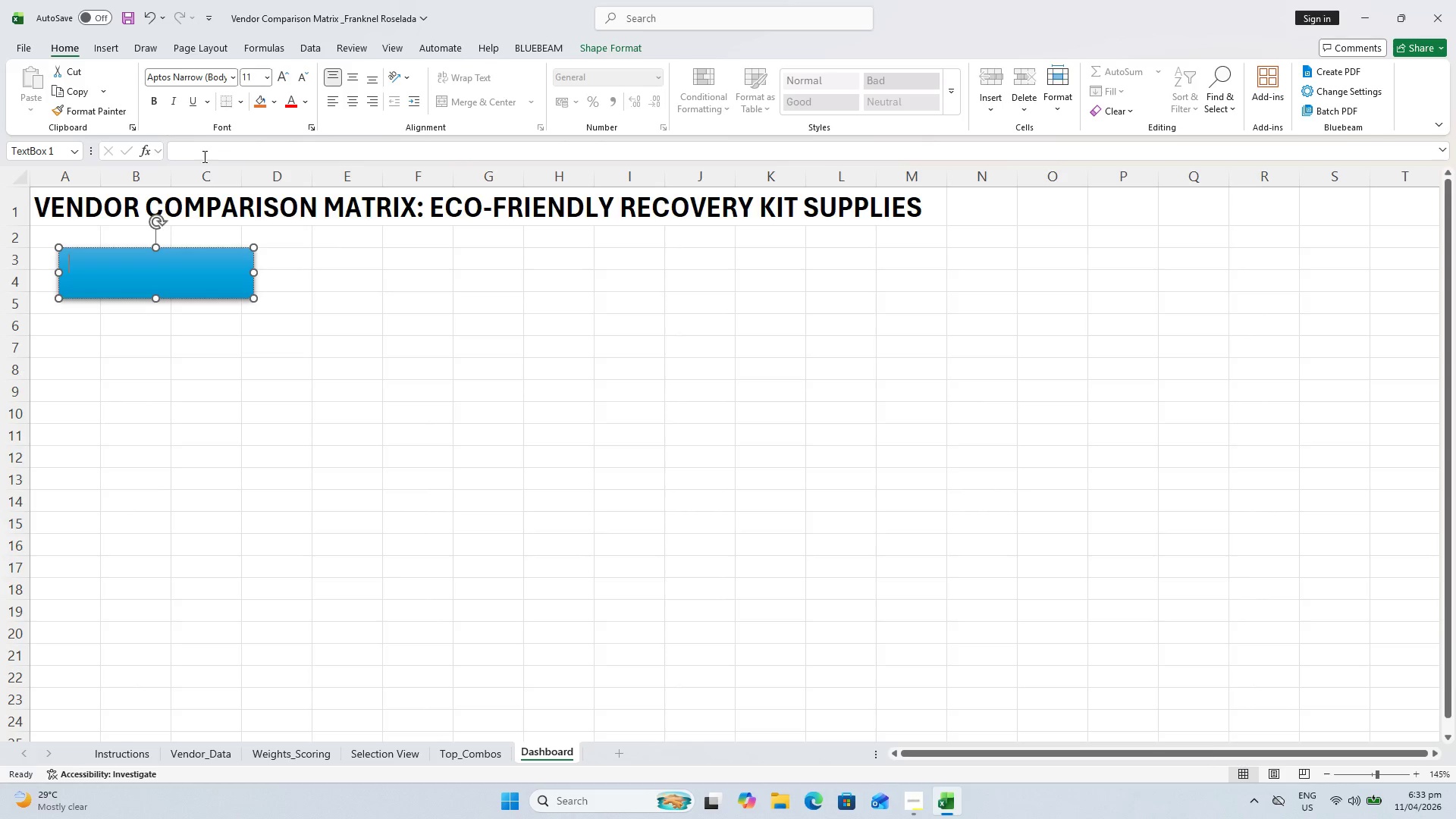 
left_click([203, 155])
 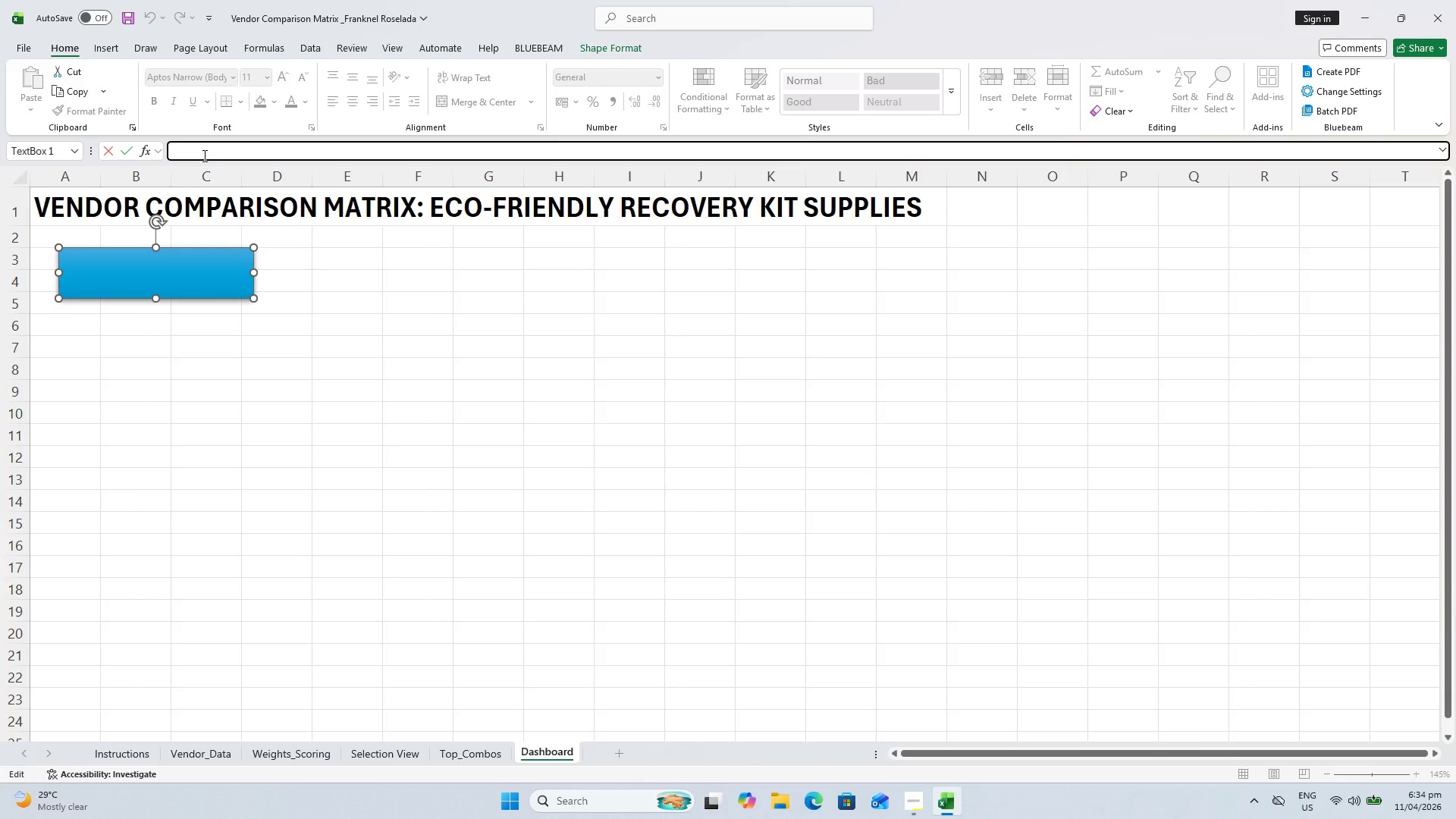 
type(=min()
 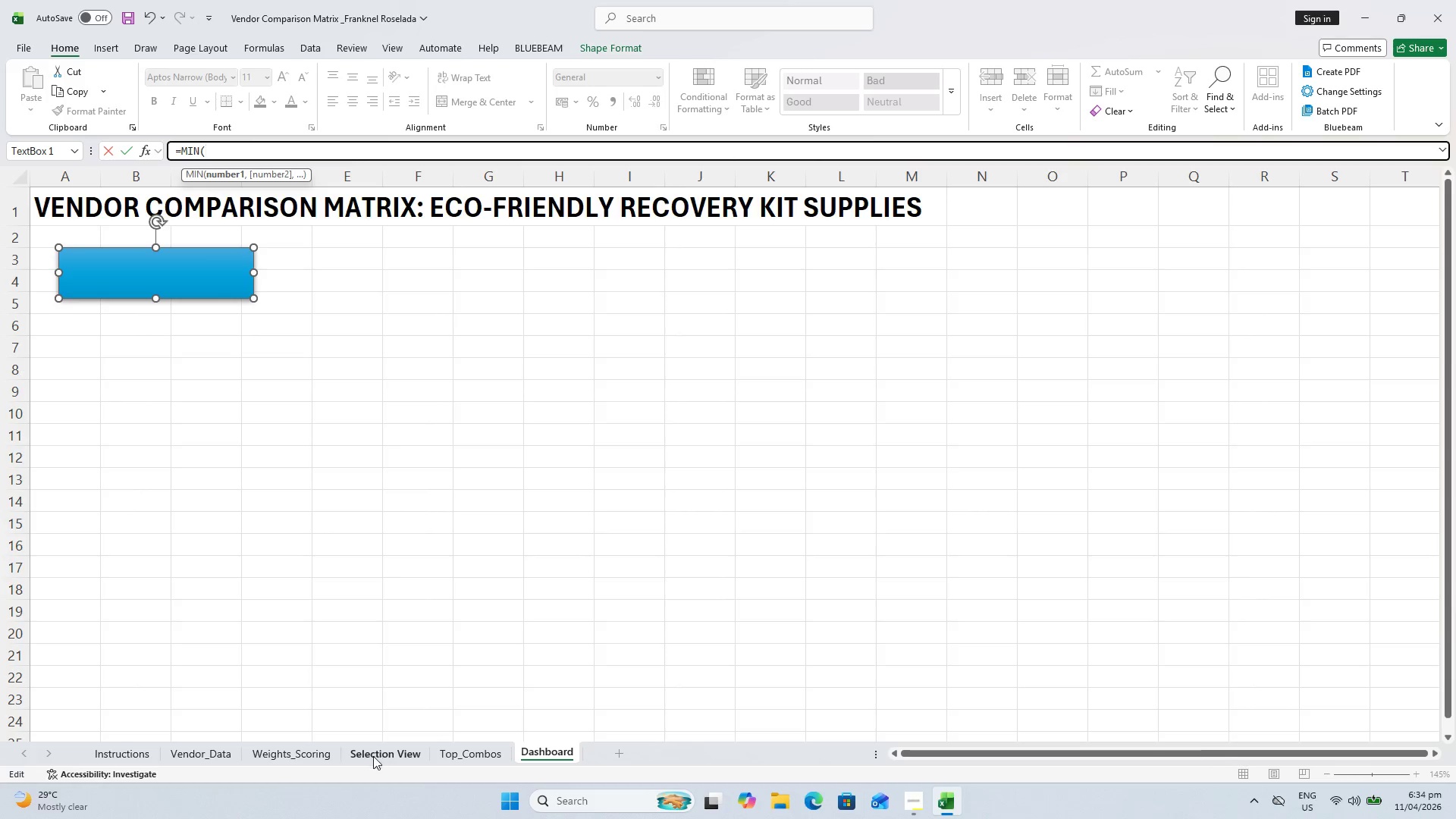 
wait(5.92)
 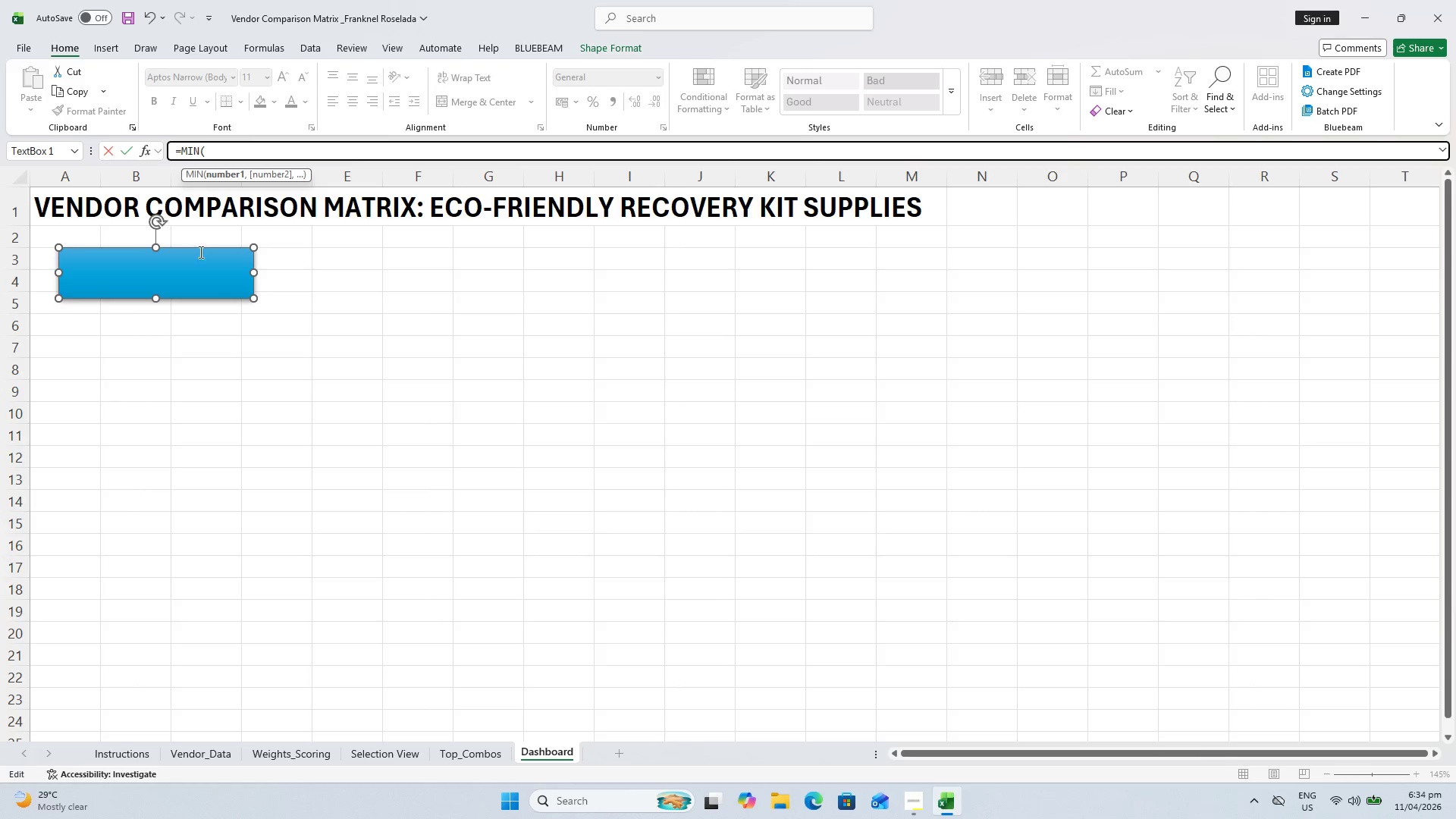 
left_click([457, 758])
 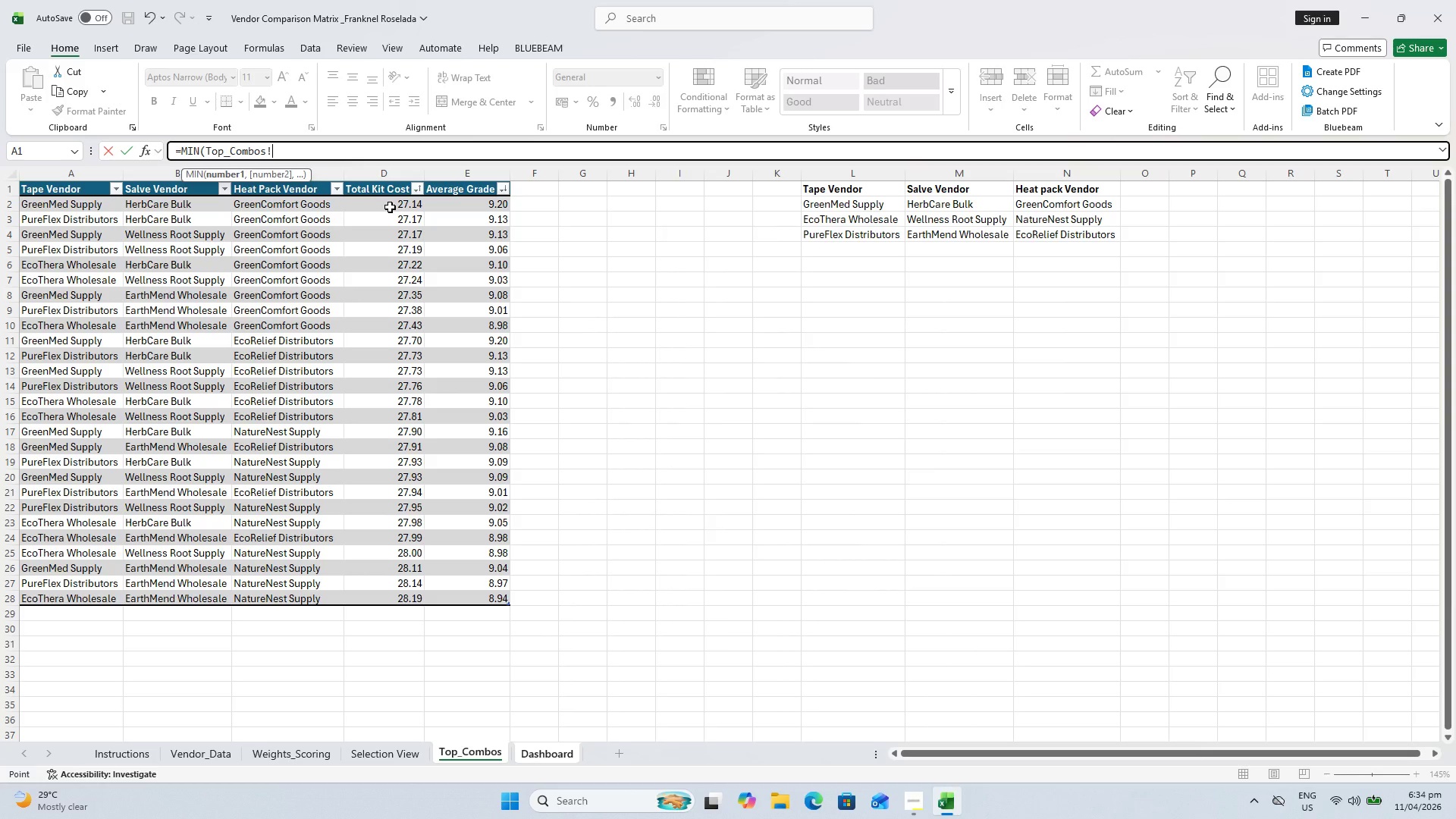 
scroll: coordinate [390, 207], scroll_direction: up, amount: 1.0
 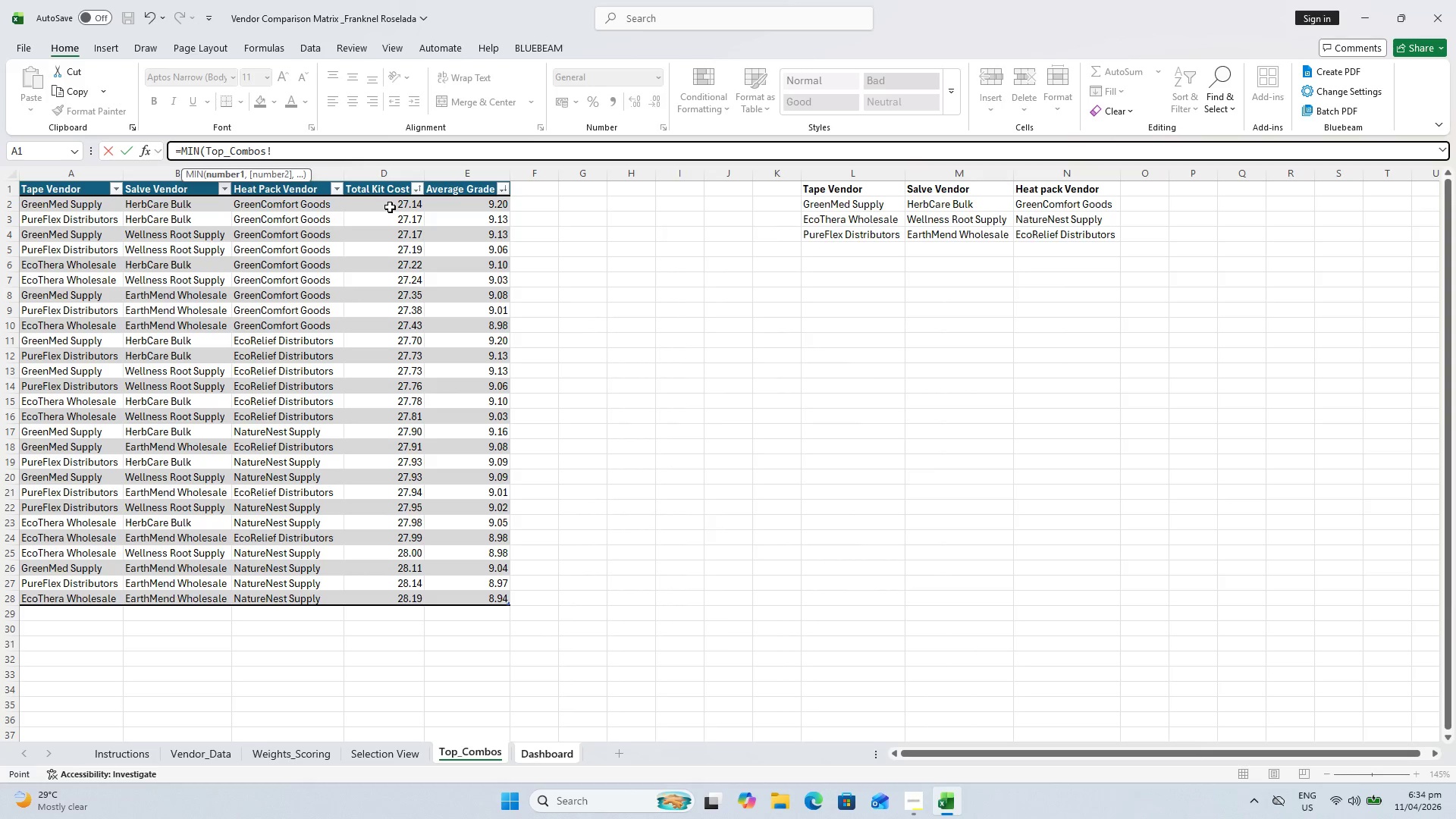 
left_click_drag(start_coordinate=[390, 207], to_coordinate=[403, 599])
 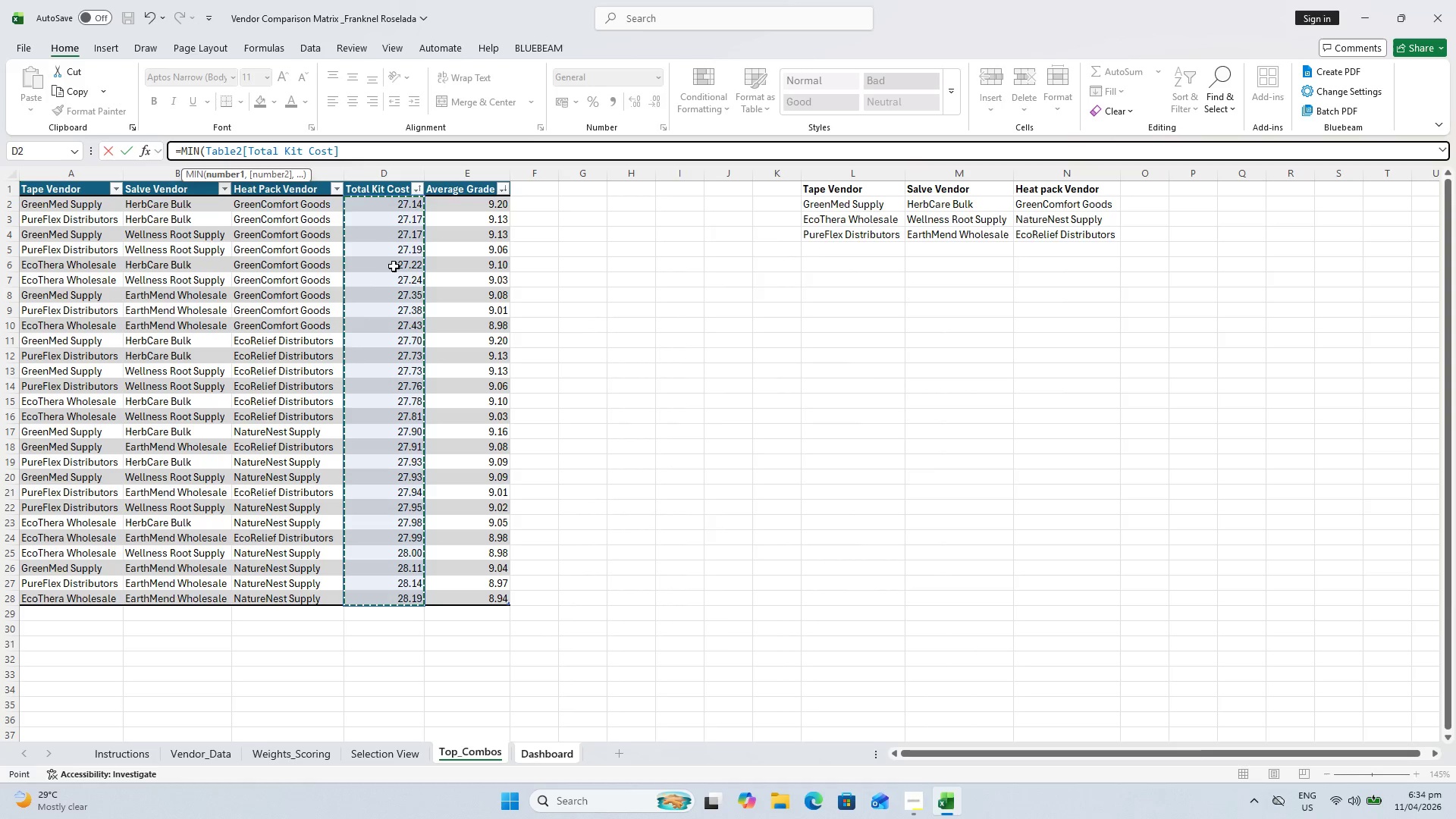 
key(Shift+0)
 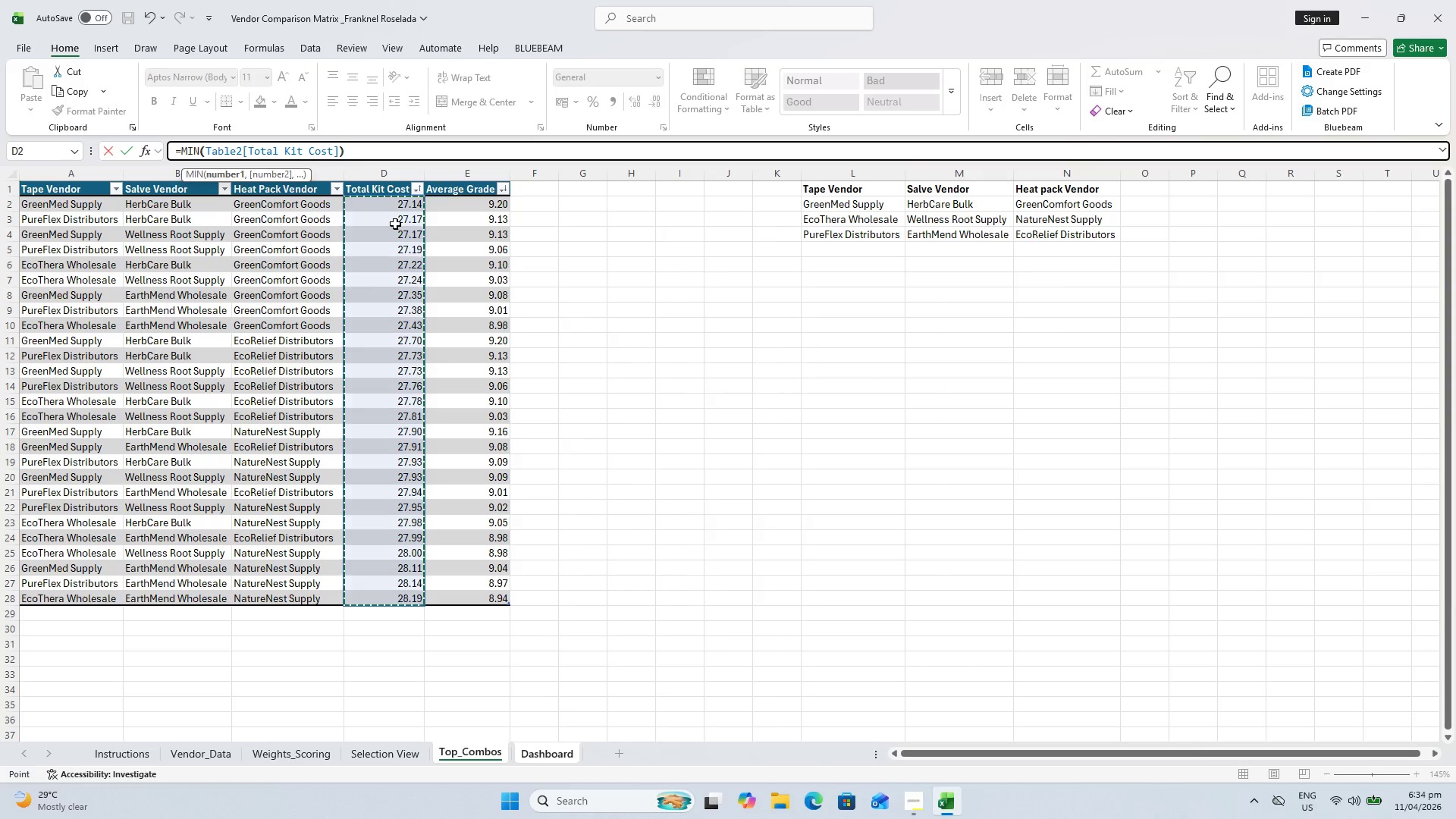 
key(Backslash)
 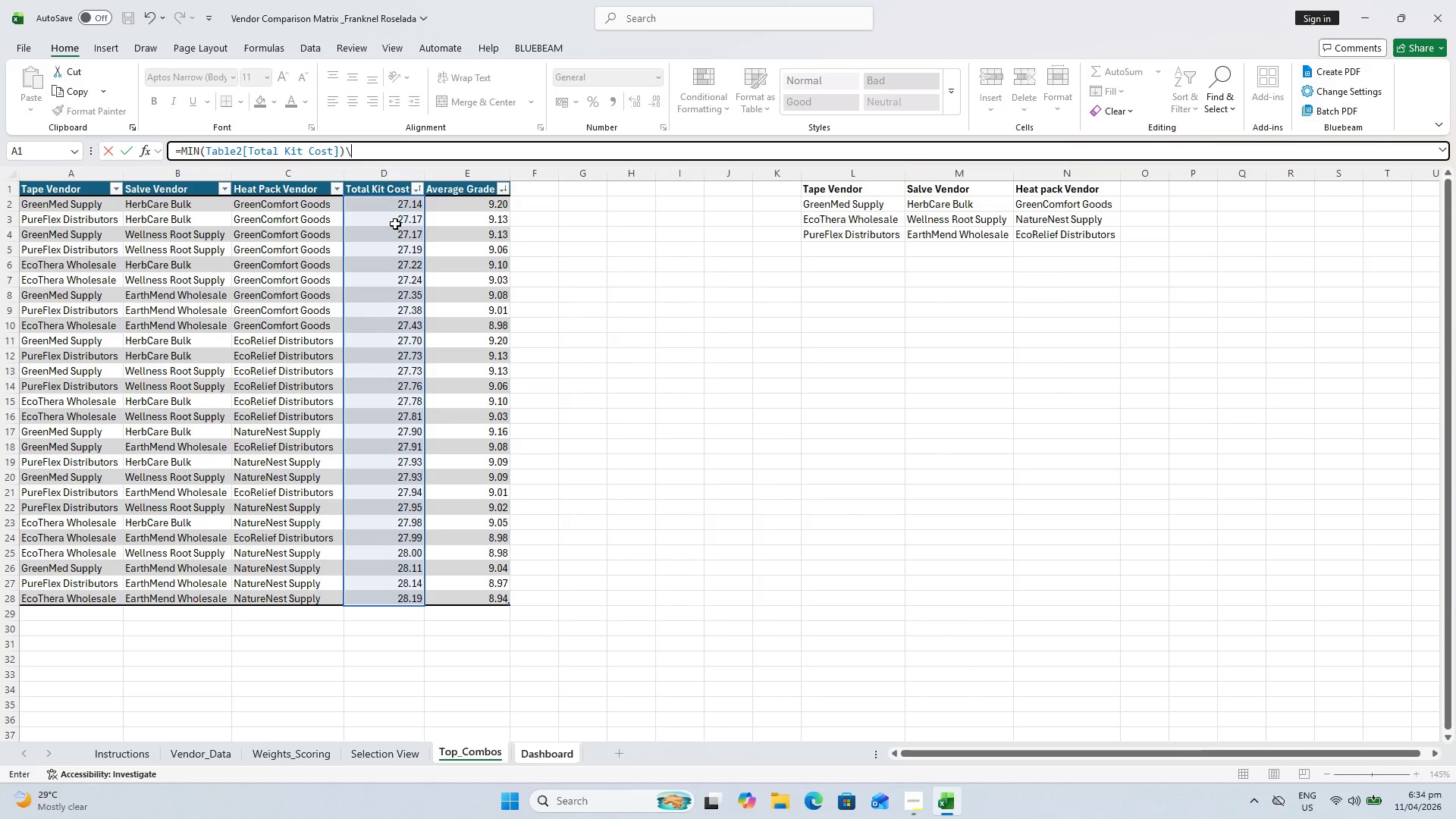 
key(Backspace)
 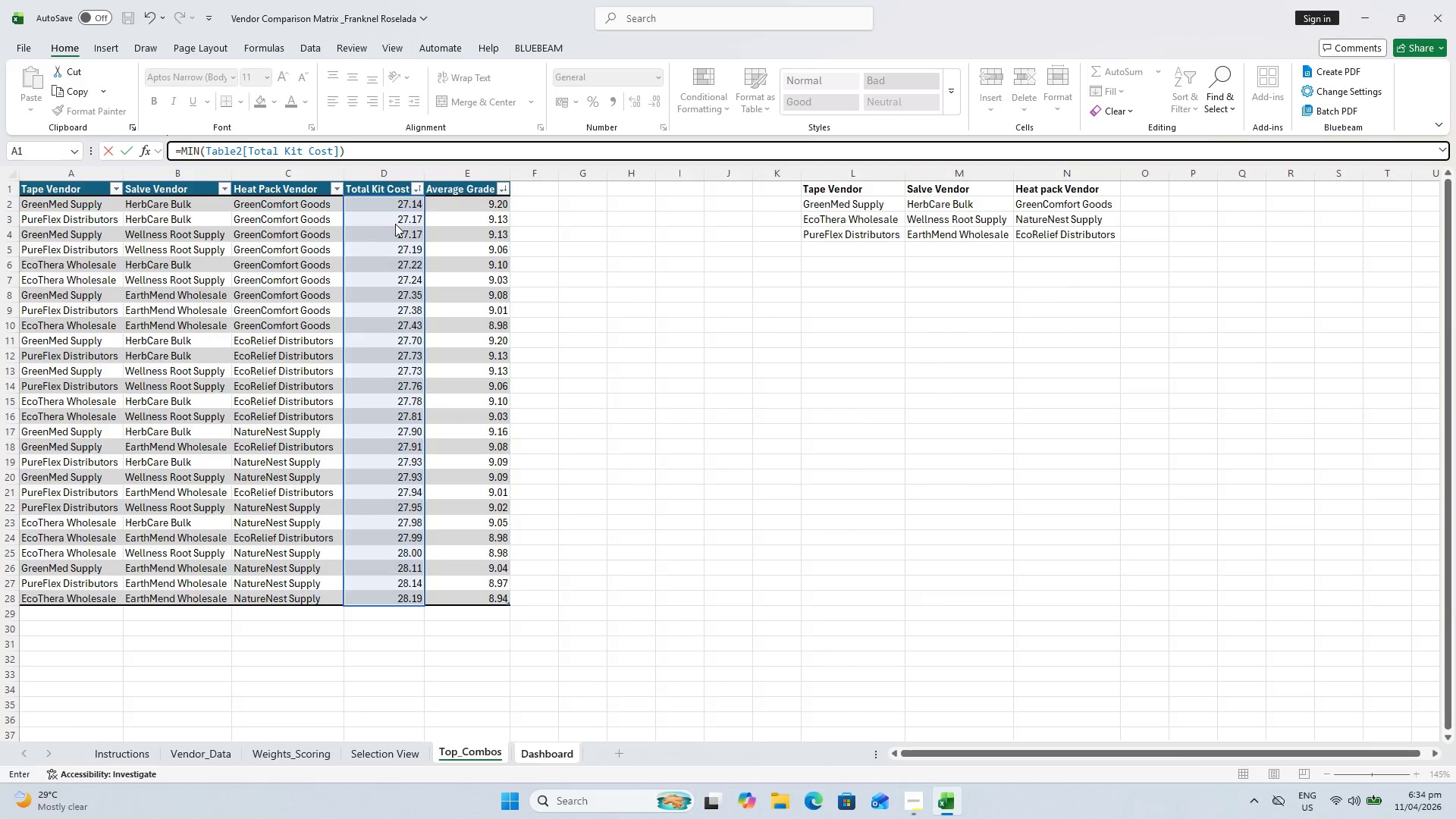 
key(Enter)
 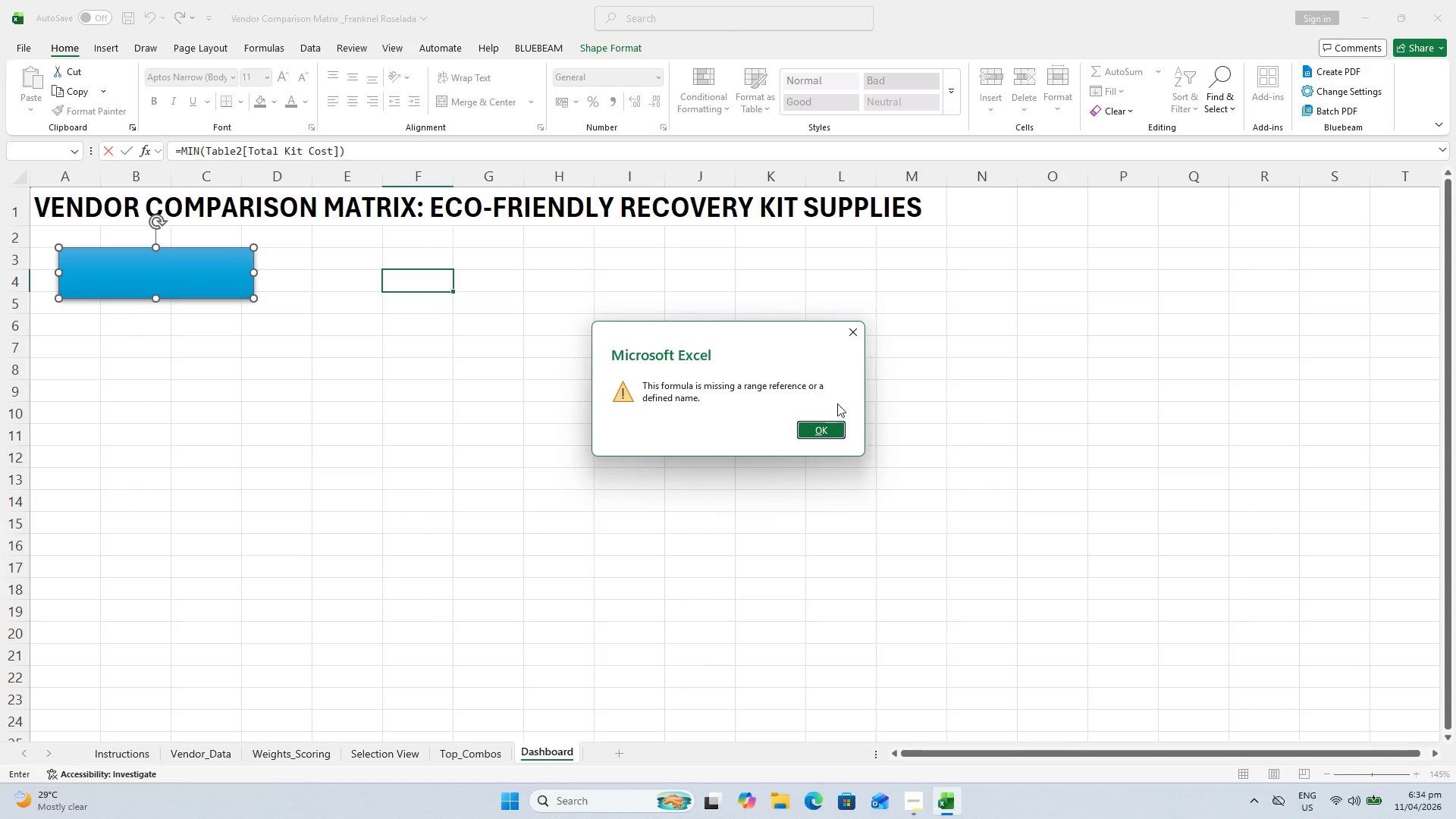 
wait(5.56)
 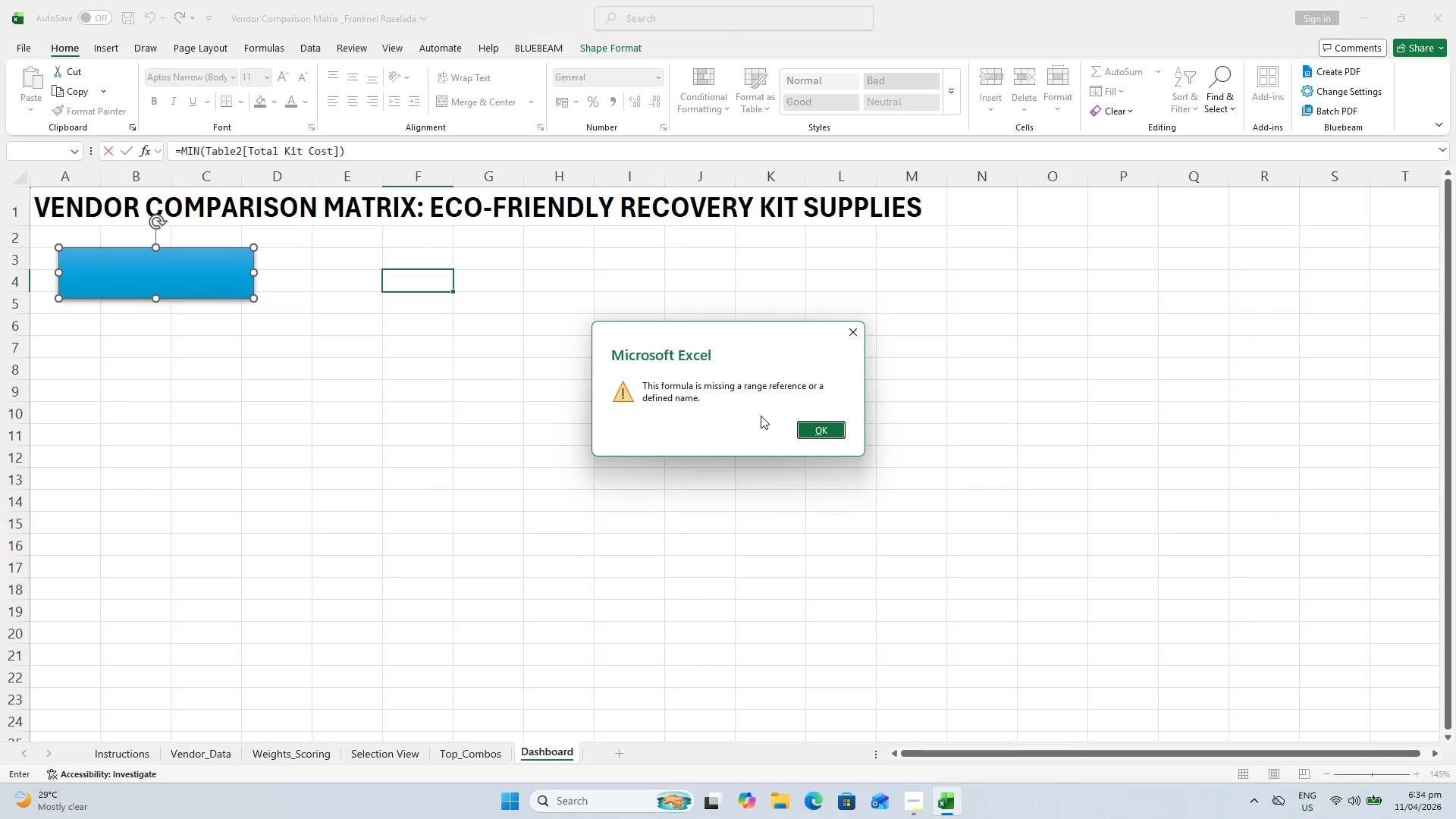 
left_click([824, 425])
 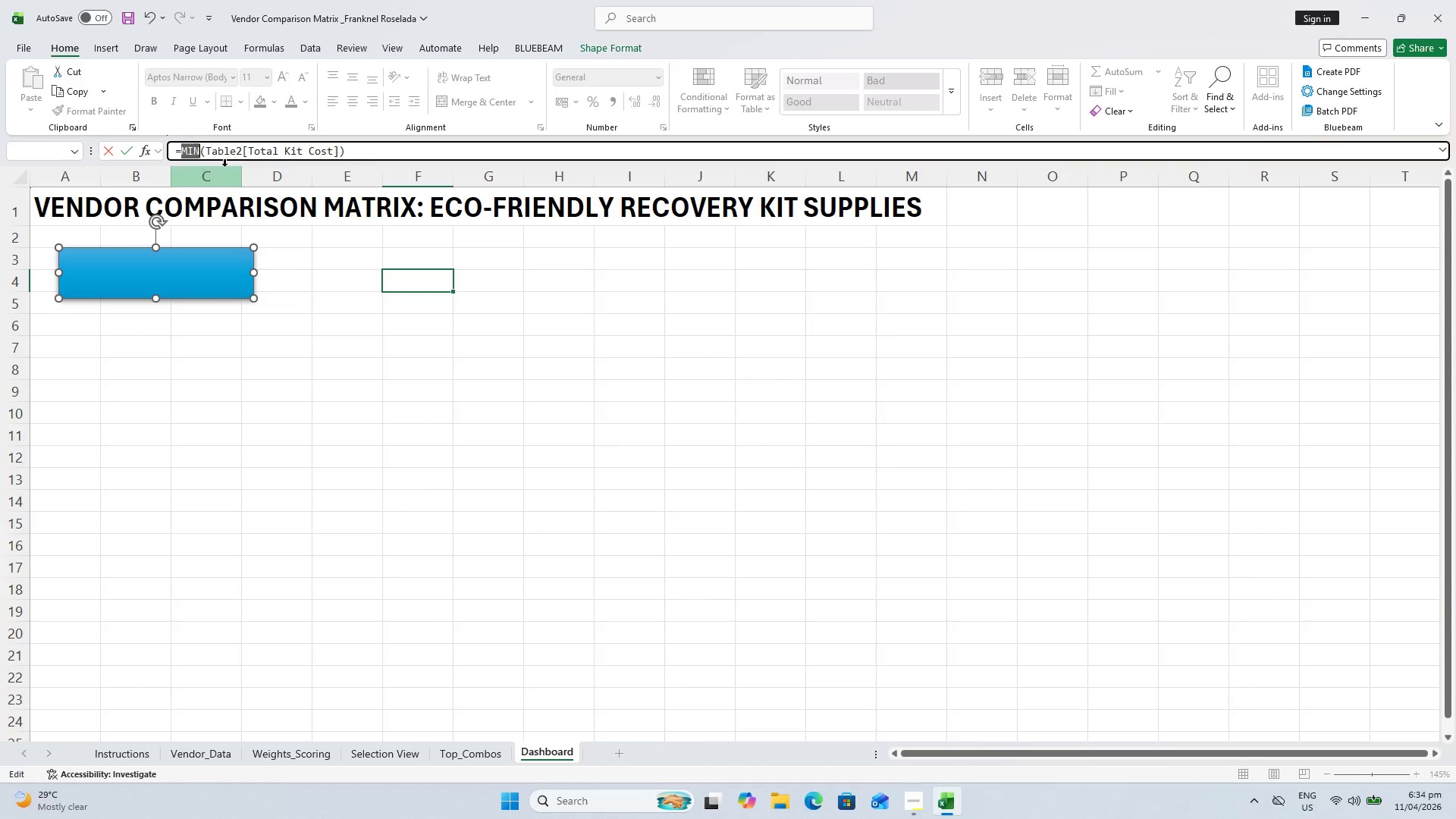 
wait(7.47)
 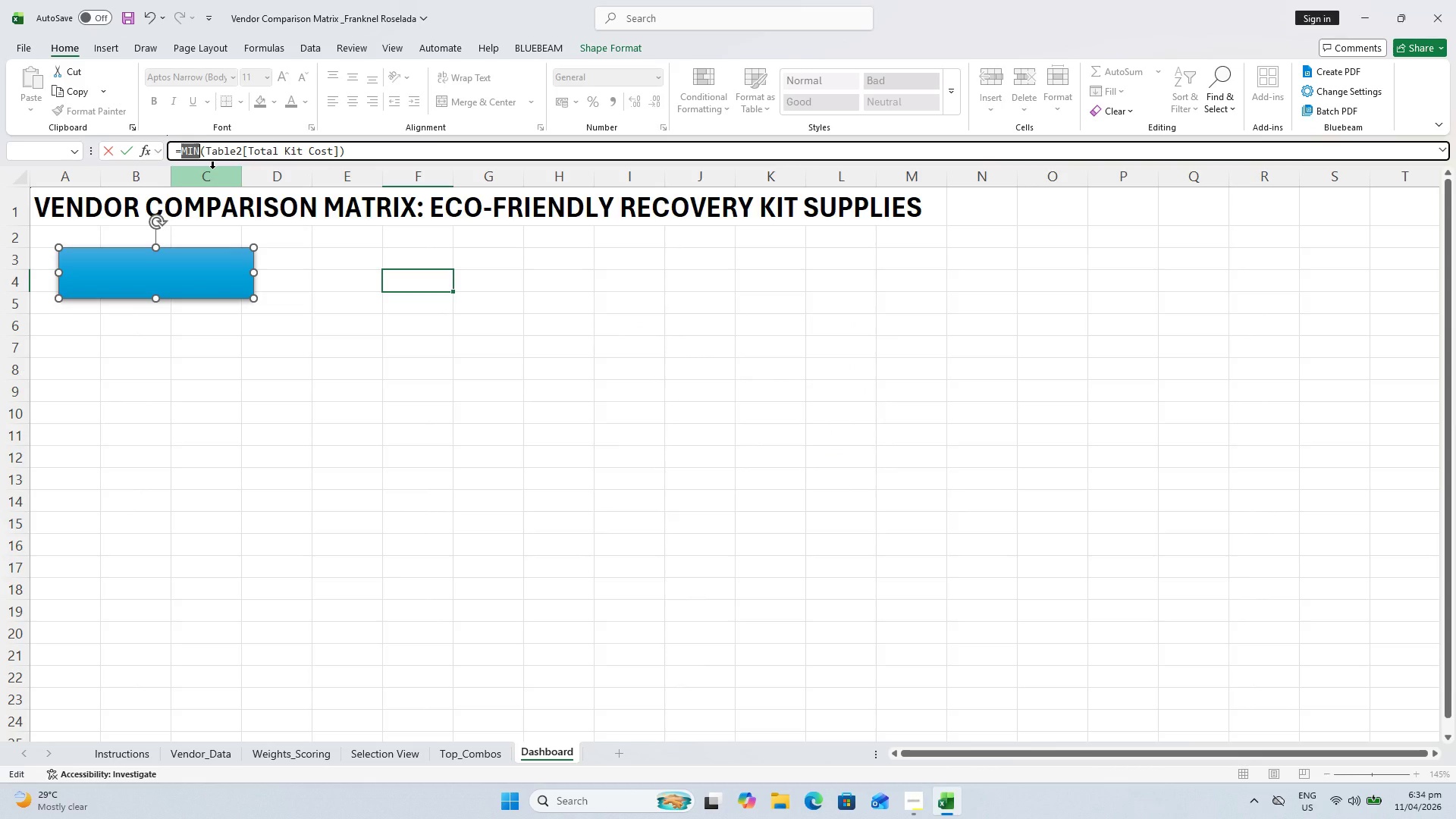 
left_click([339, 149])
 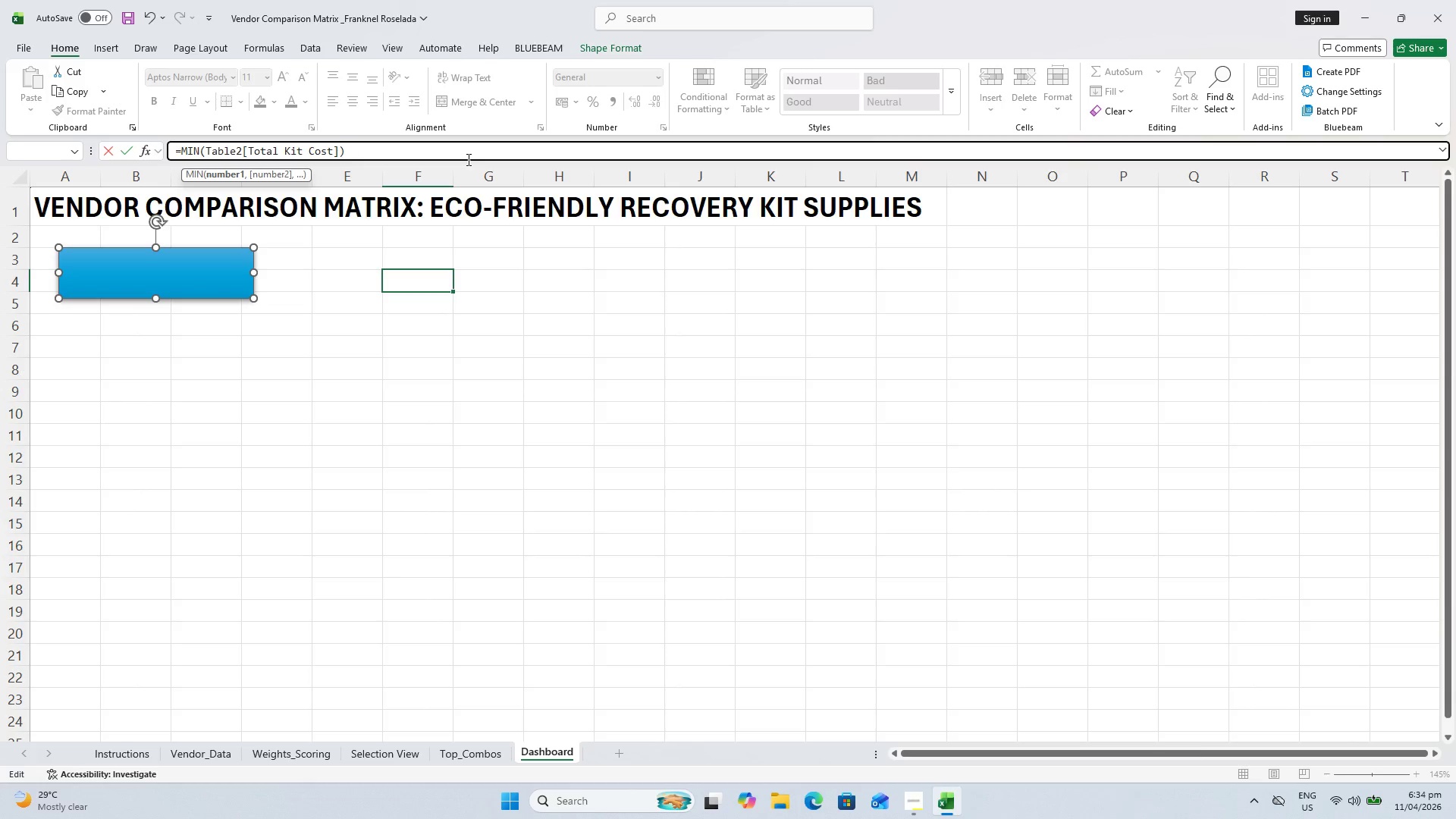 
key(Backspace)
 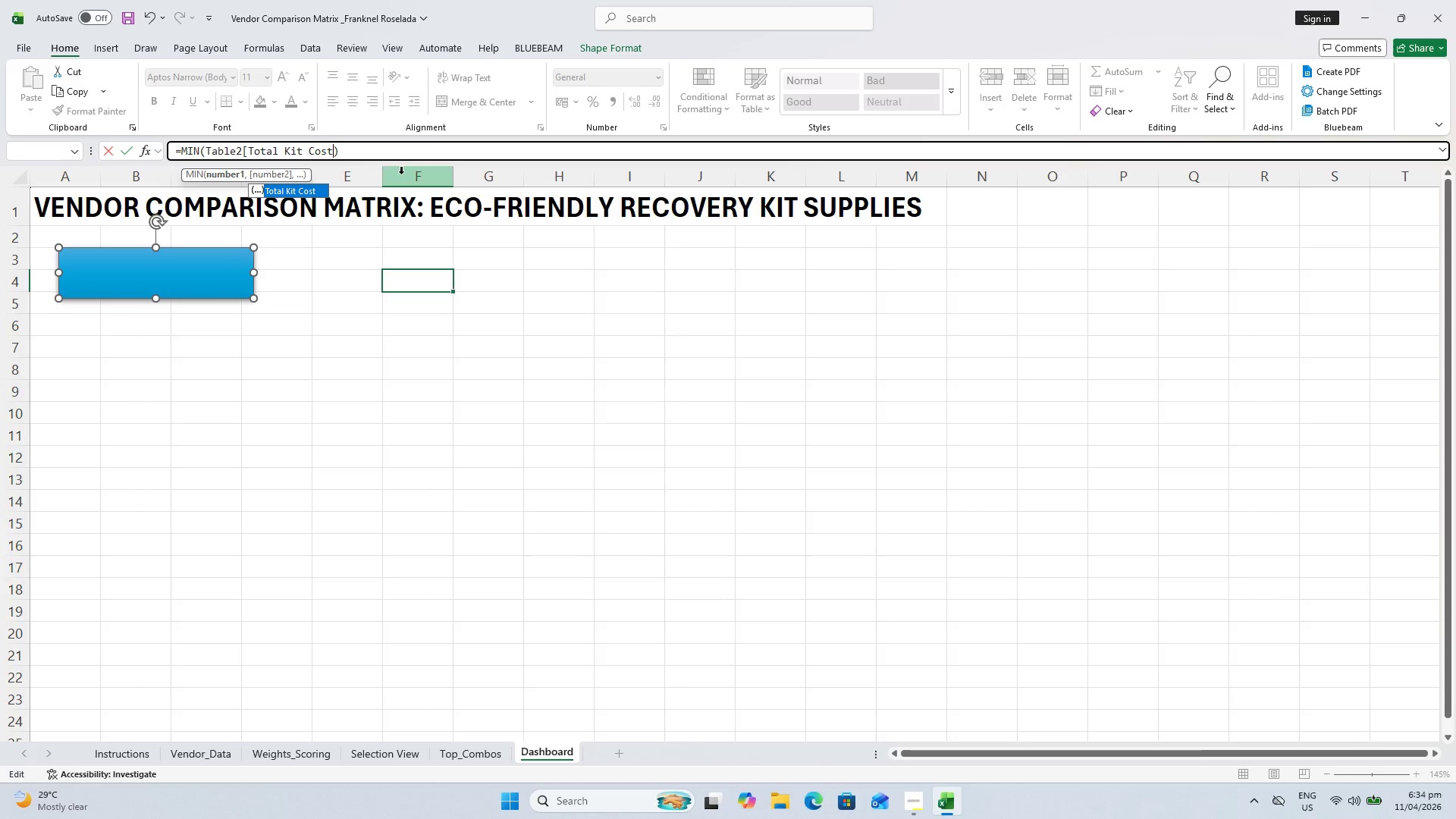 
key(Backspace)
 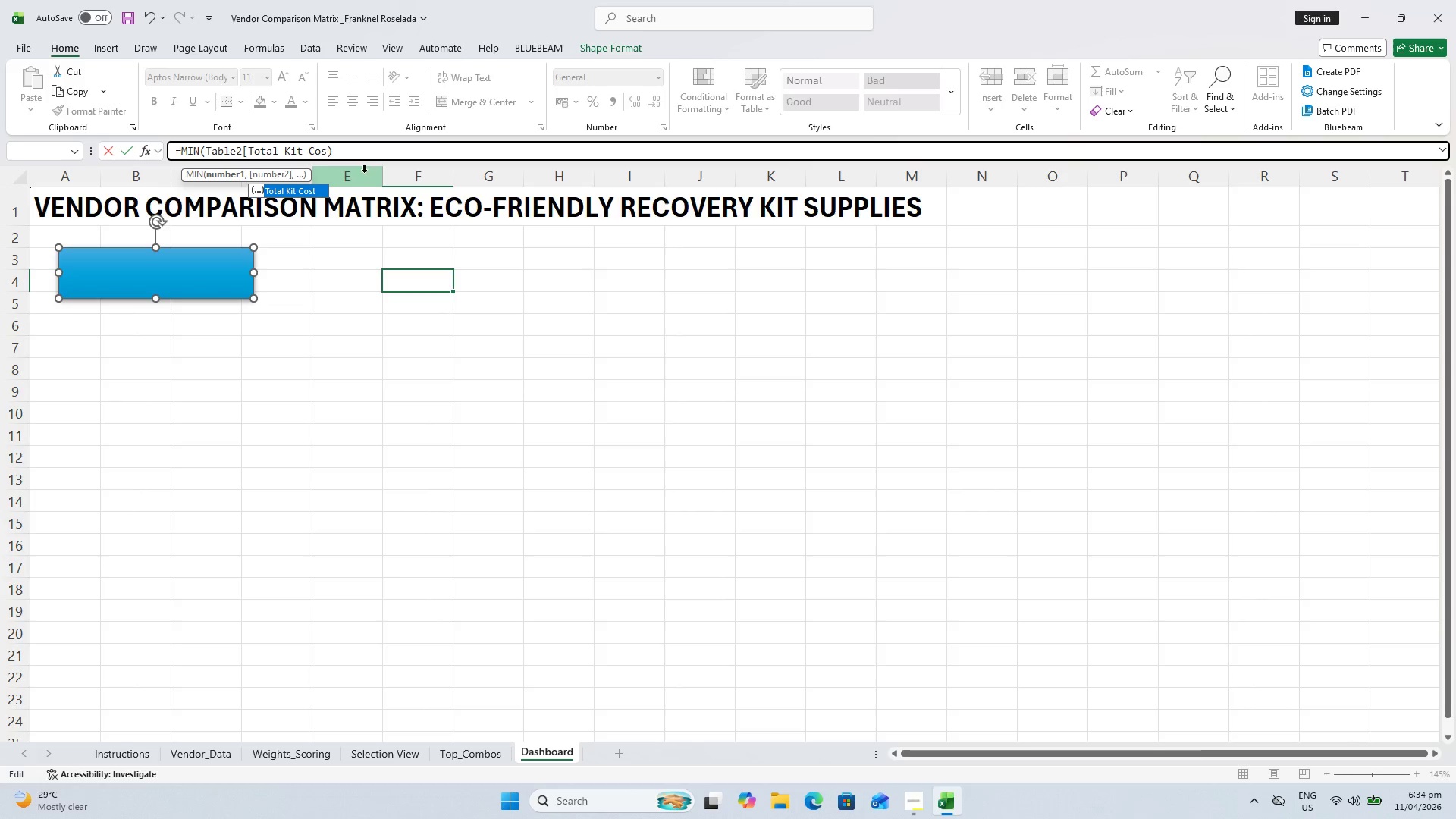 
key(Backspace)
 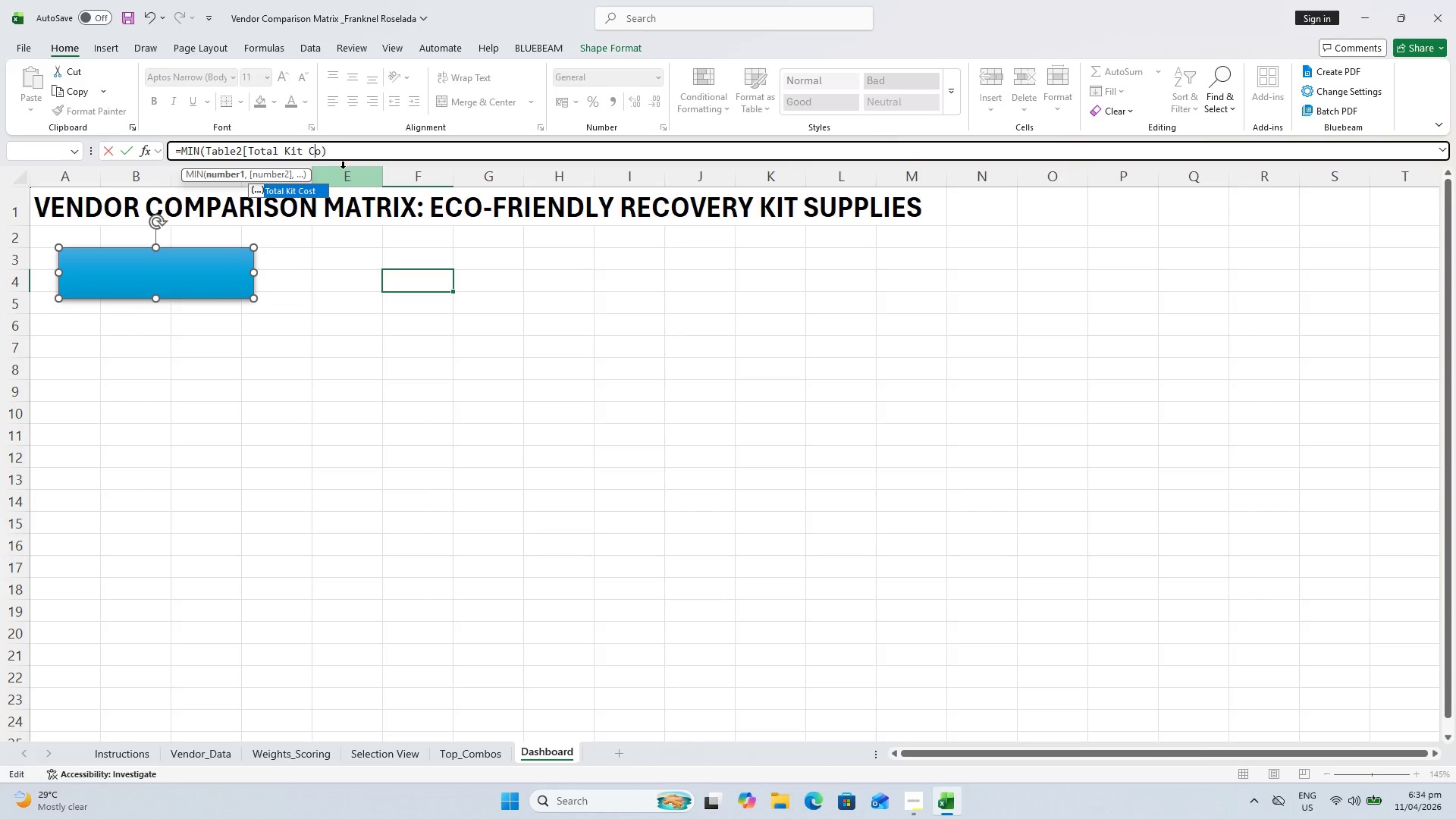 
key(Backspace)
 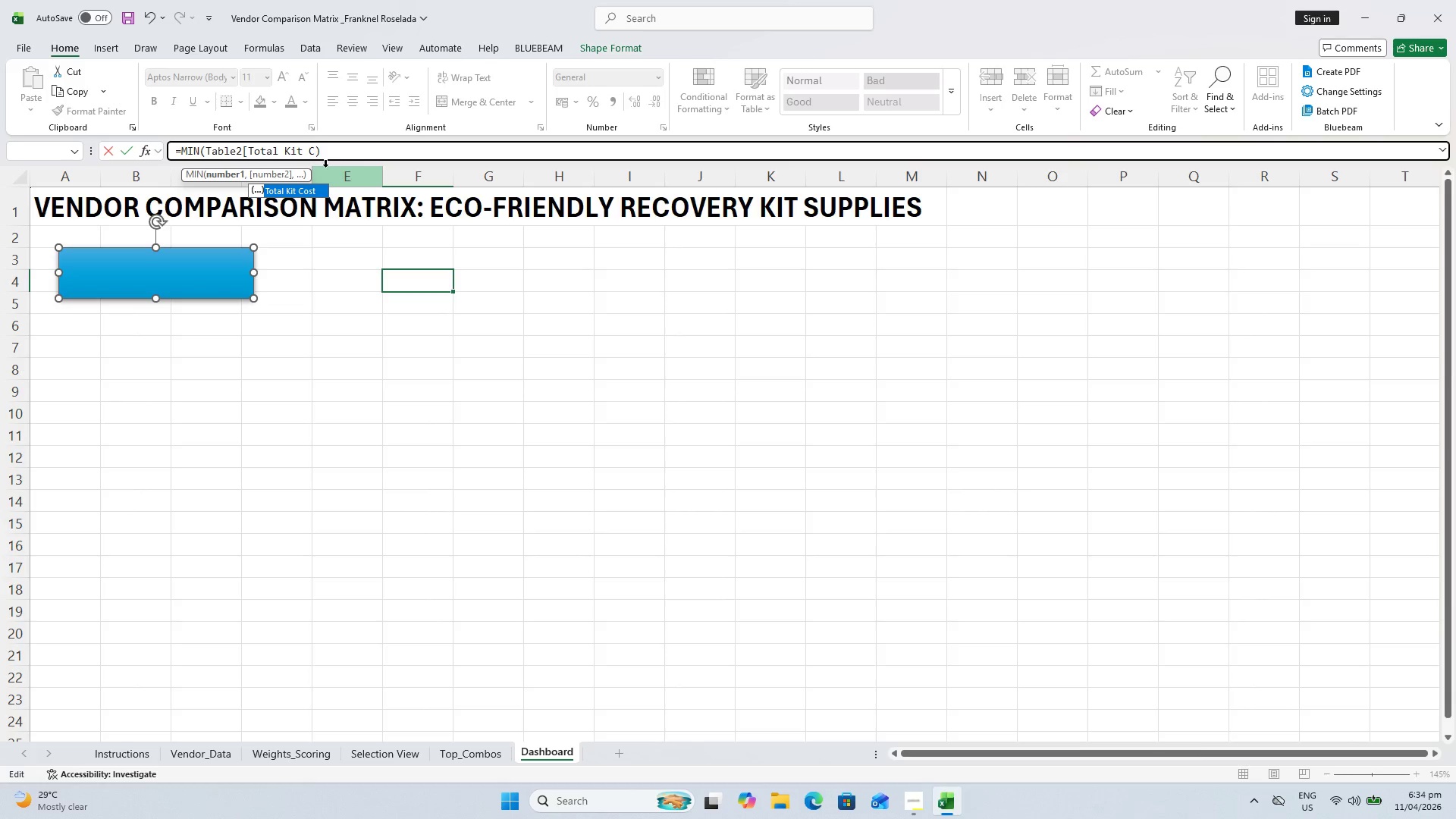 
key(Backspace)
 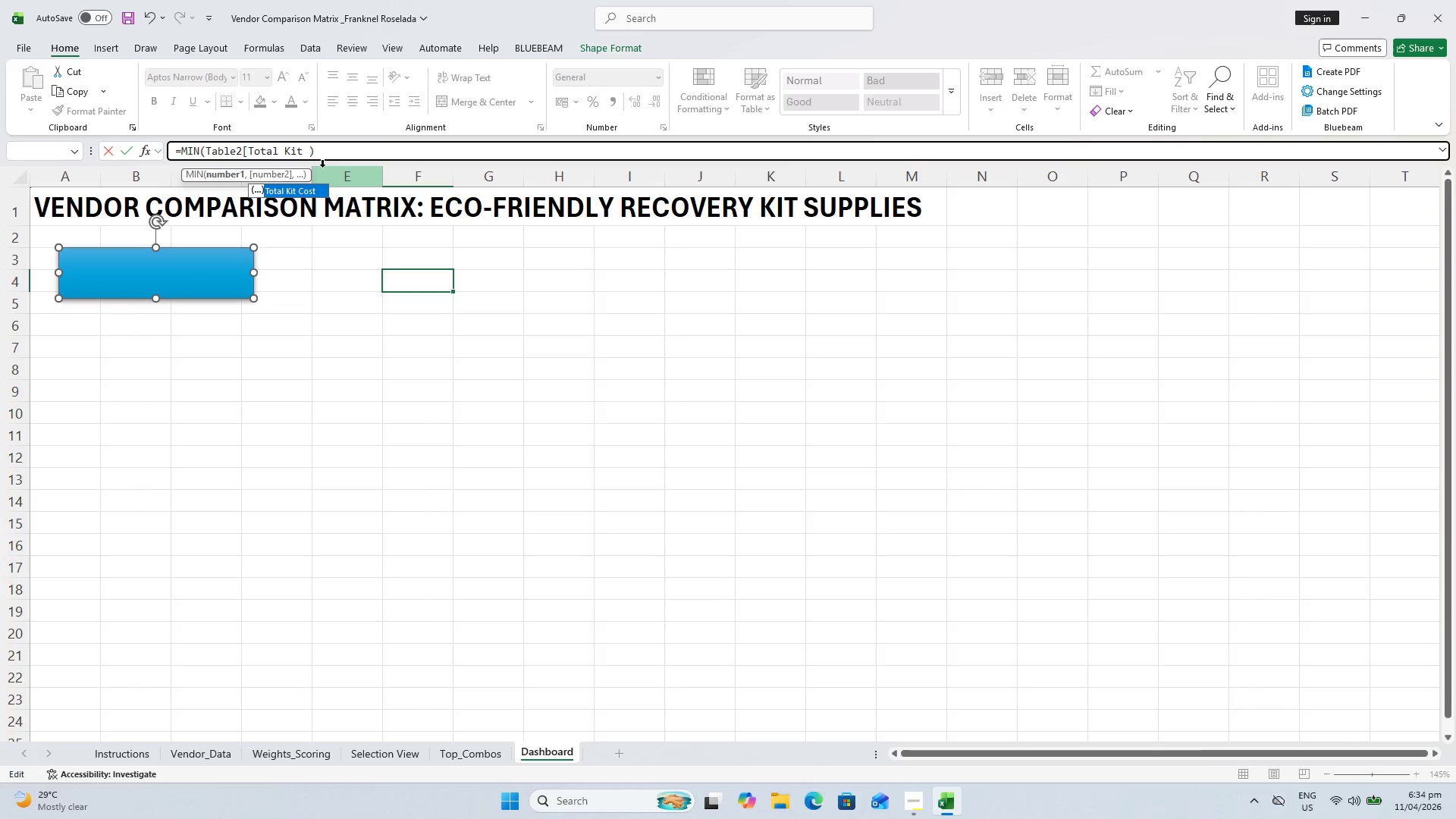 
key(Backspace)
 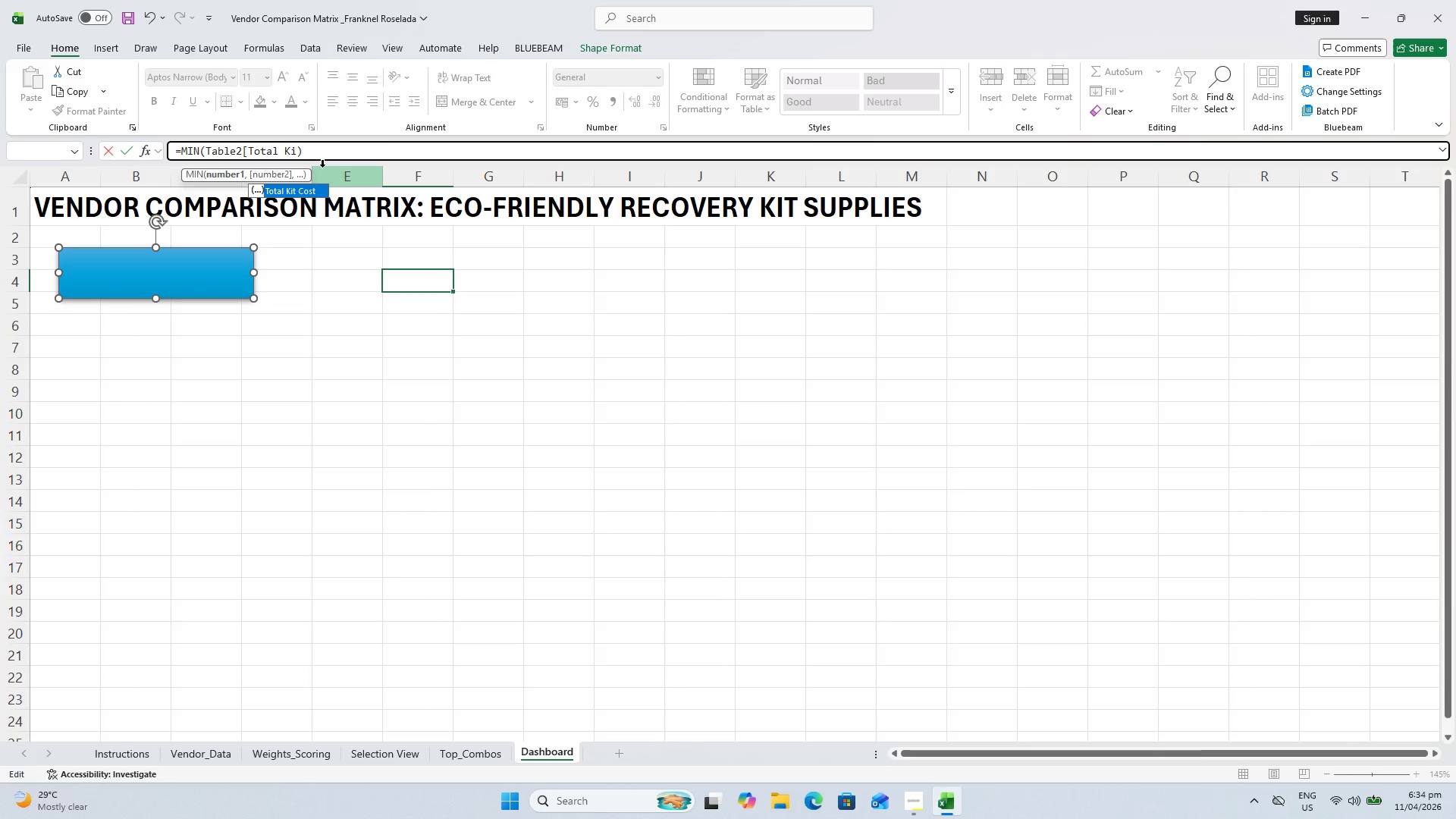 
hold_key(key=Backspace, duration=0.88)
 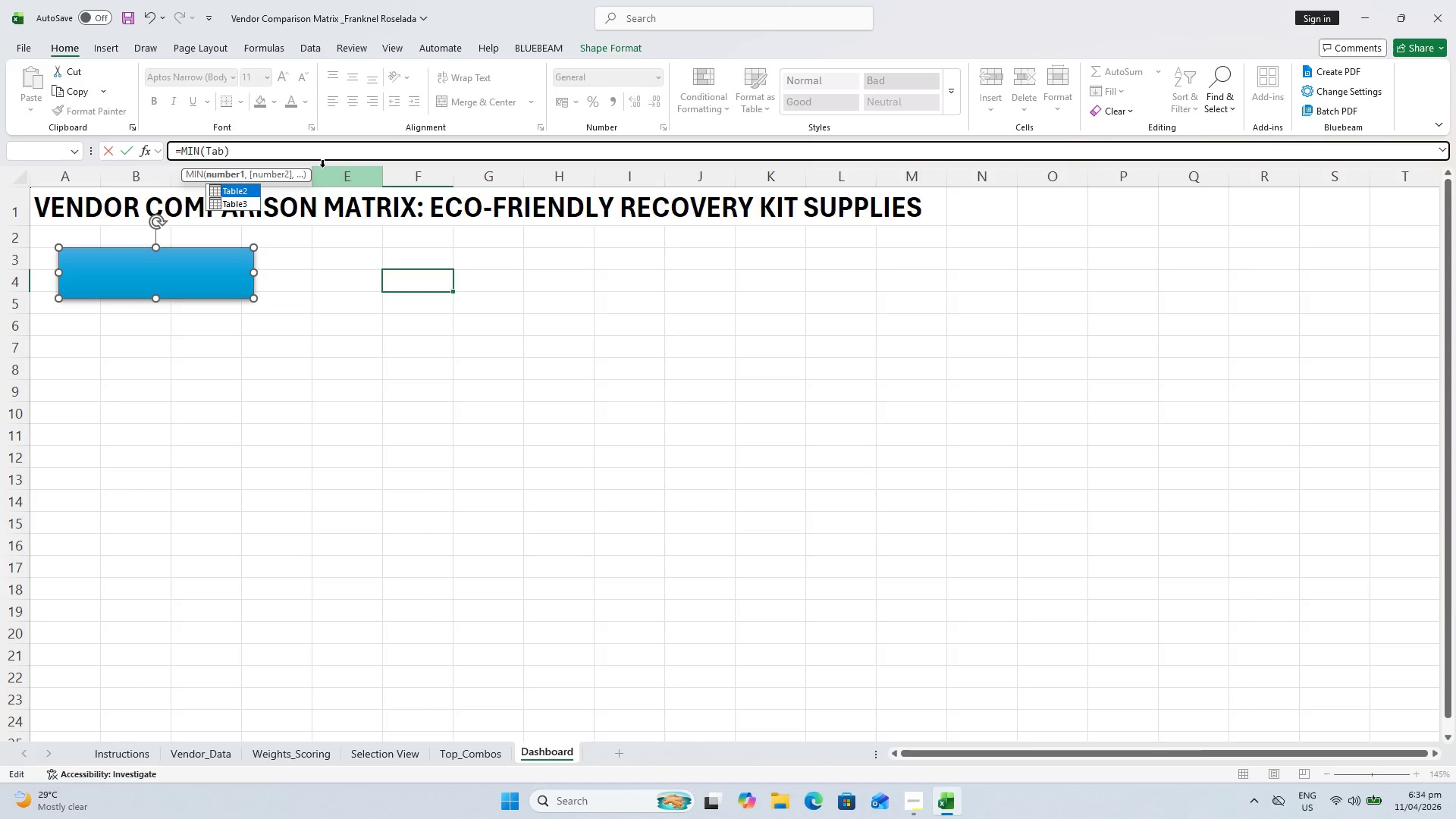 
key(Backspace)
 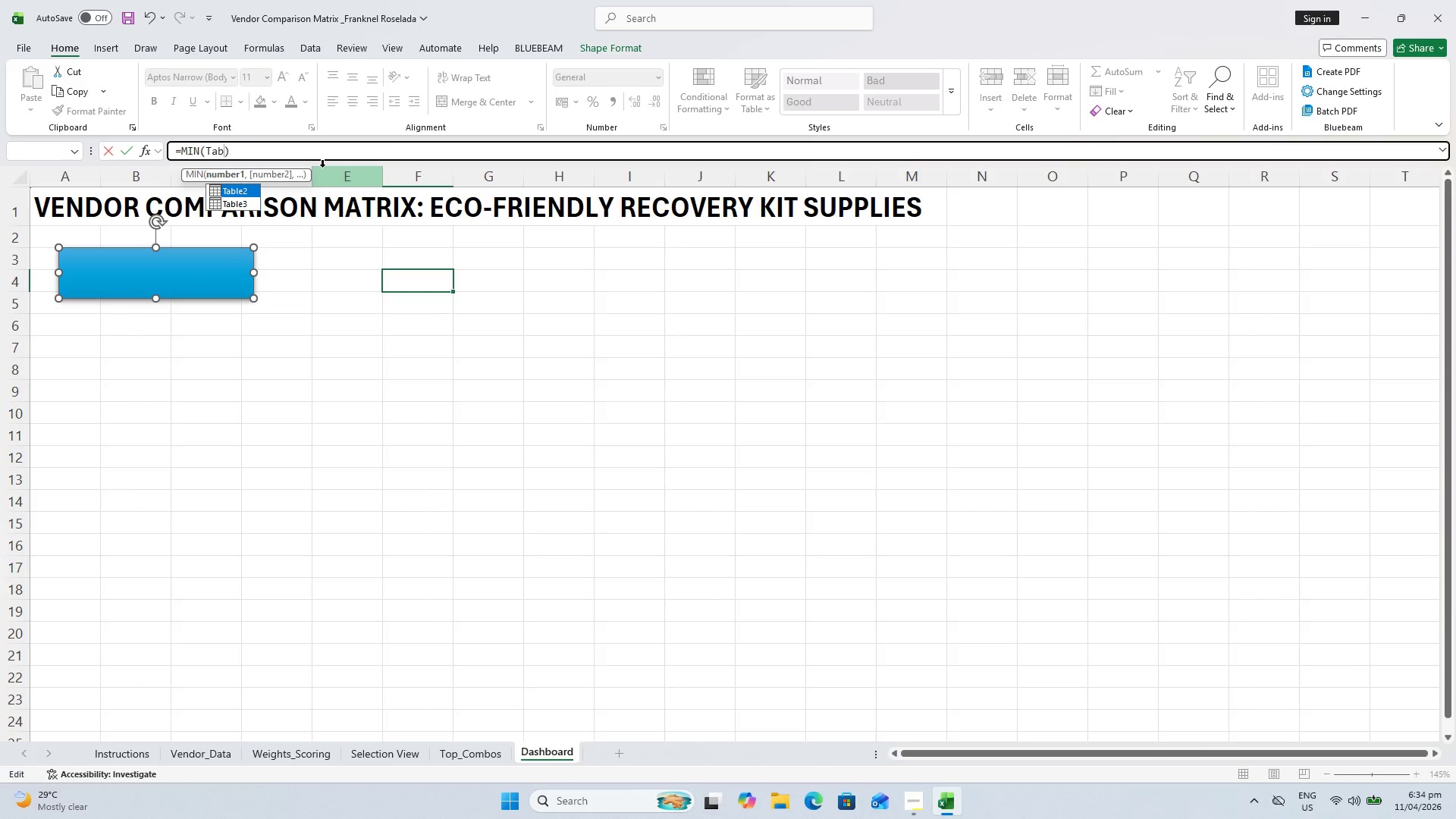 
key(Backspace)
 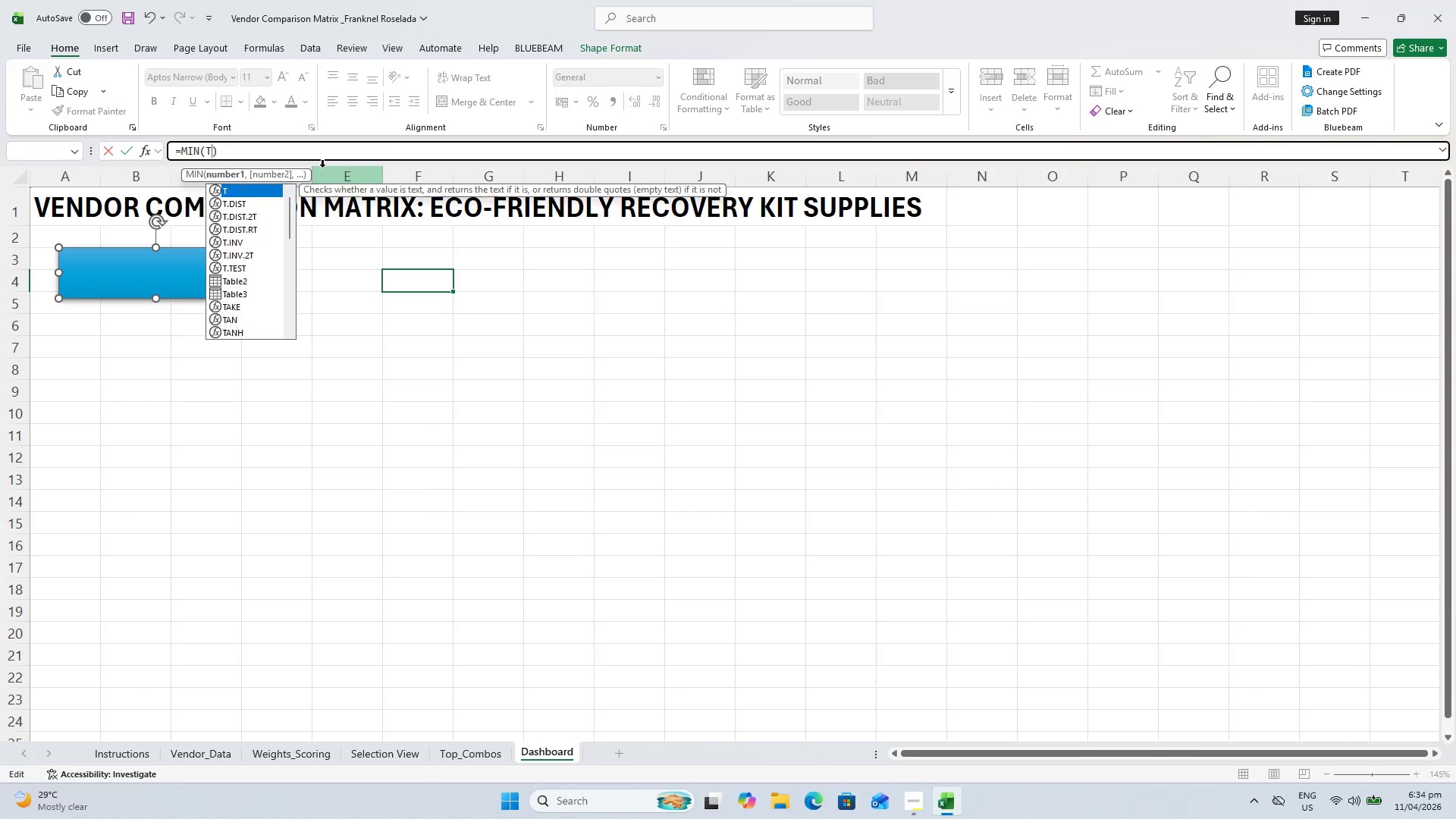 
key(Backspace)
 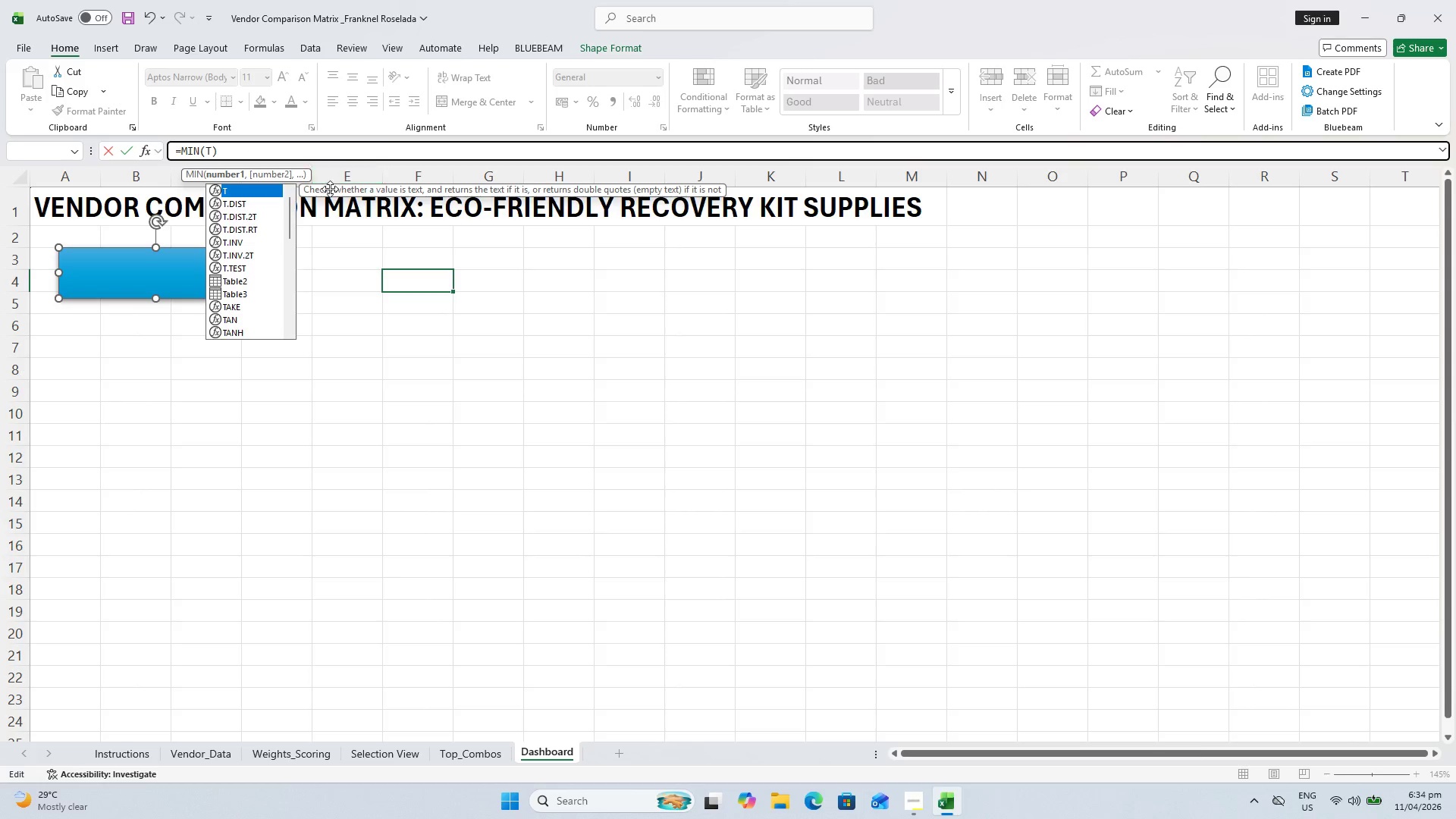 
key(Backspace)
 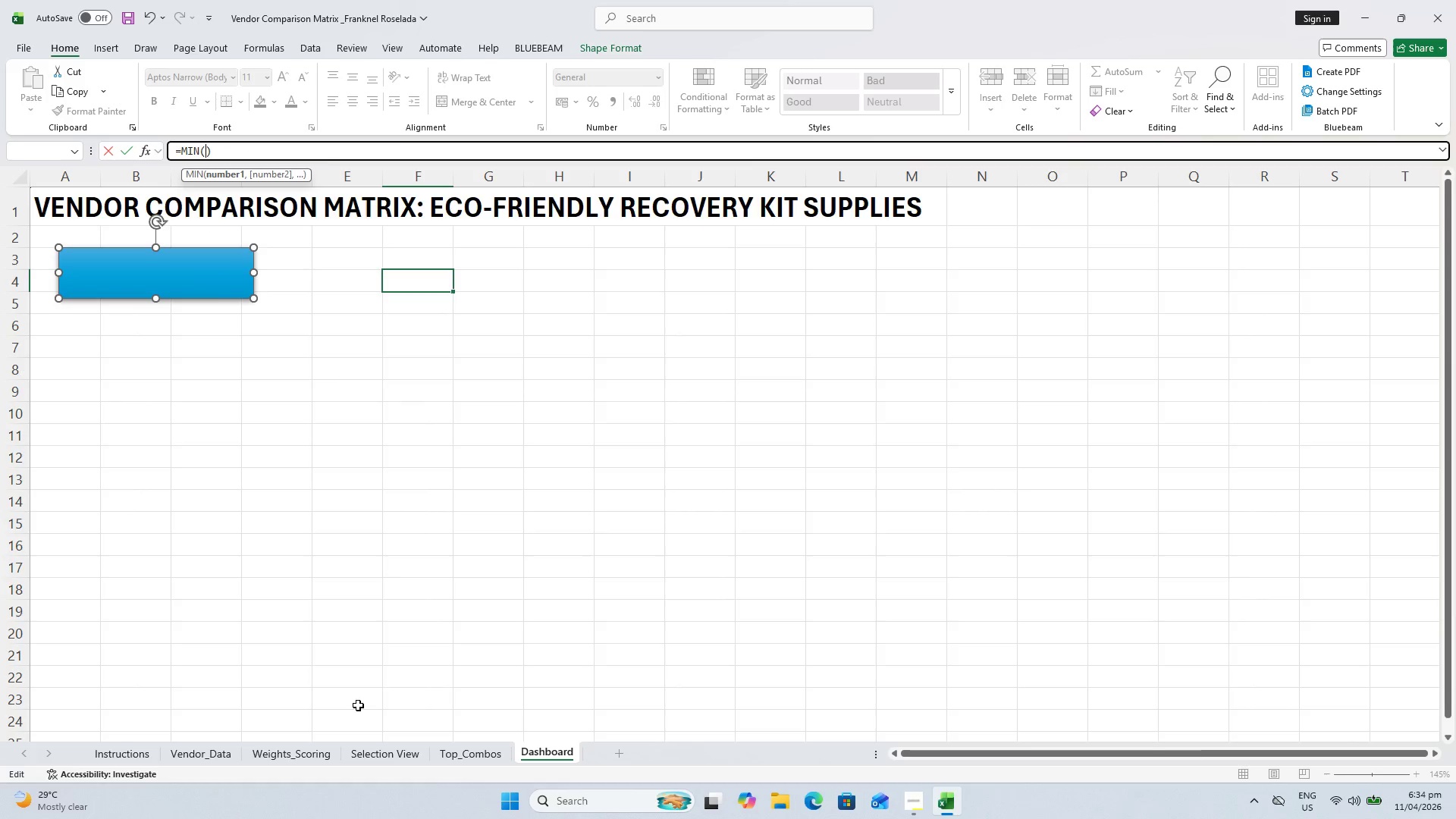 
left_click([445, 752])
 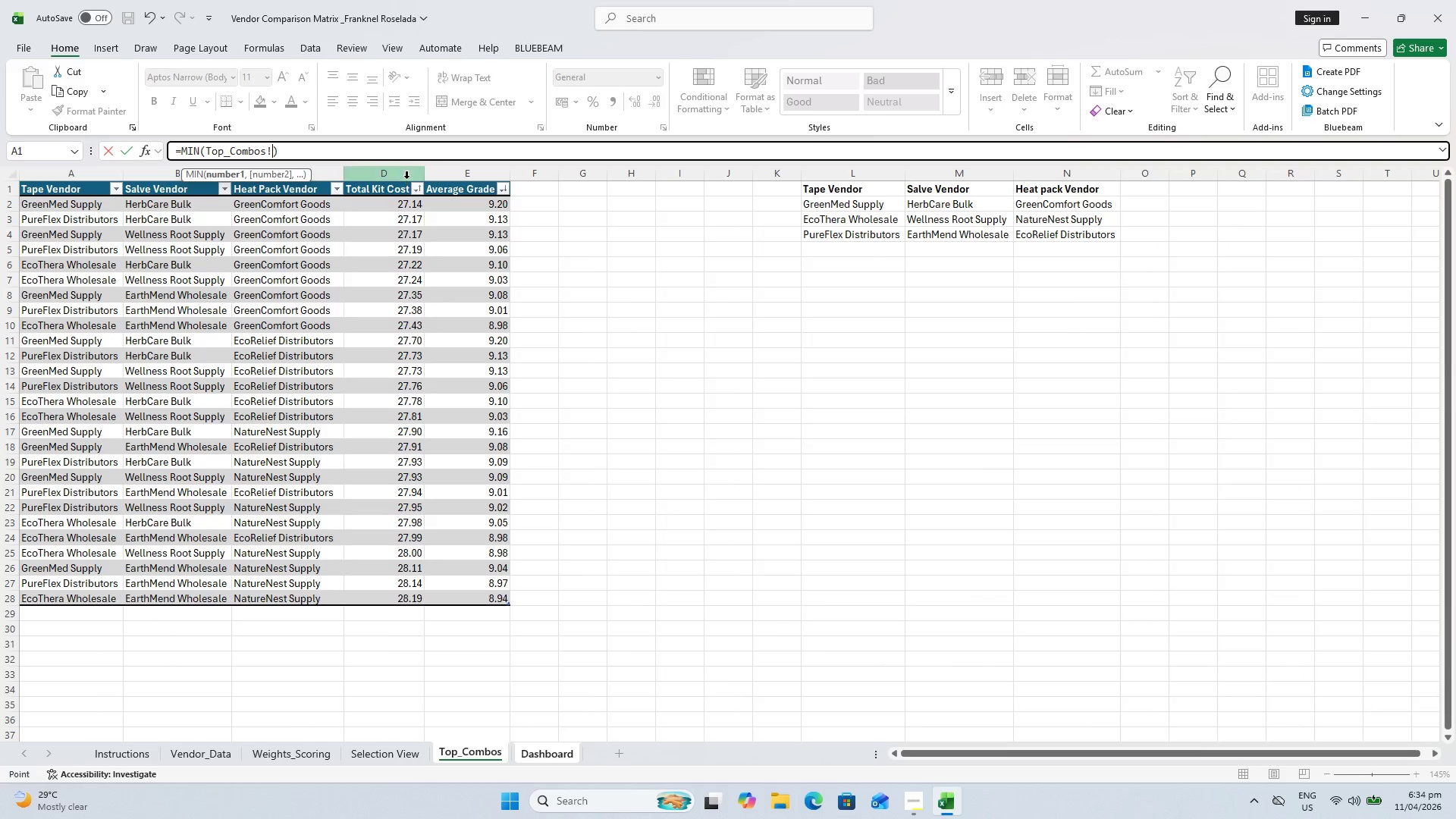 
left_click([406, 177])
 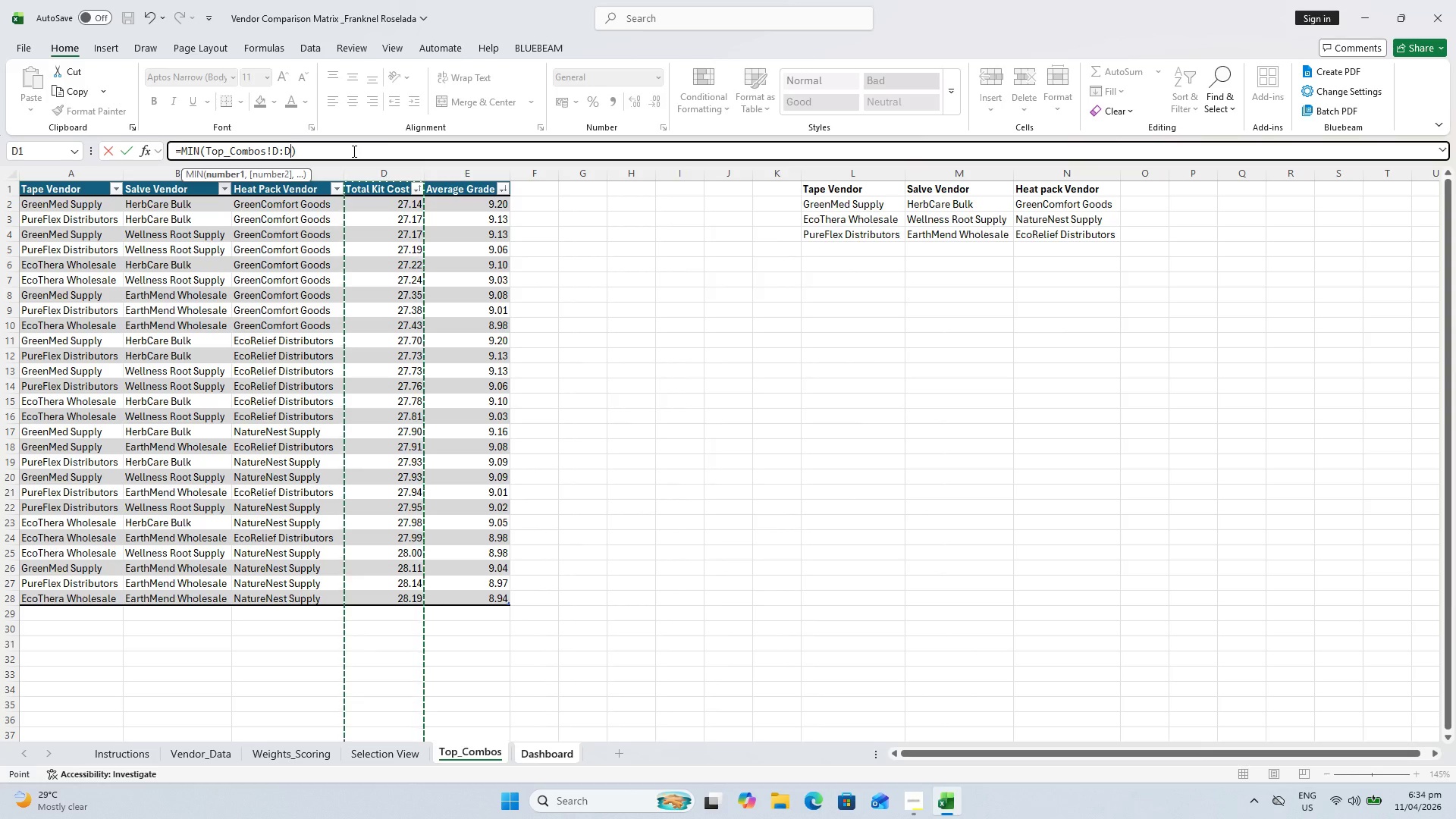 
key(Enter)
 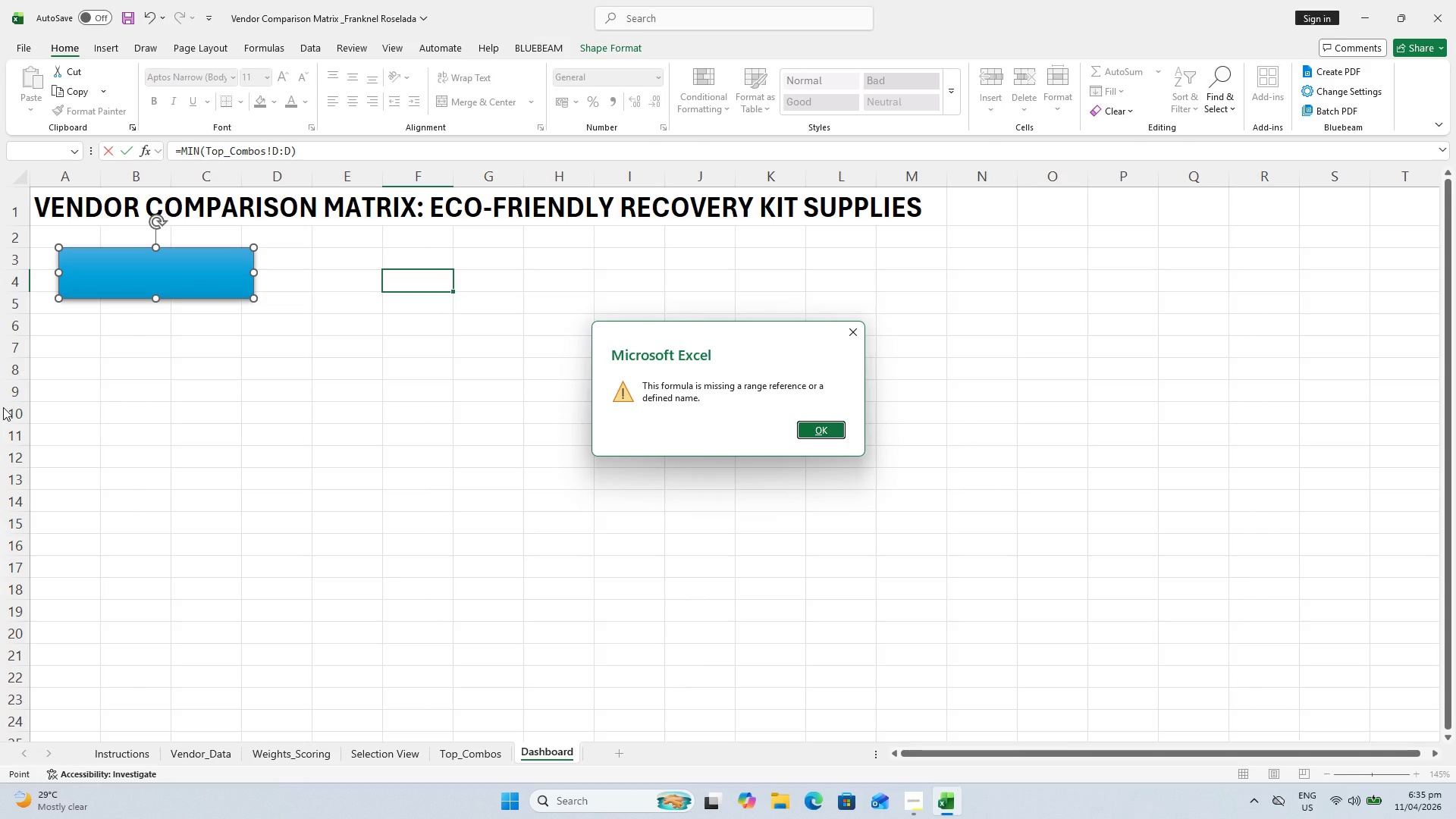 
wait(68.42)
 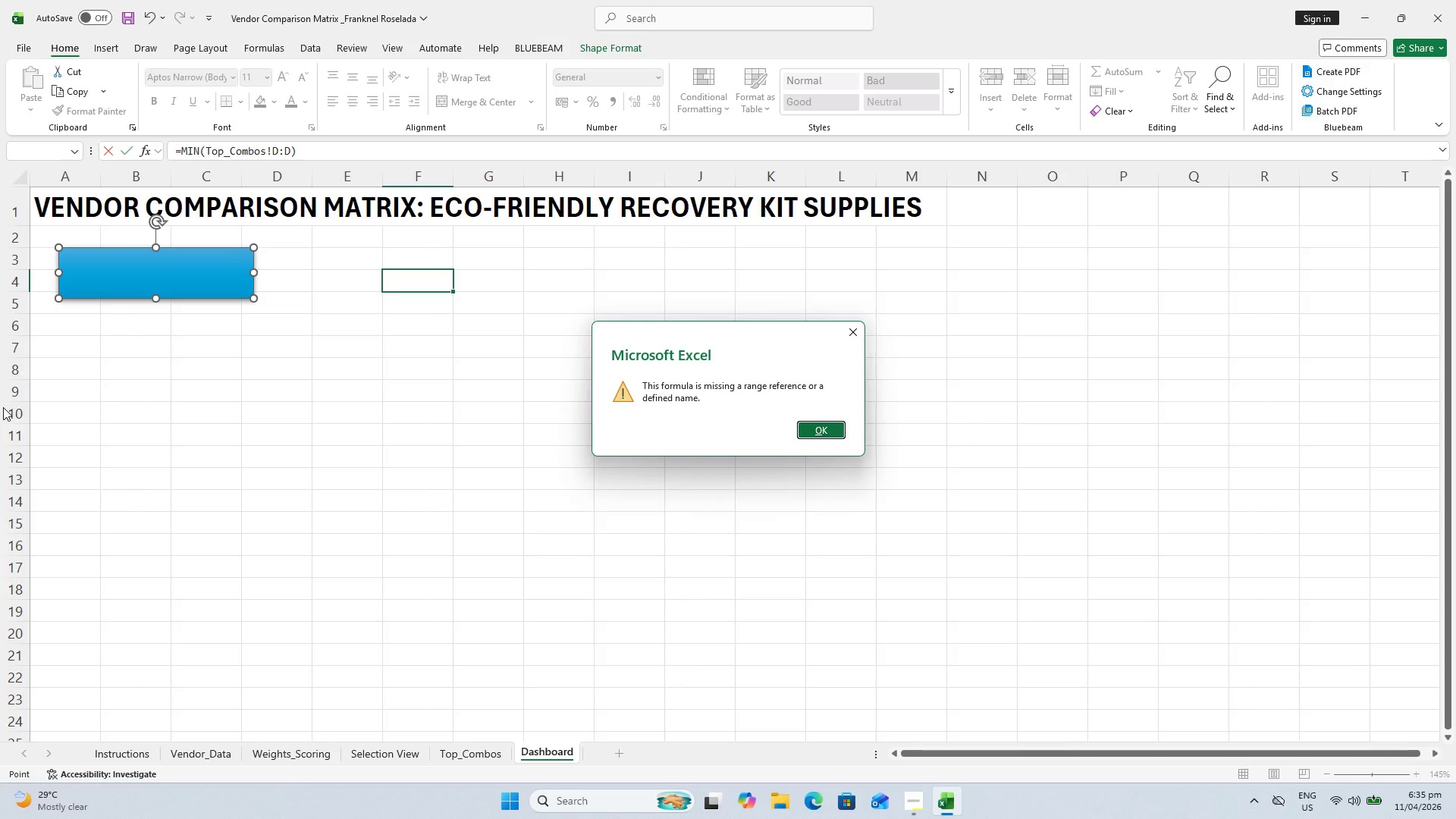 
key(Escape)
 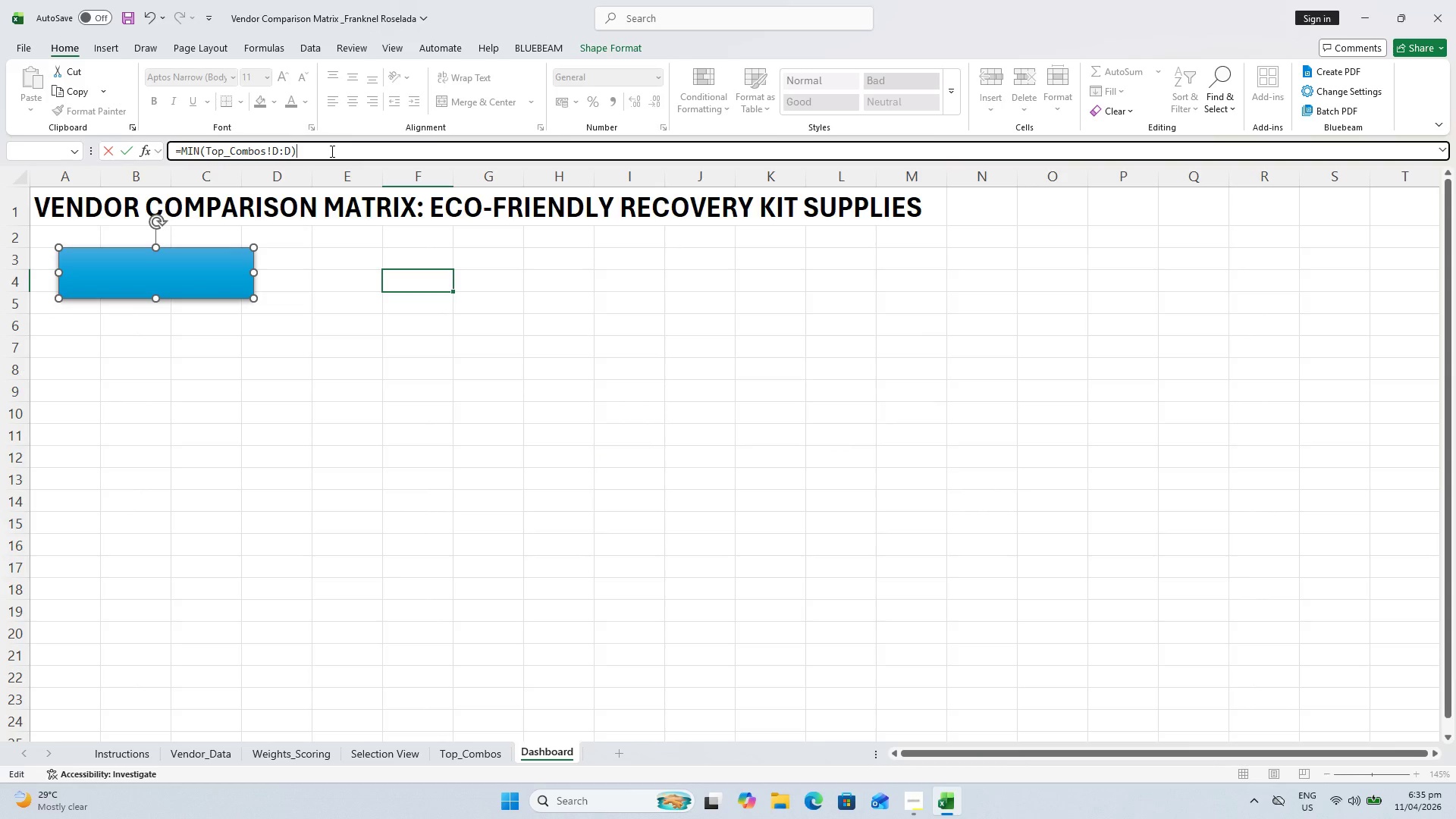 
left_click_drag(start_coordinate=[331, 151], to_coordinate=[30, 168])
 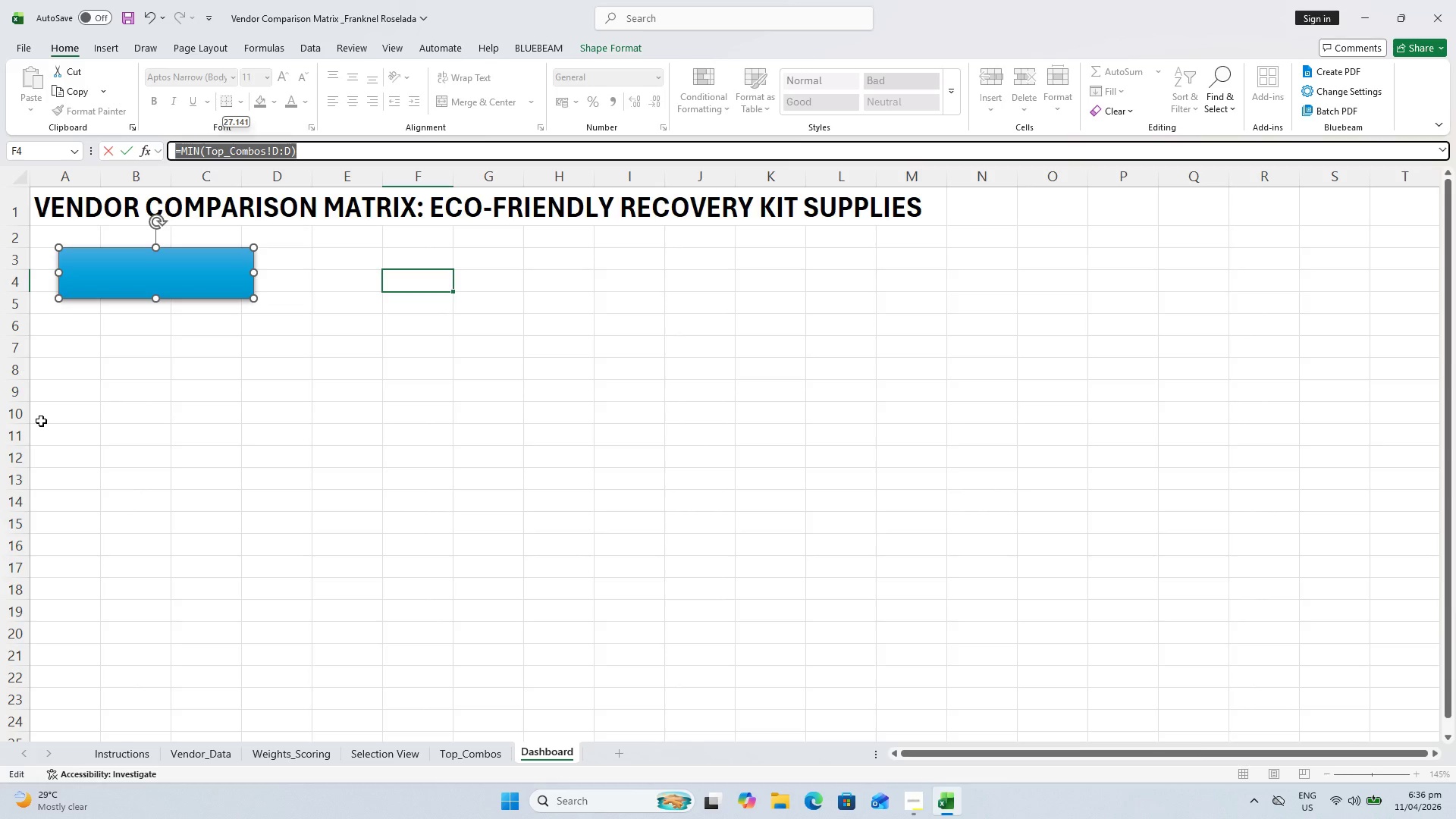 
wait(30.03)
 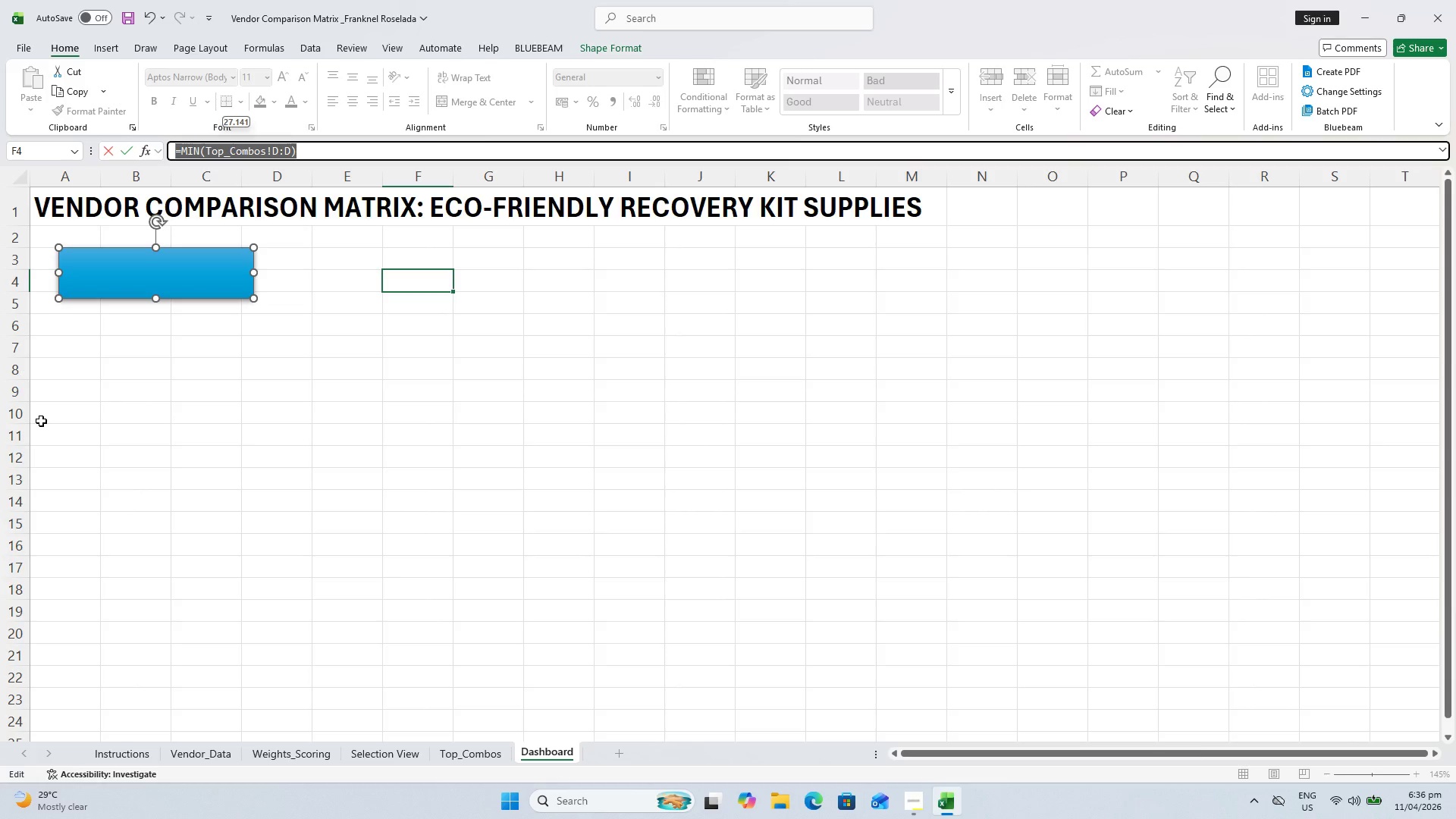 
key(Escape)
 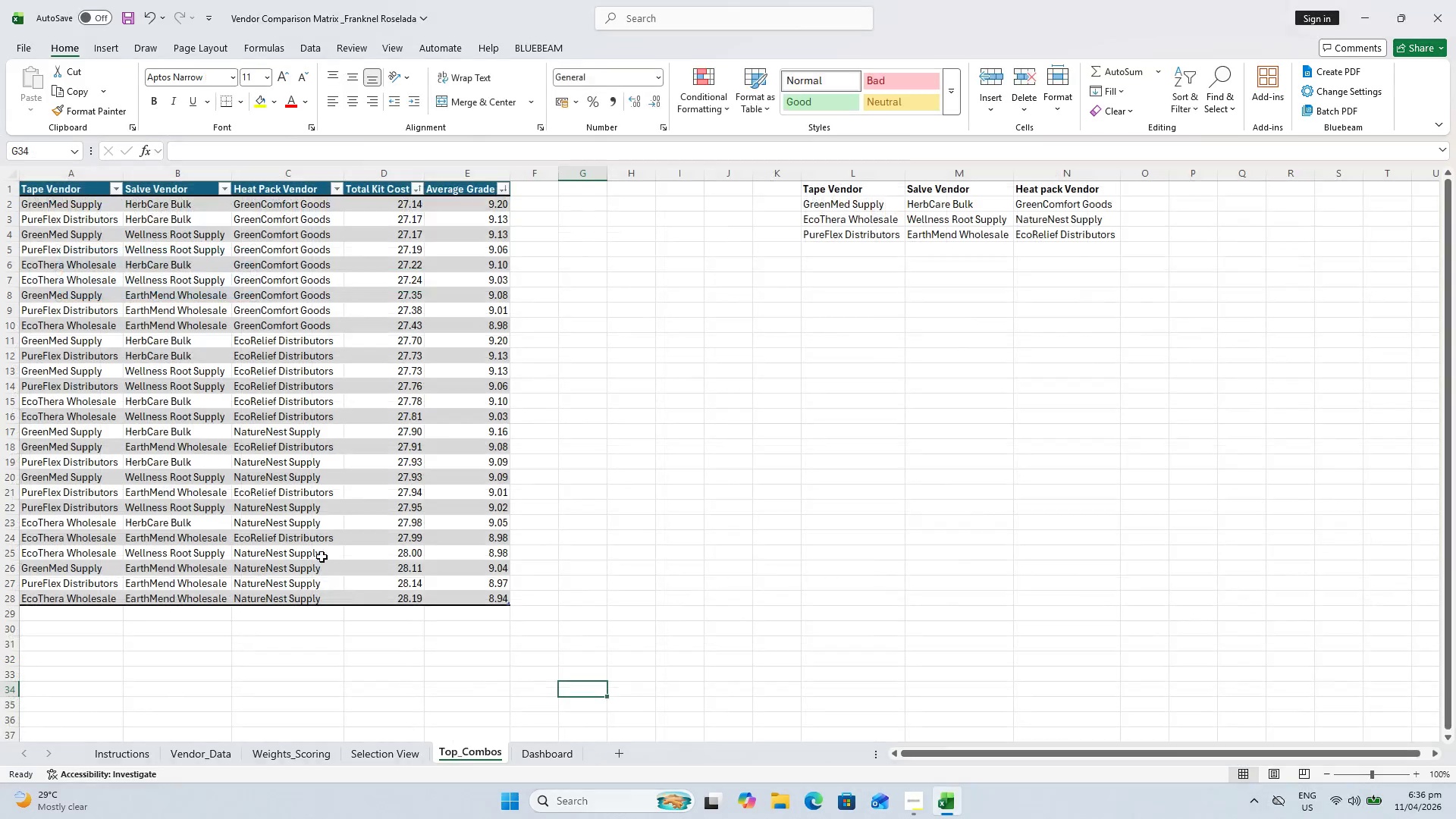 
left_click([149, 262])
 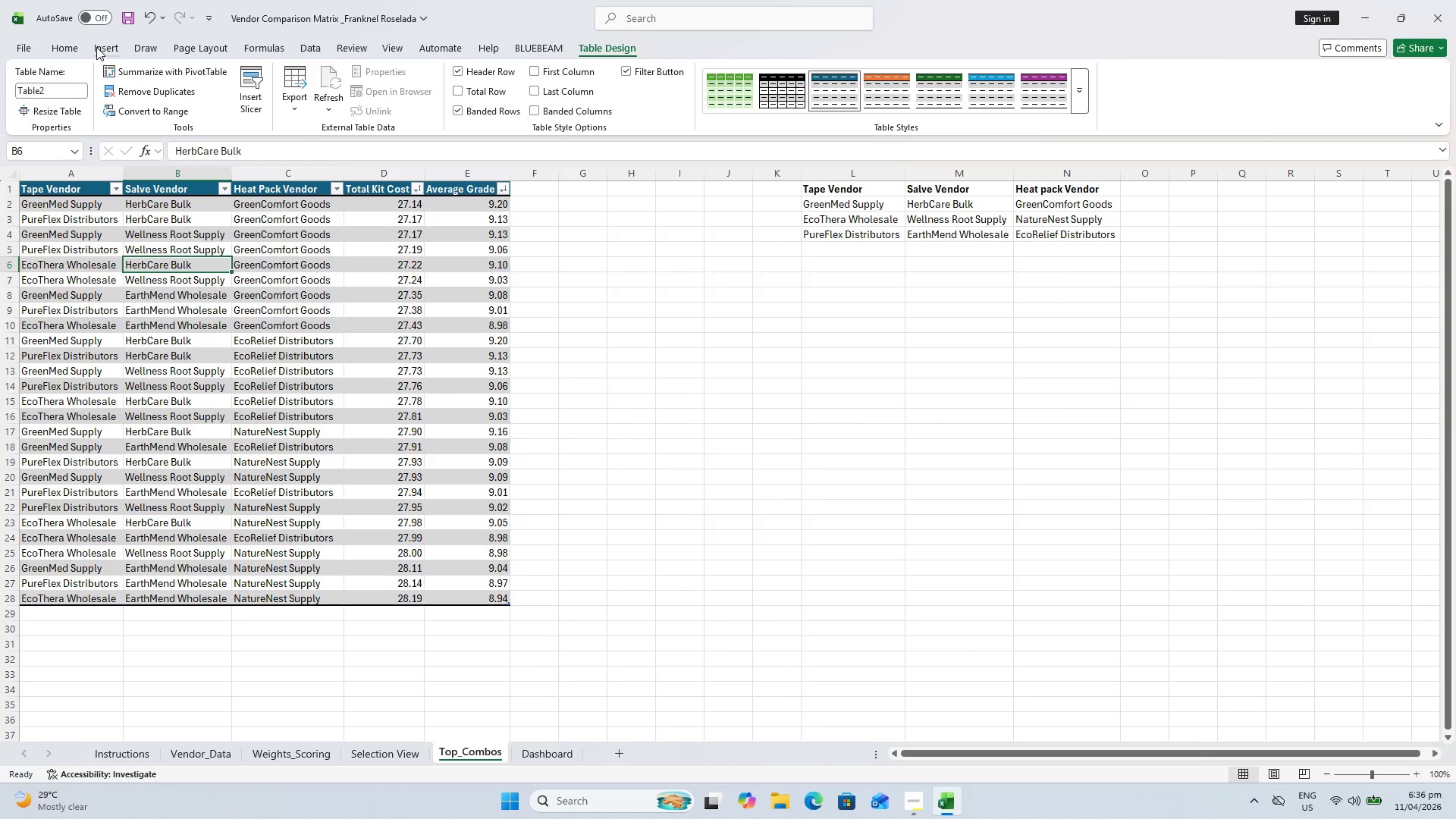 
wait(39.23)
 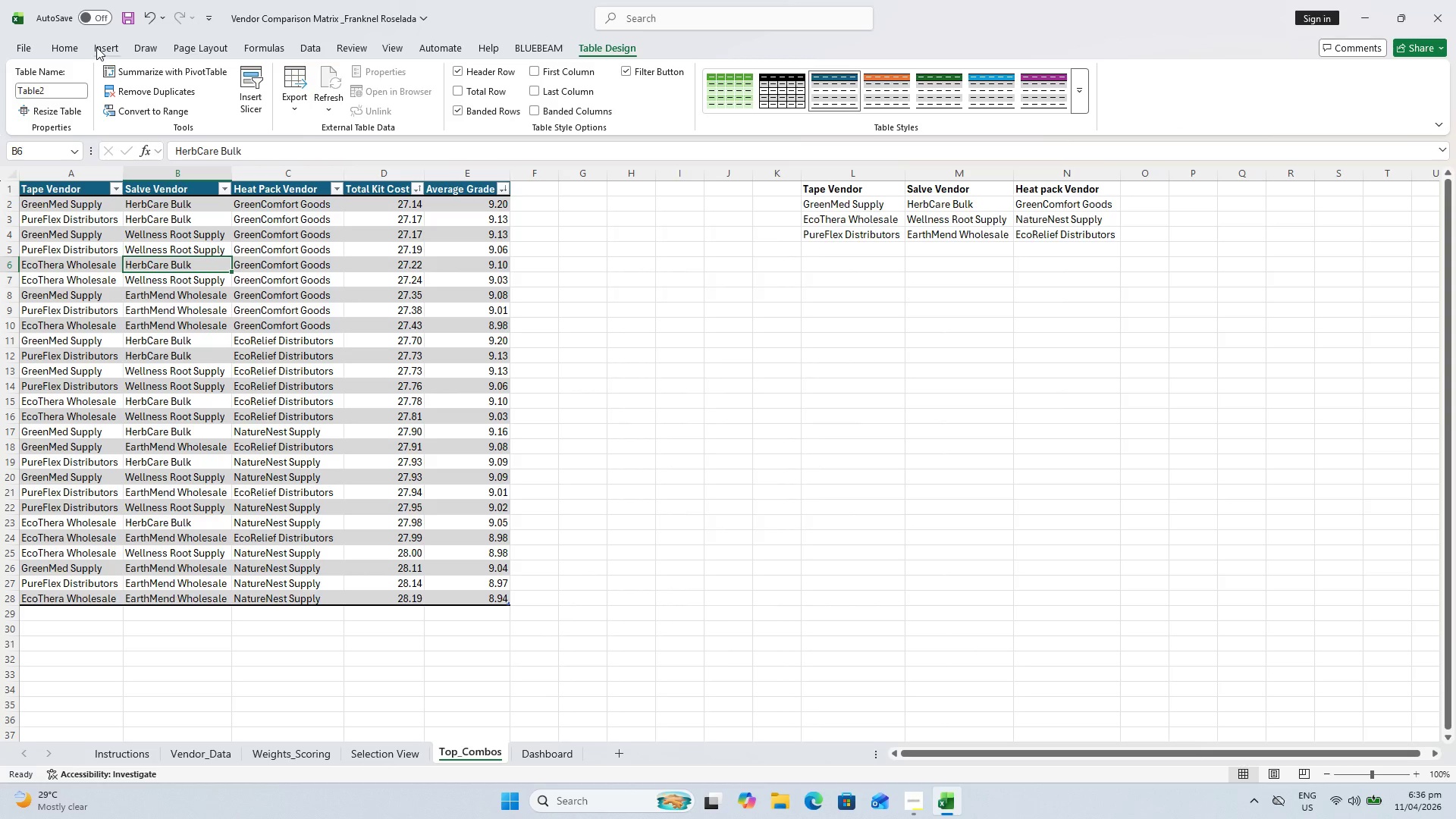 
left_click_drag(start_coordinate=[851, 487], to_coordinate=[858, 493])
 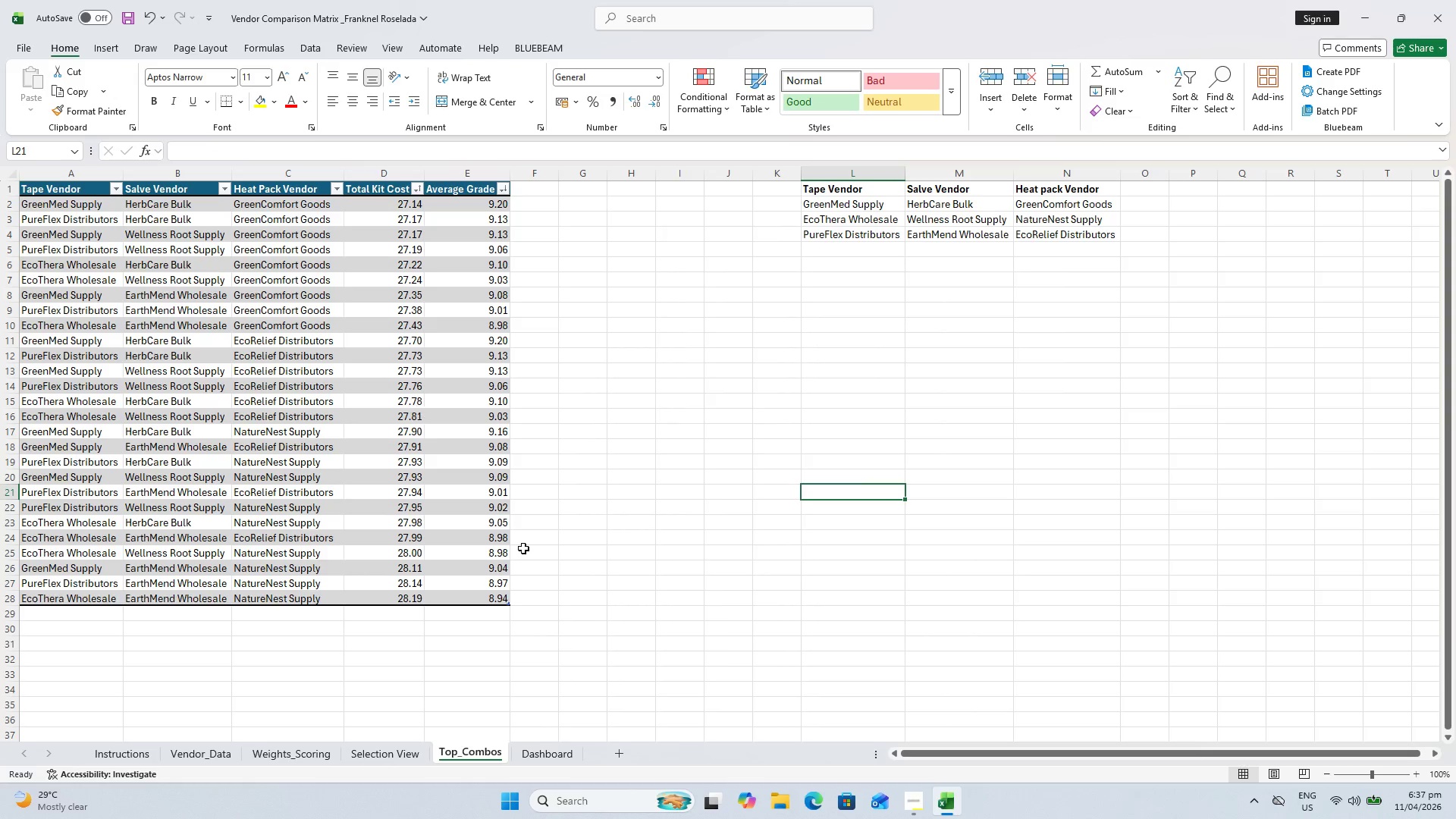 
key(Escape)
 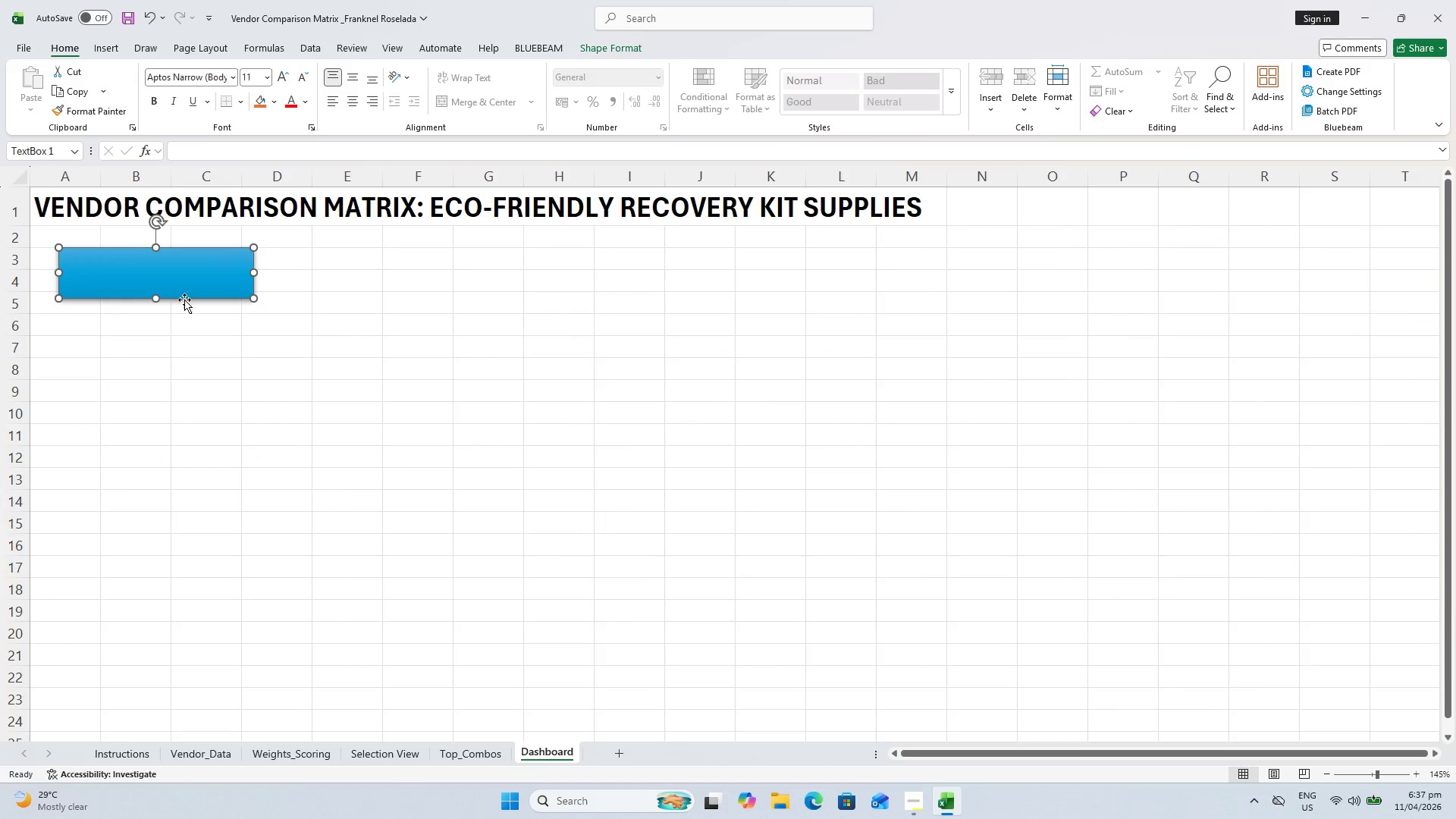 
double_click([168, 274])
 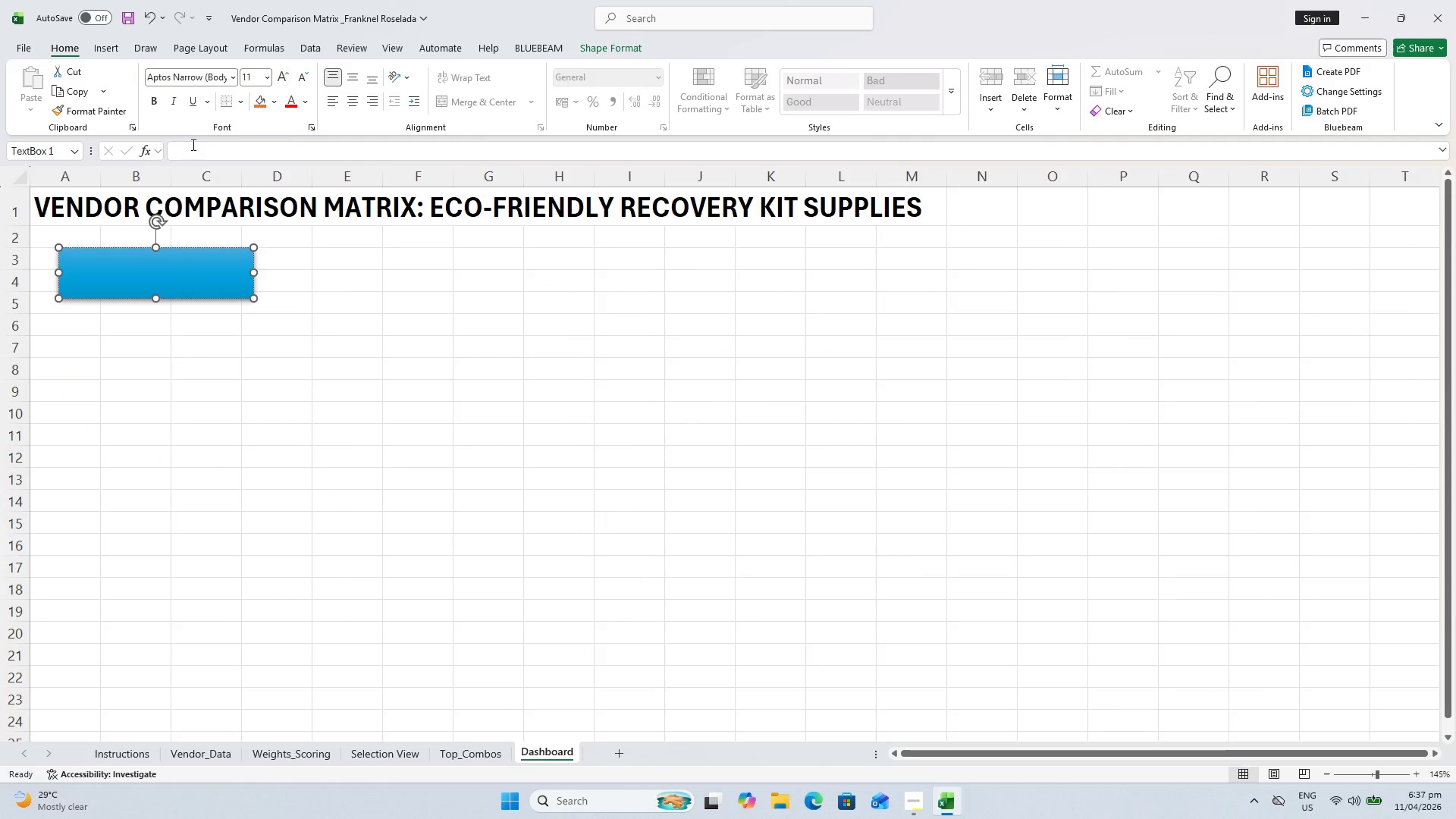 
left_click([205, 155])
 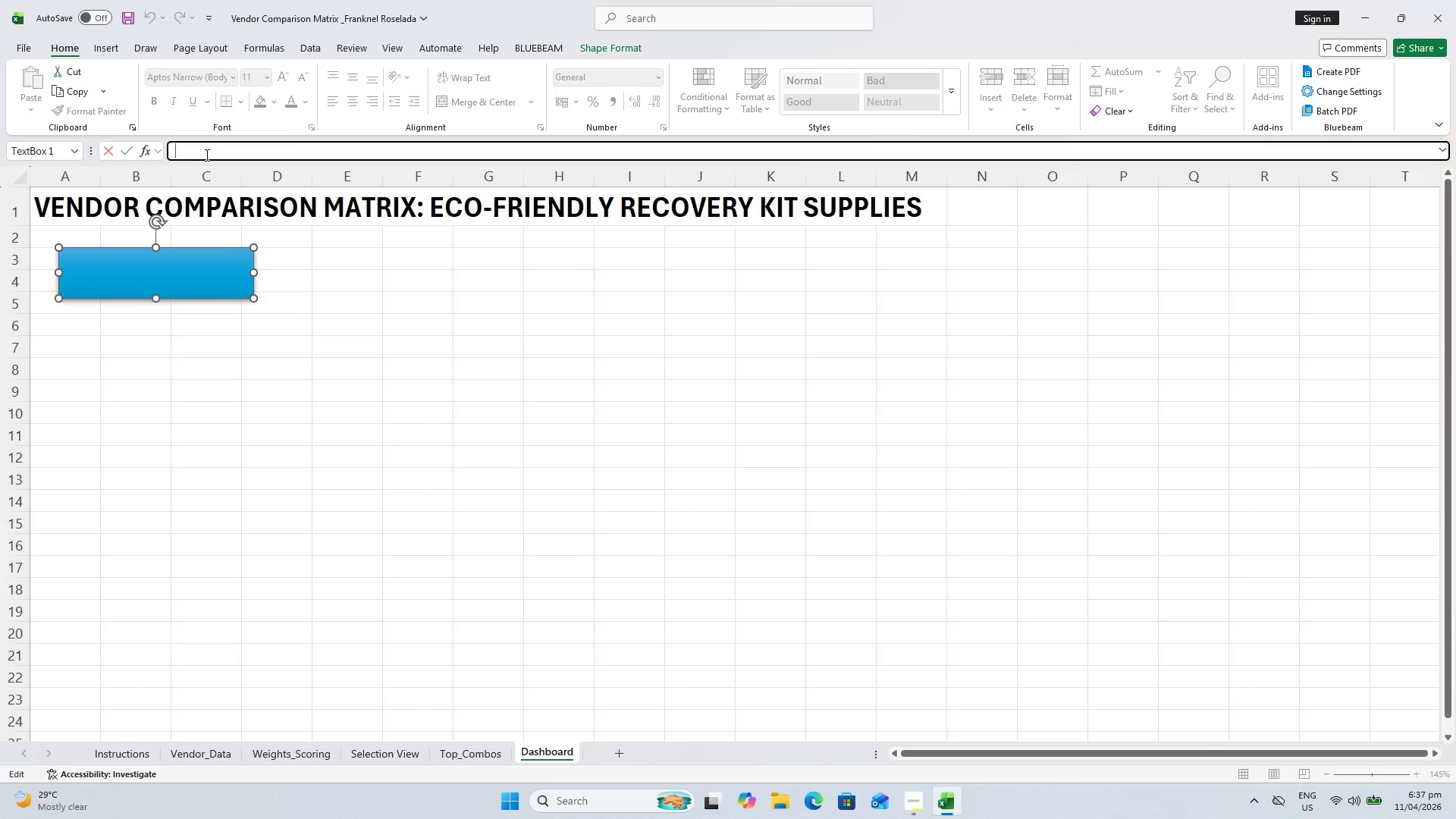 
wait(23.59)
 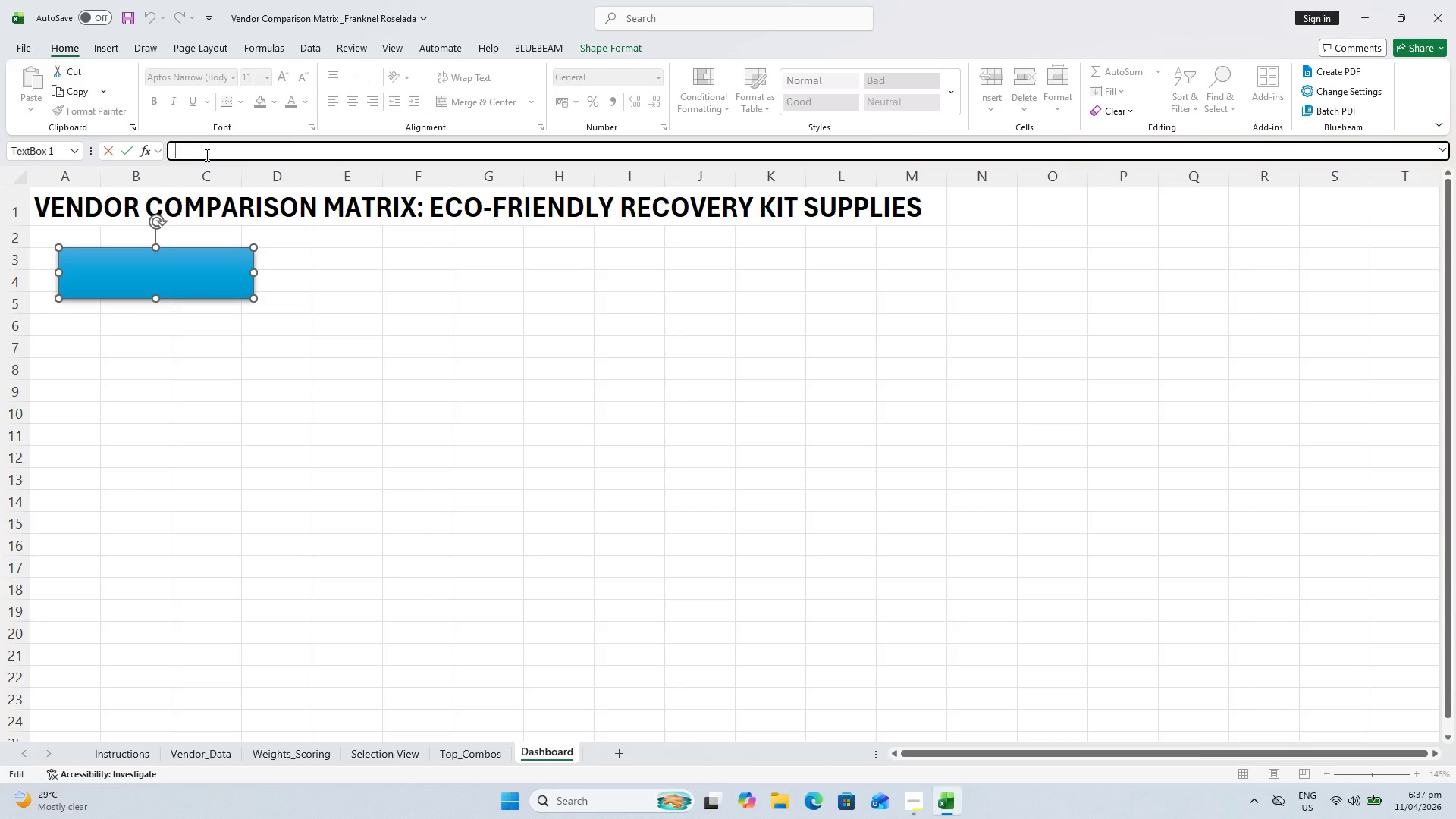 
type(=m,ij)
 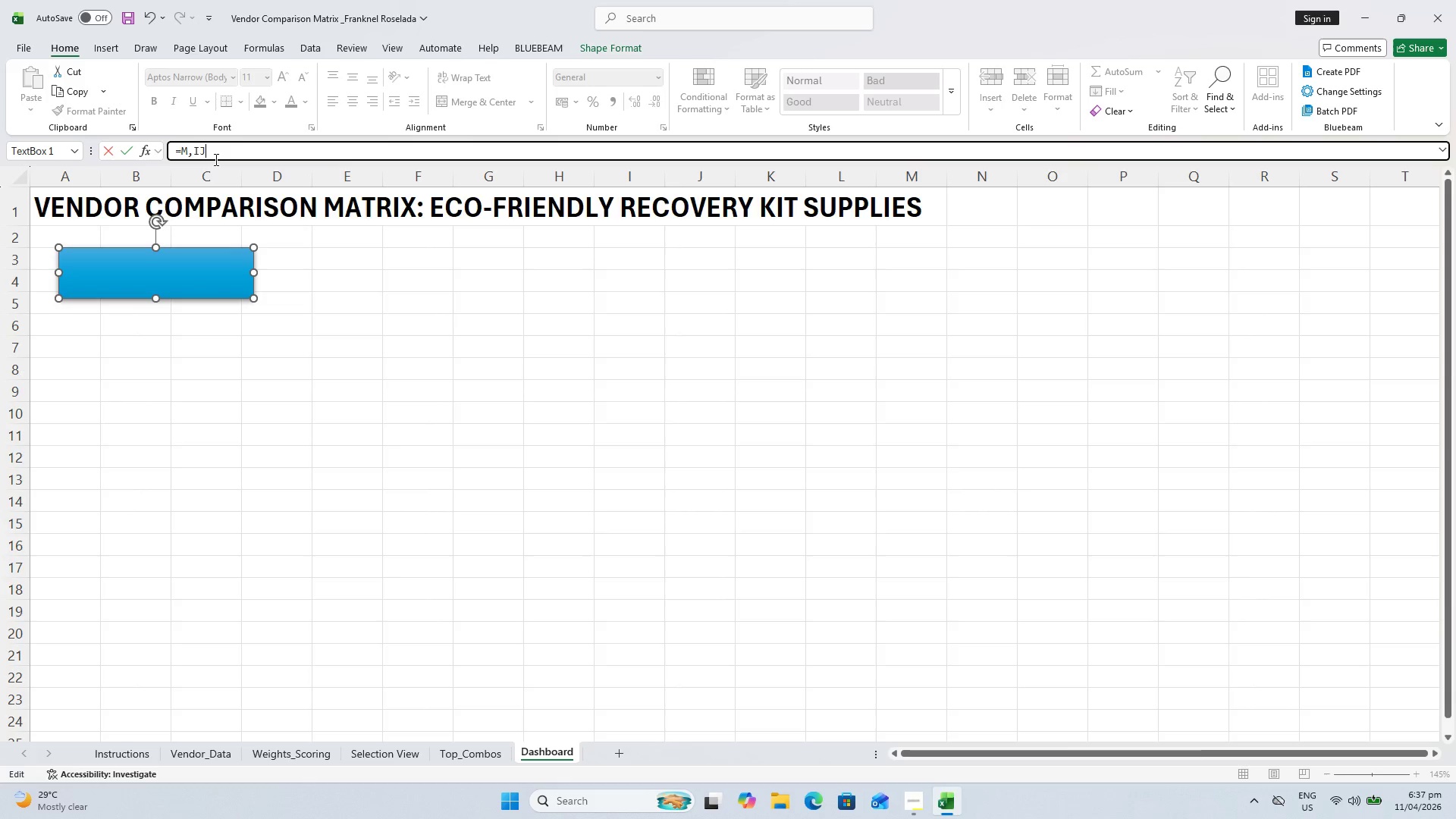 
key(Backspace)
key(Backspace)
key(Backspace)
type(in()
key(Backspace)
type(_)
key(Backspace)
type(()
 